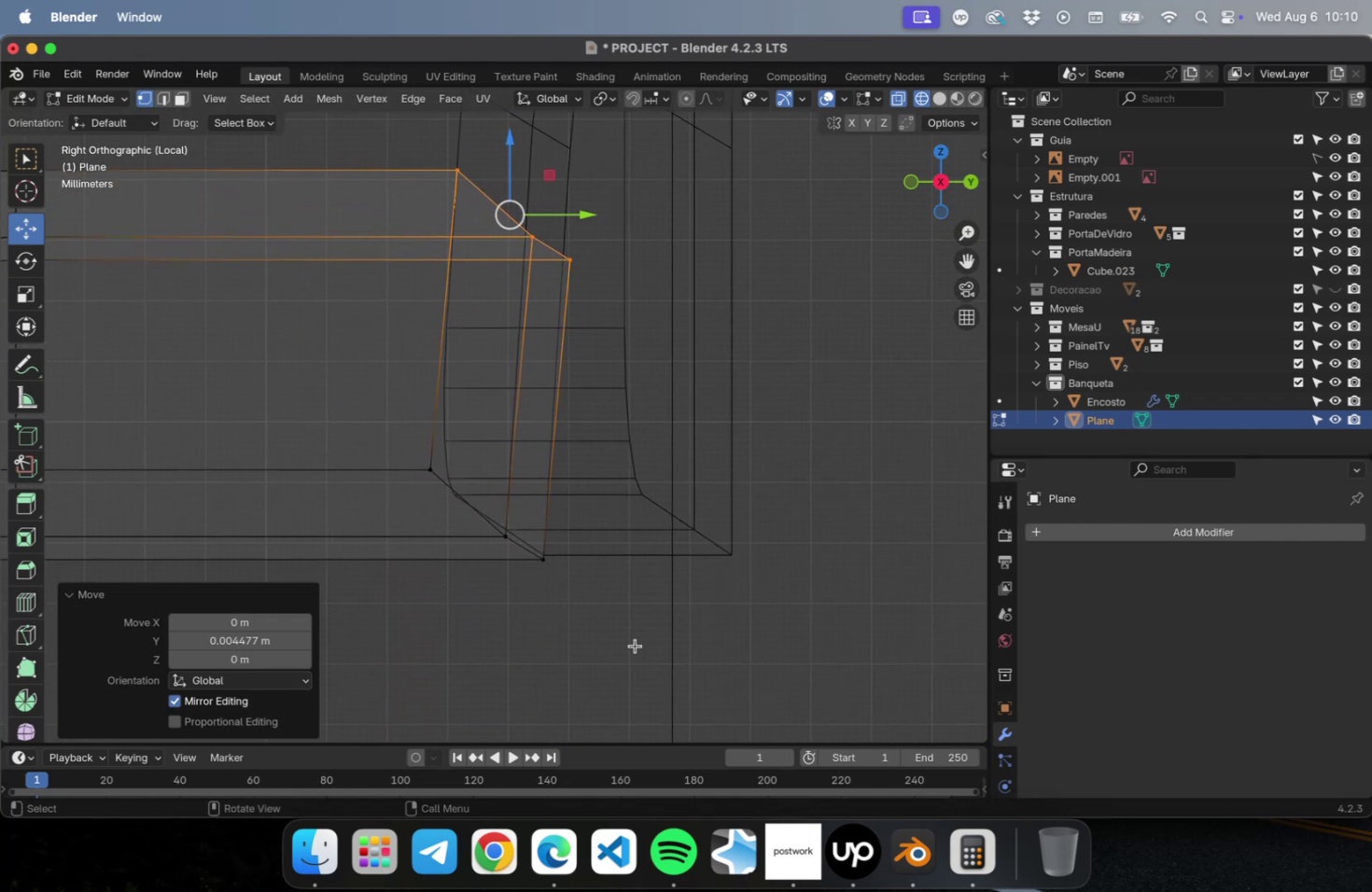 
left_click_drag(start_coordinate=[627, 648], to_coordinate=[528, 524])
 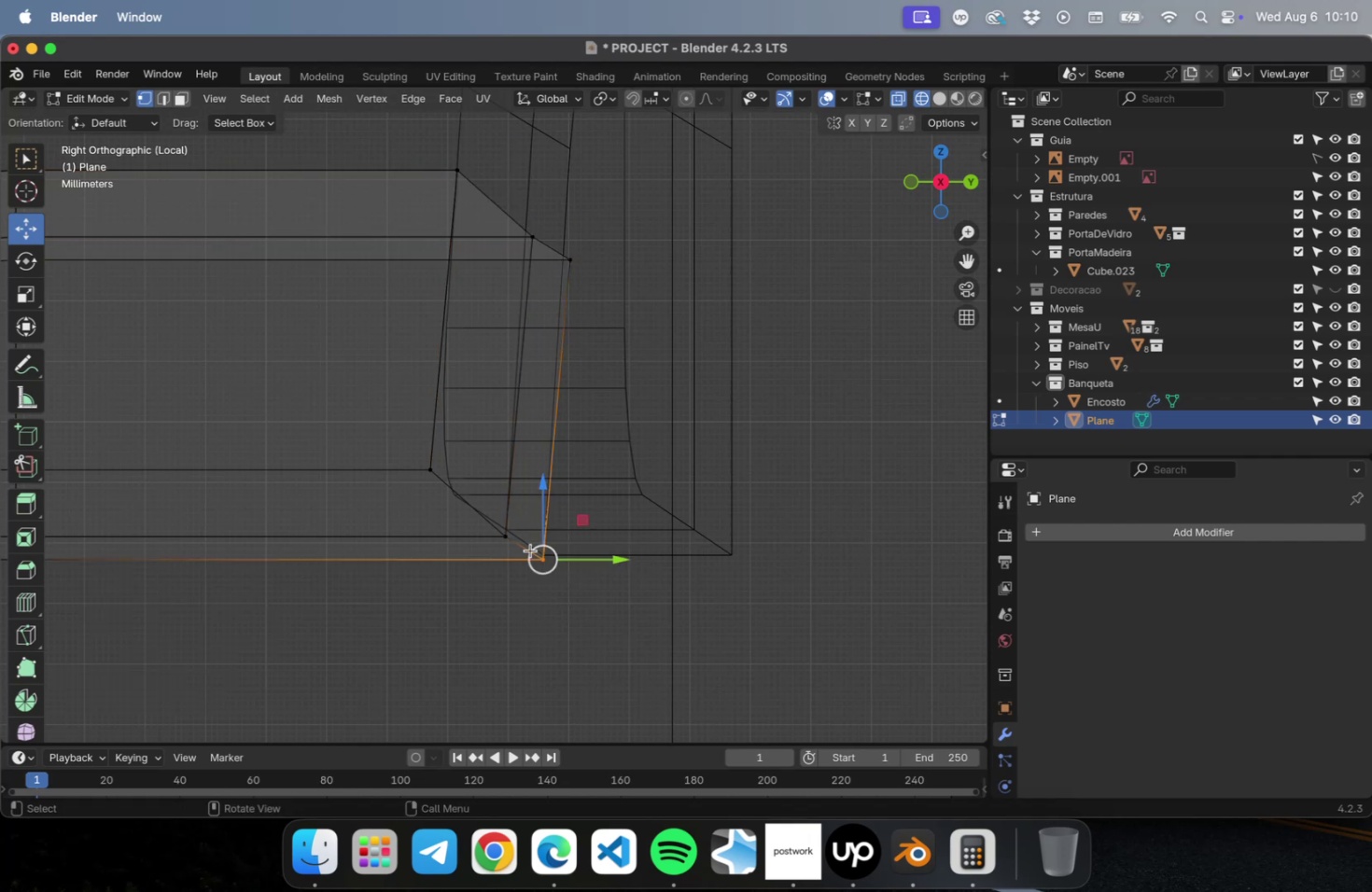 
hold_key(key=ShiftLeft, duration=0.88)
left_click_drag(start_coordinate=[395, 436], to_coordinate=[462, 488])
 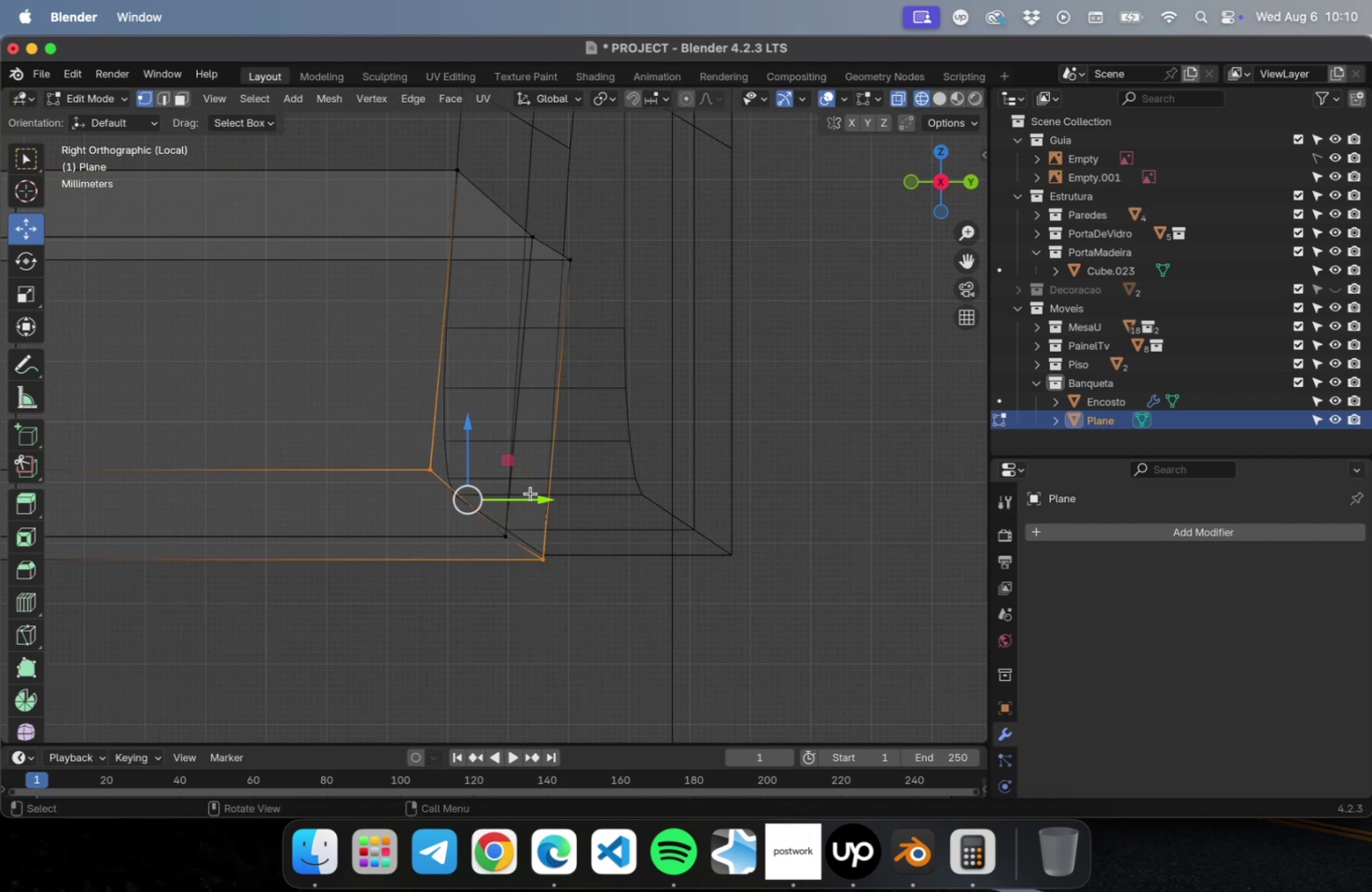 
left_click_drag(start_coordinate=[538, 495], to_coordinate=[553, 489])
 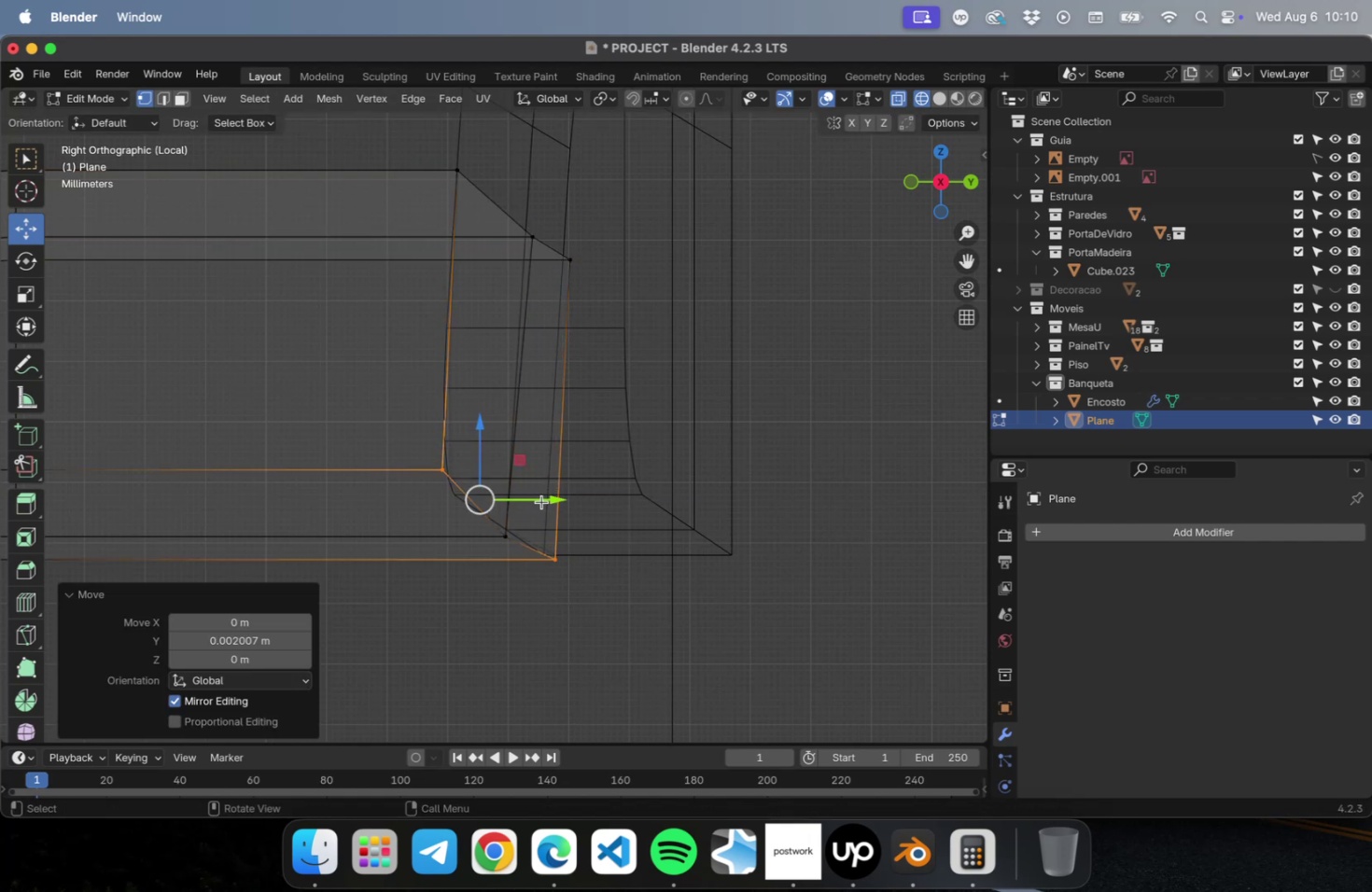 
scroll: coordinate [486, 472], scroll_direction: down, amount: 33.0
 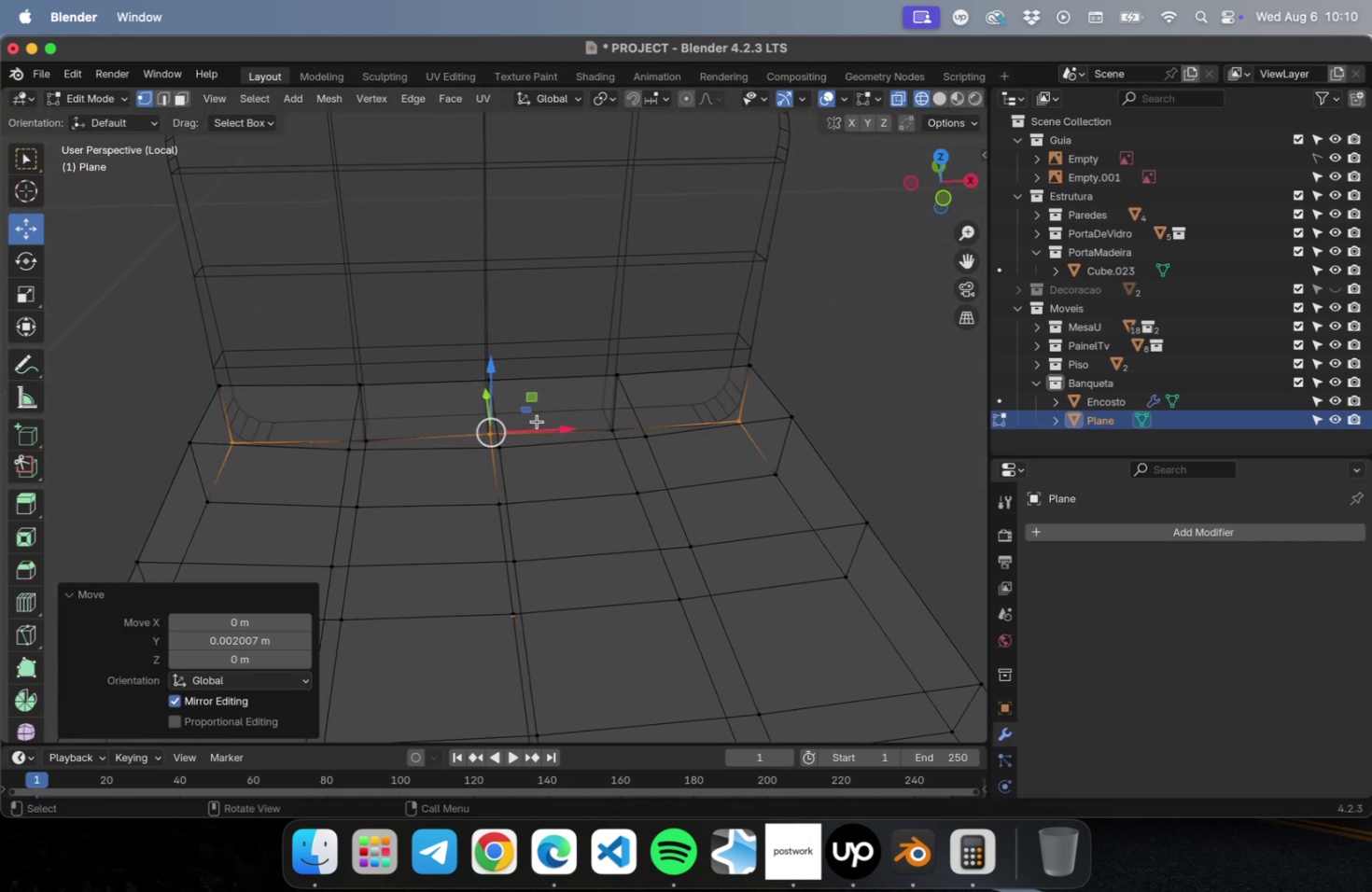 
key(Meta+Z)
 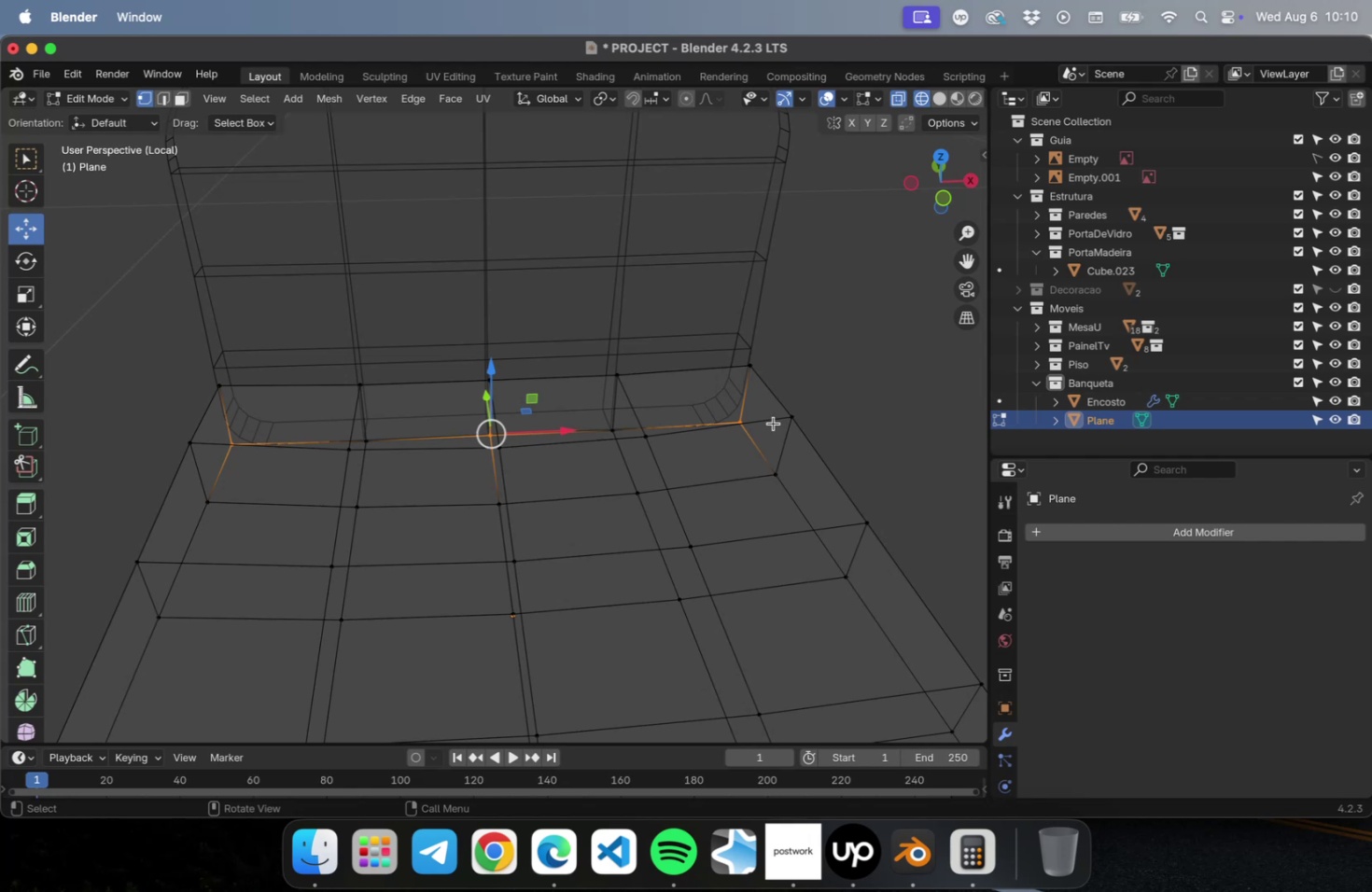 
left_click_drag(start_coordinate=[762, 441], to_coordinate=[723, 401])
 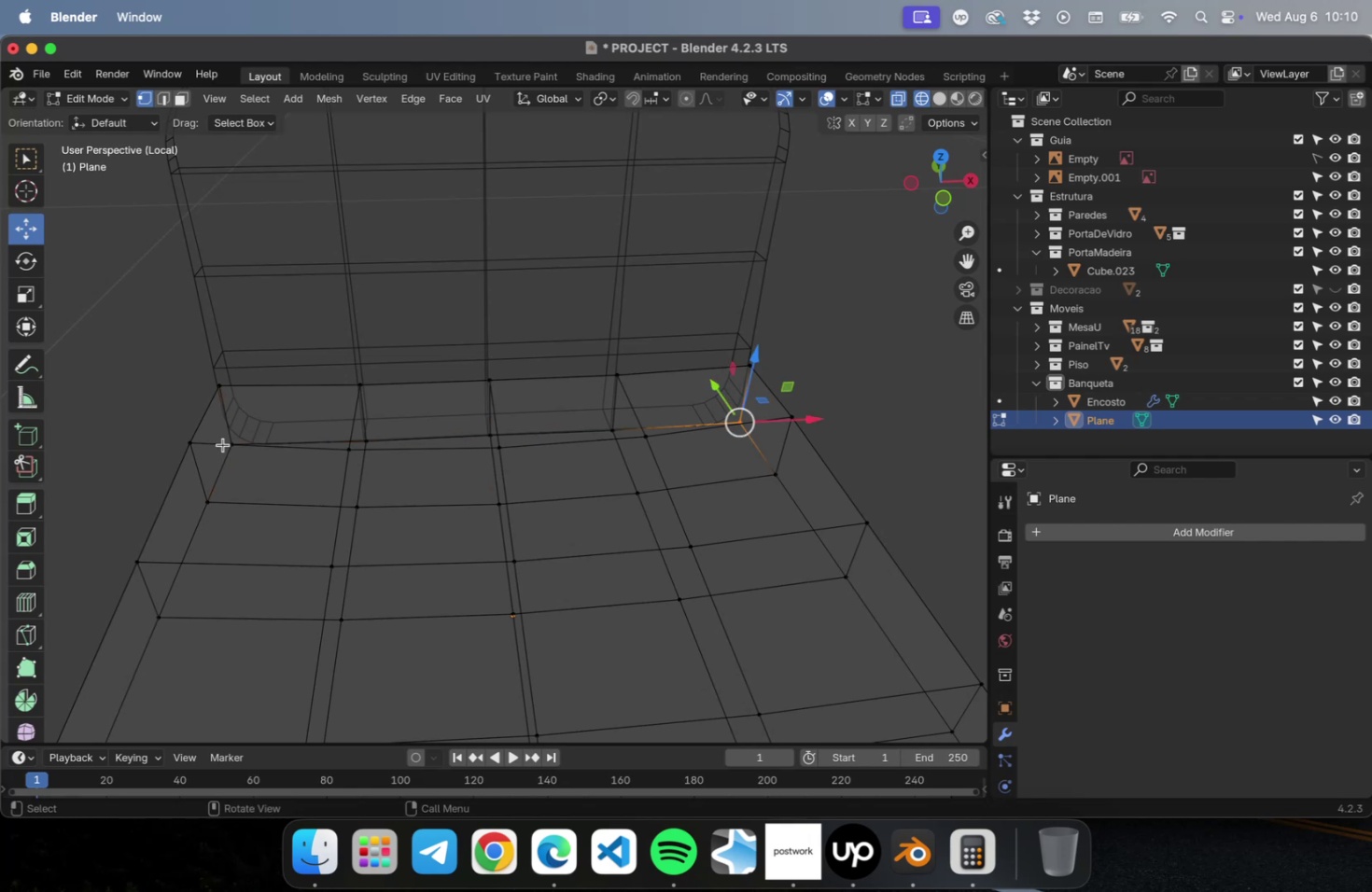 
hold_key(key=ShiftLeft, duration=0.84)
left_click_drag(start_coordinate=[262, 462], to_coordinate=[224, 426])
 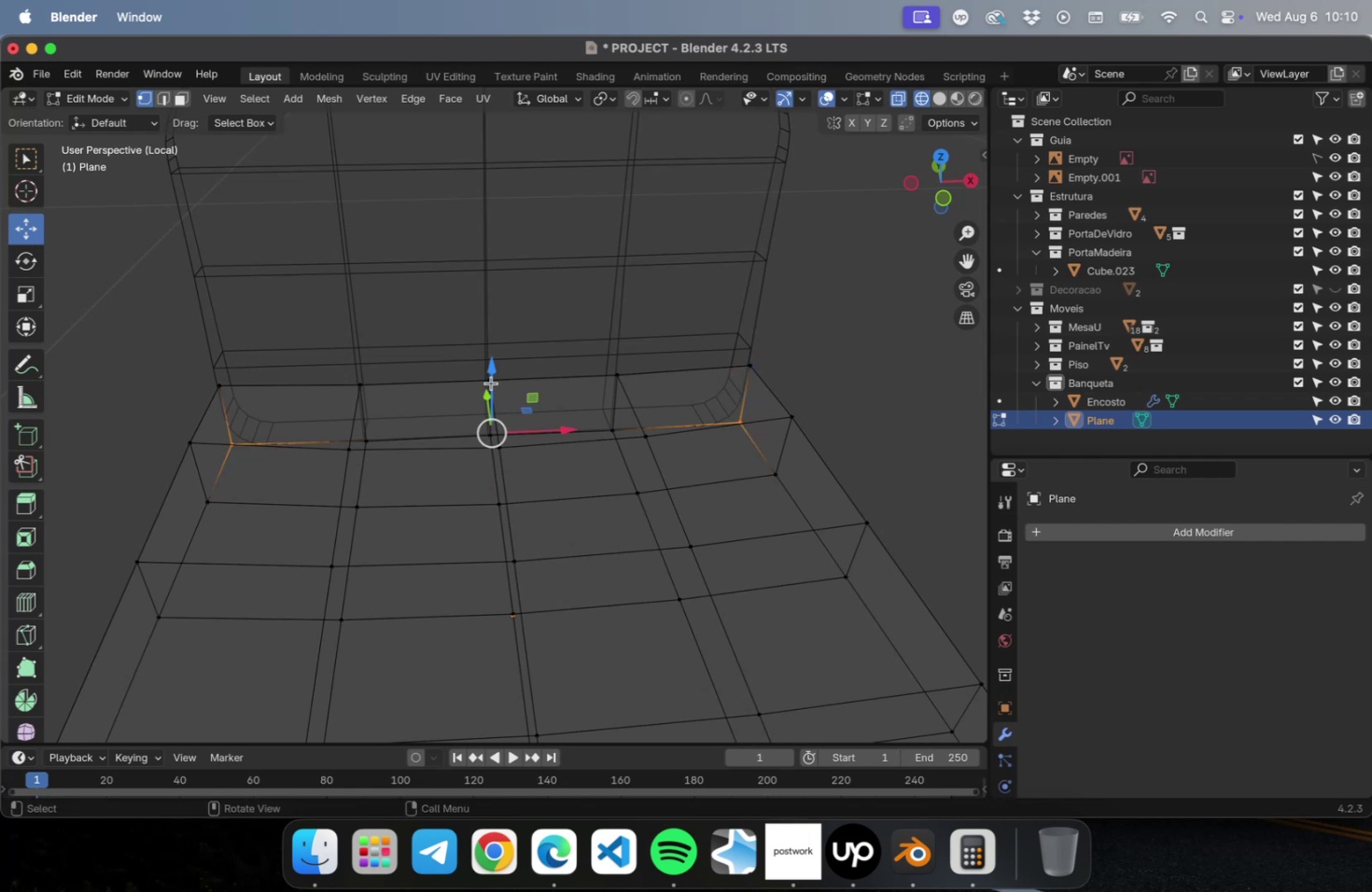 
left_click_drag(start_coordinate=[488, 392], to_coordinate=[487, 381])
 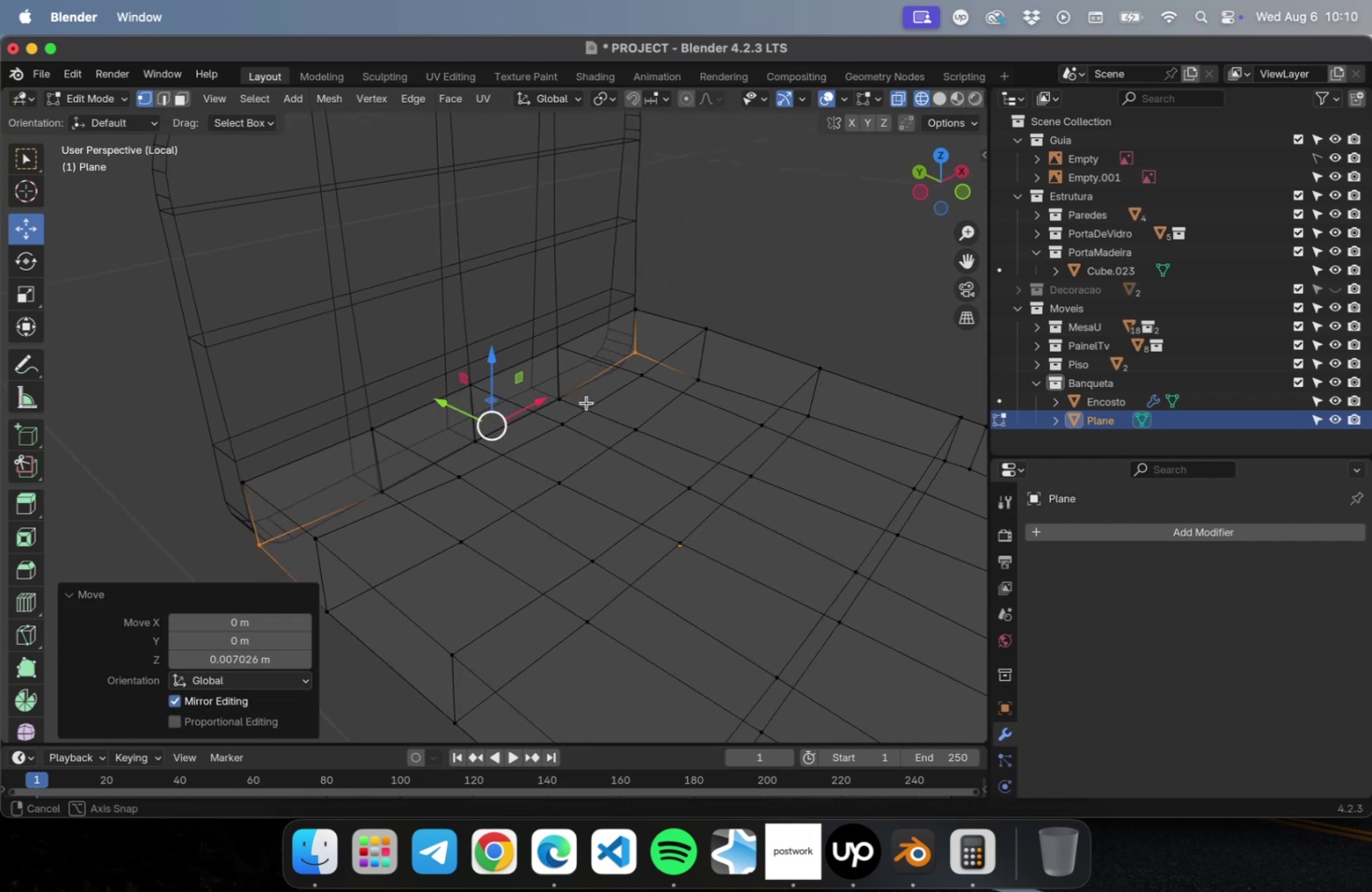 
key(Meta+Z)
 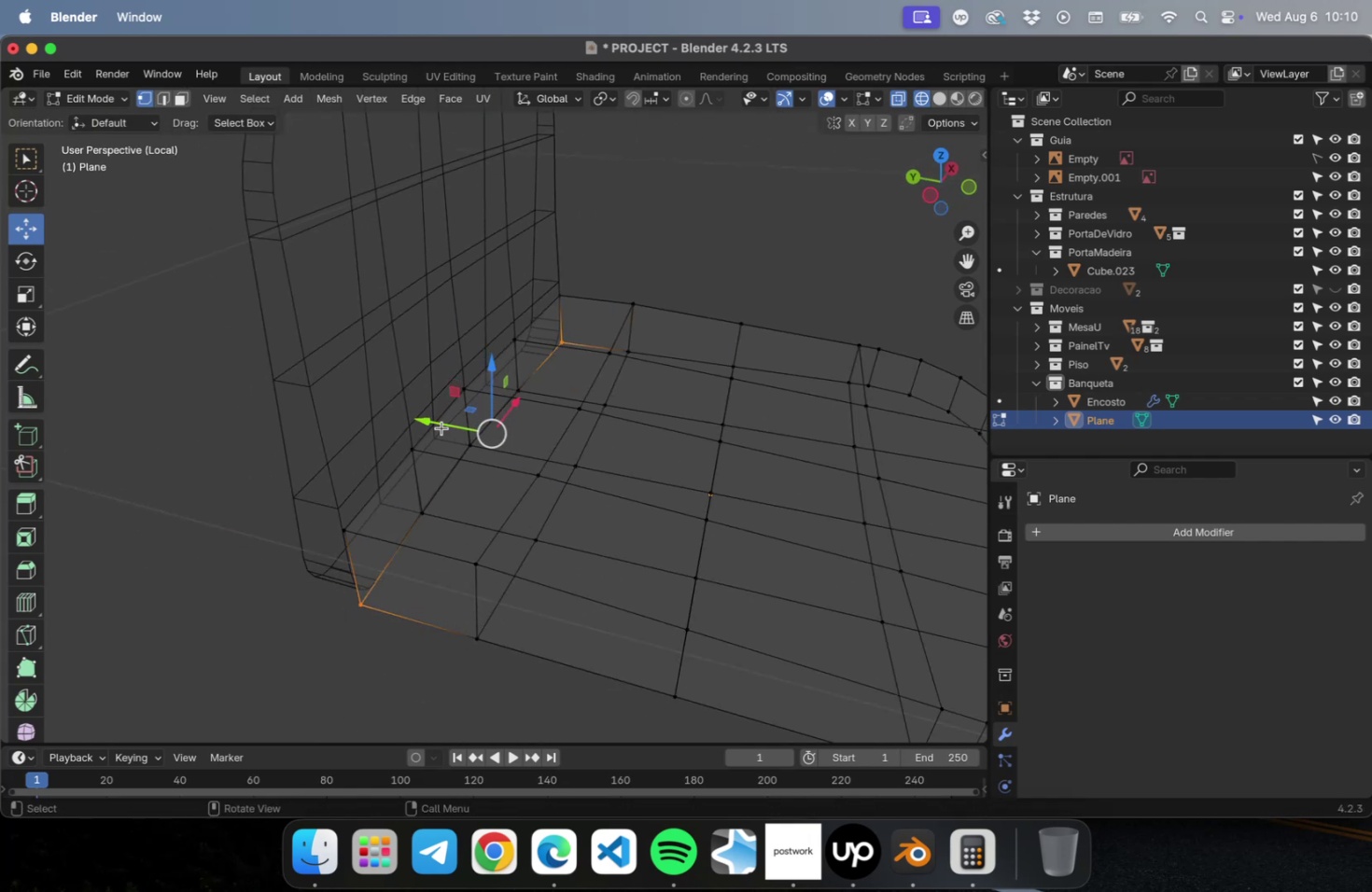 
left_click_drag(start_coordinate=[427, 422], to_coordinate=[420, 423])
 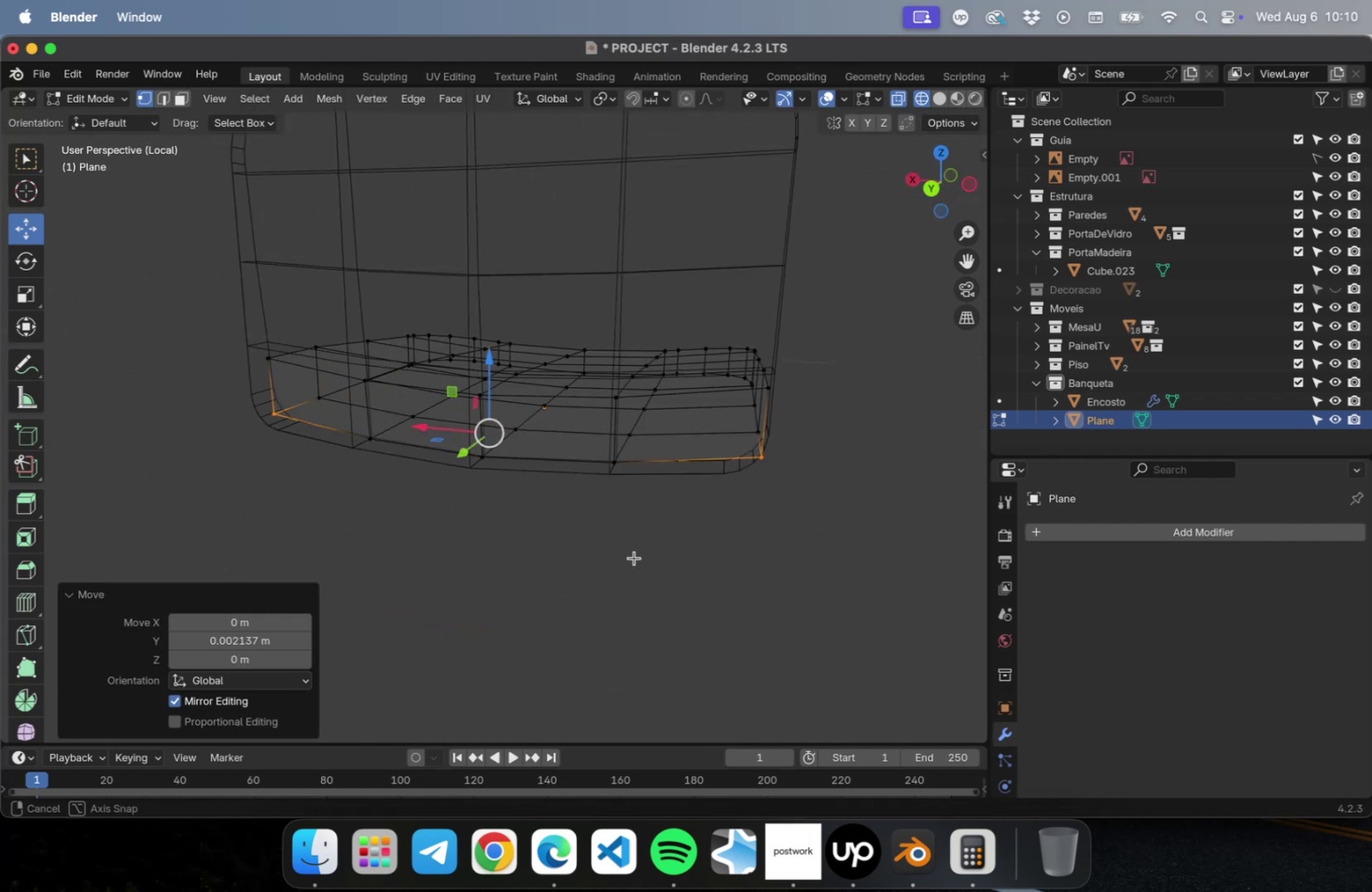 
hold_key(key=ShiftLeft, duration=0.38)
 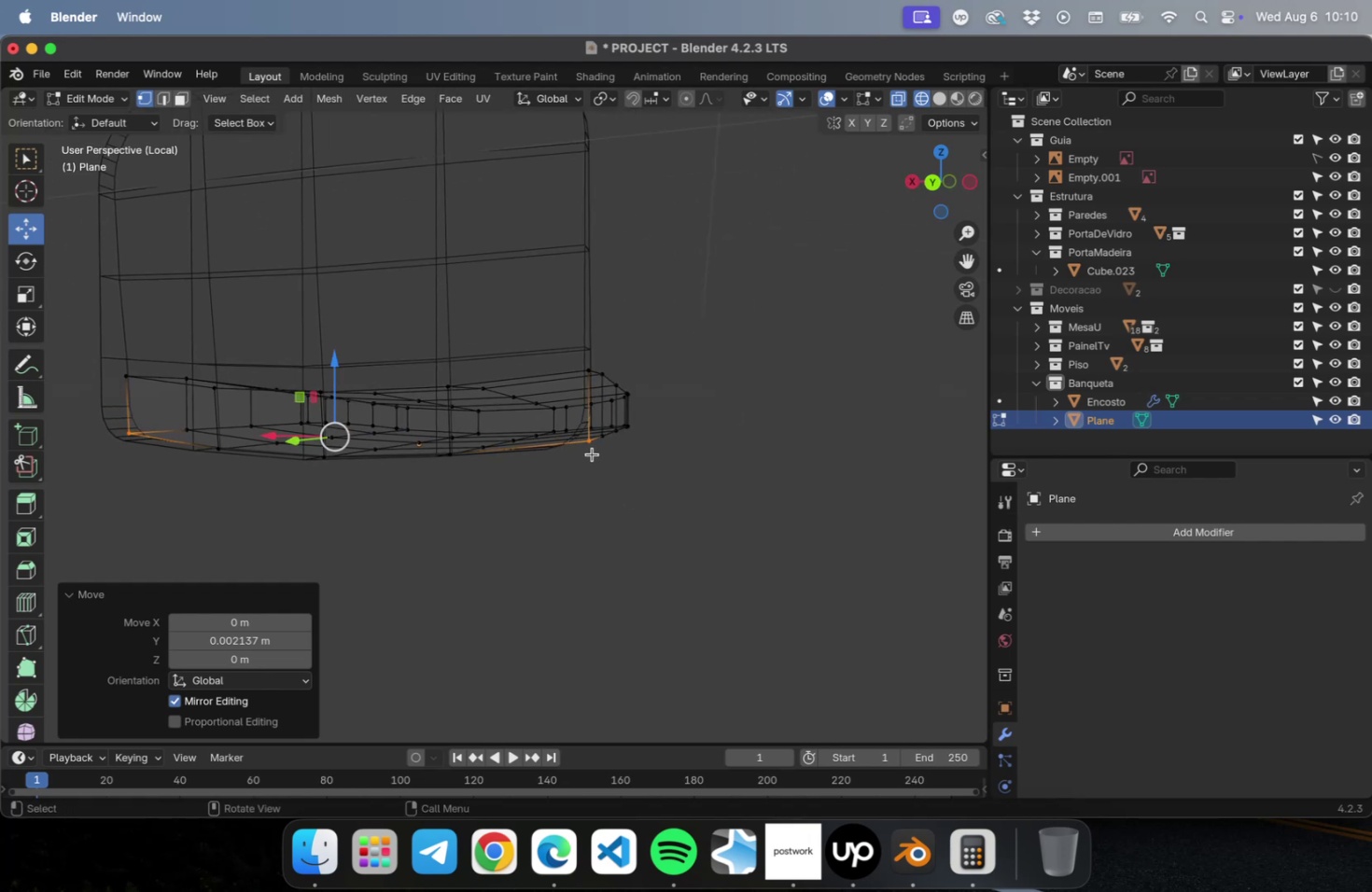 
left_click([591, 440])
 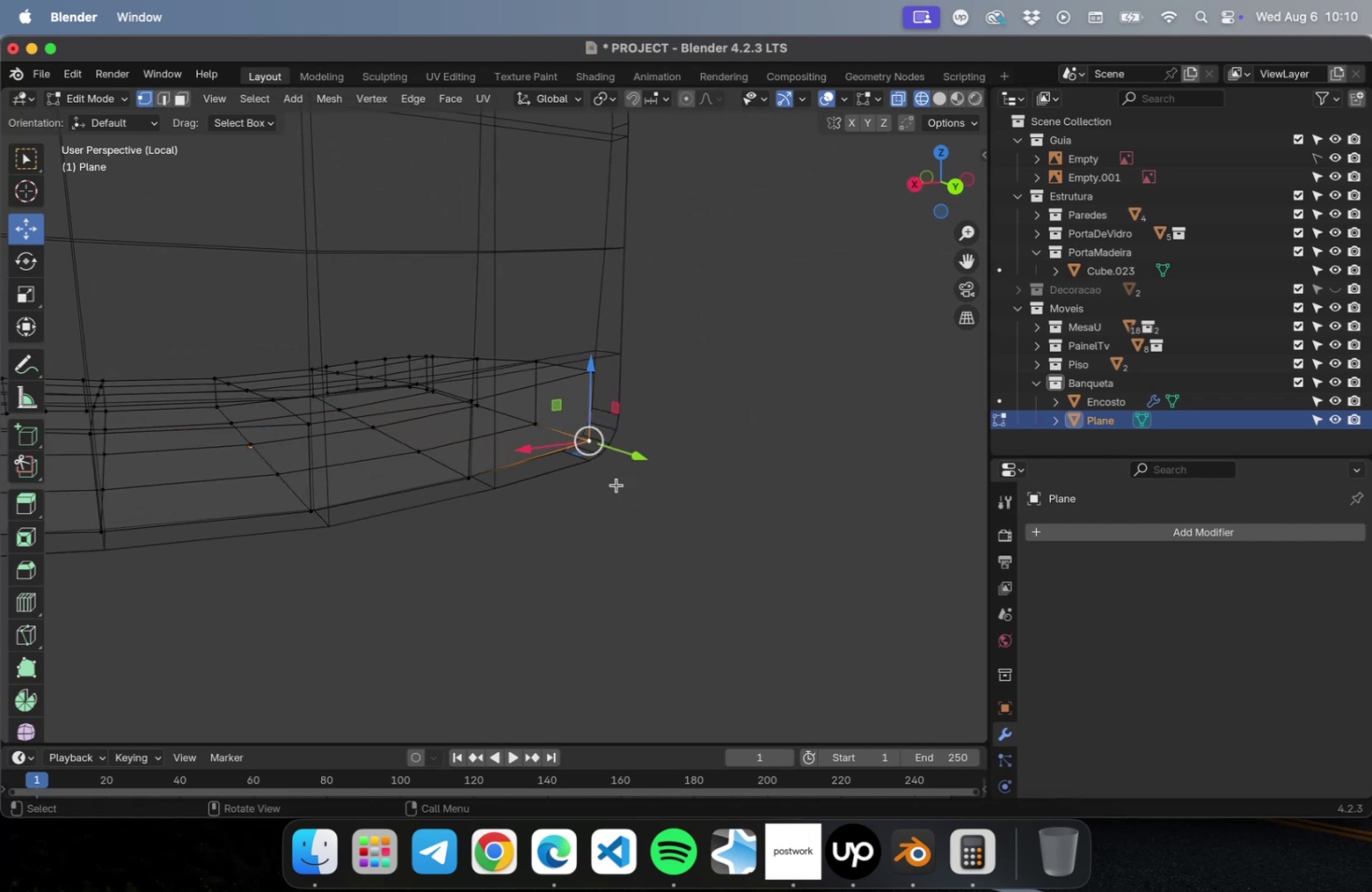 
hold_key(key=ShiftLeft, duration=0.69)
 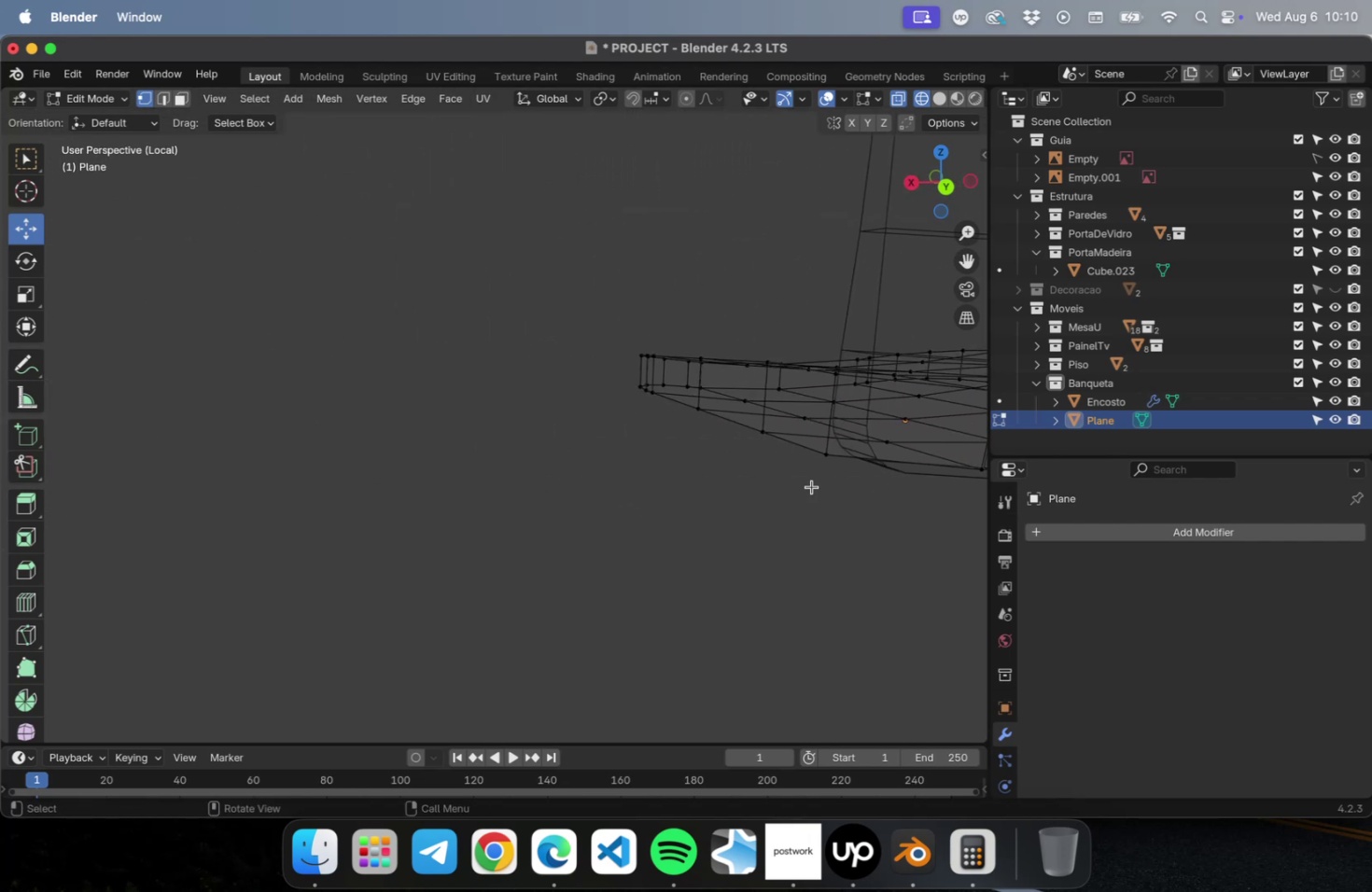 
hold_key(key=ShiftLeft, duration=0.38)
 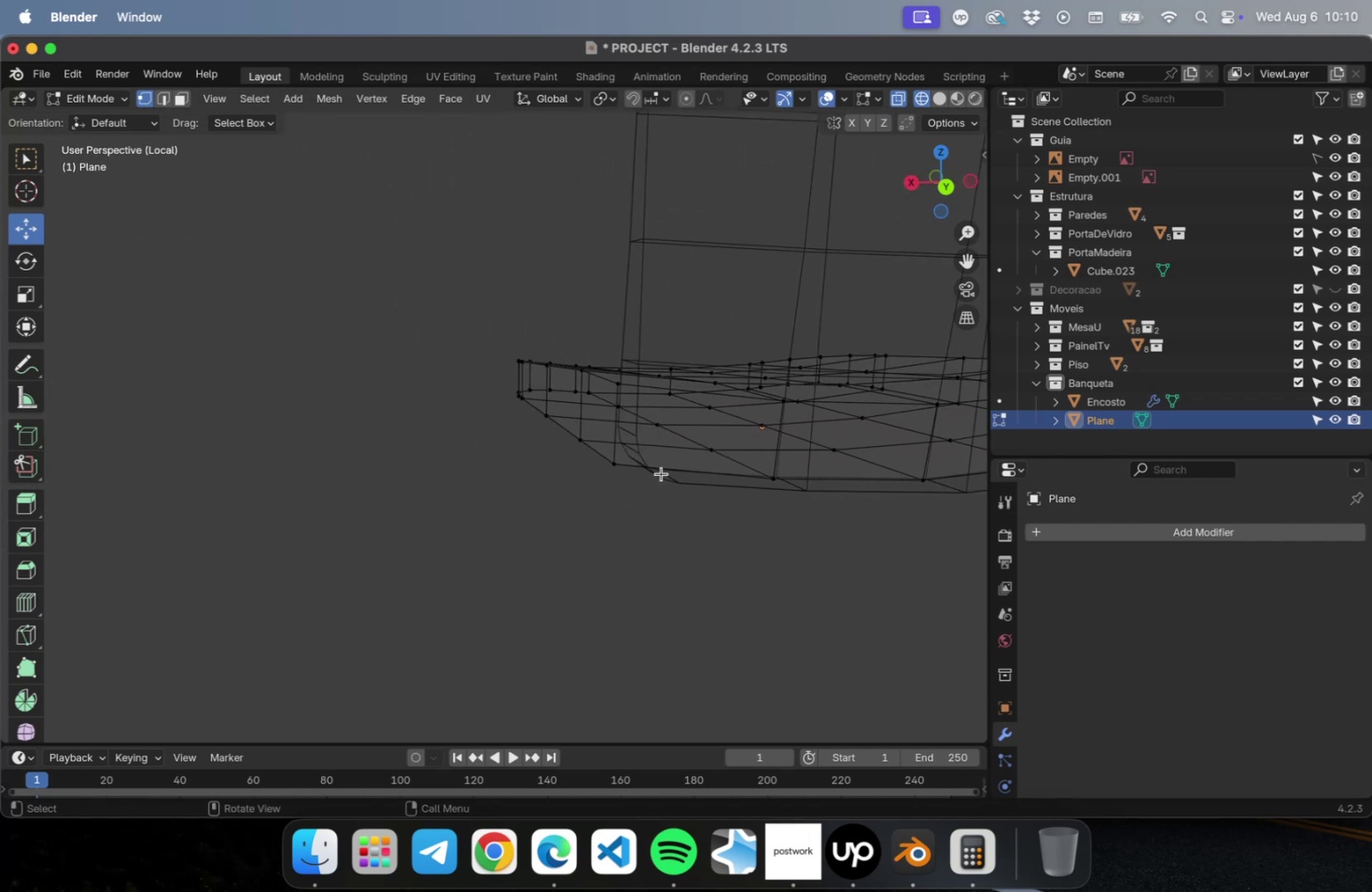 
hold_key(key=ShiftLeft, duration=0.64)
left_click([616, 465])
 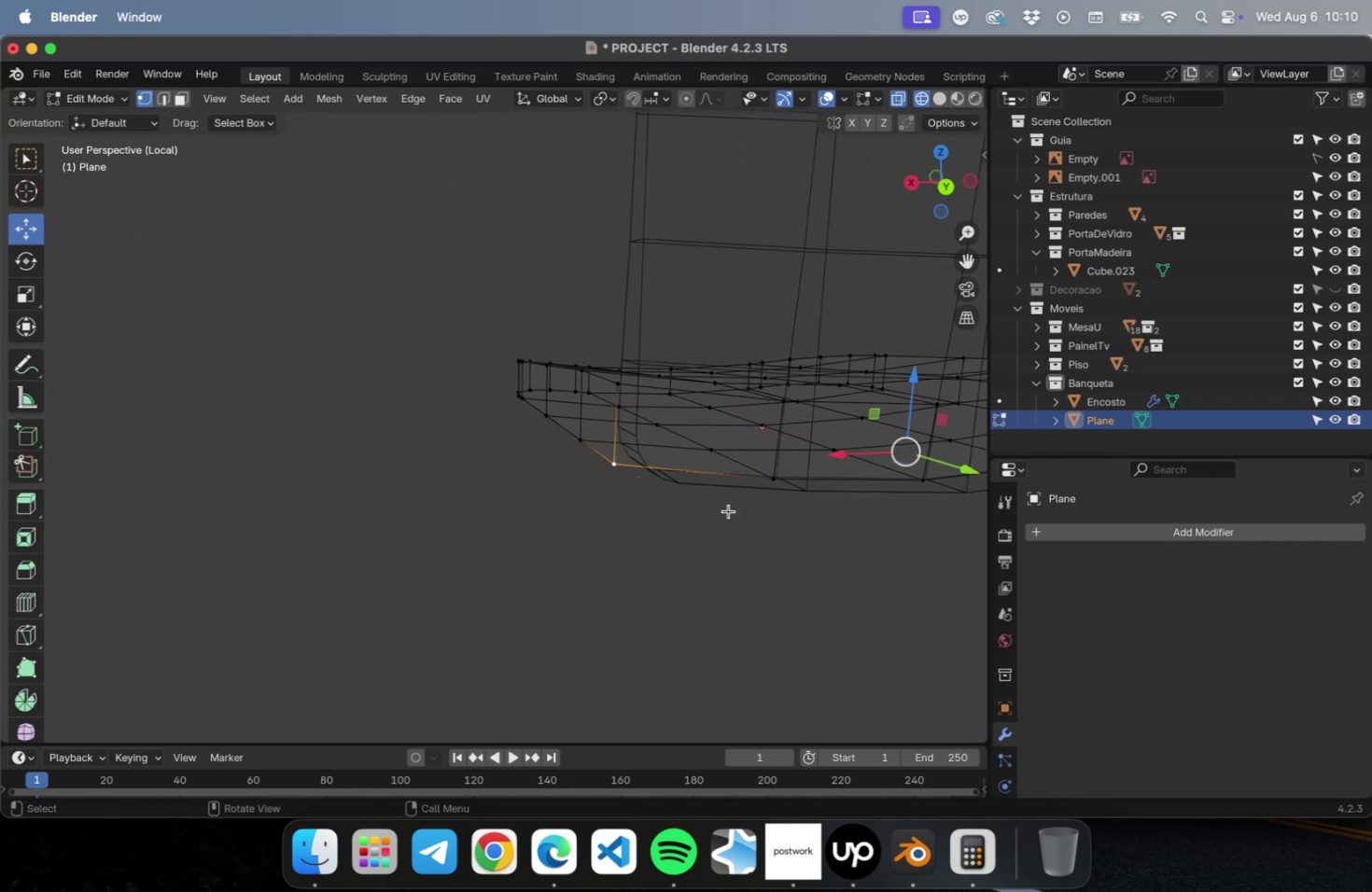 
hold_key(key=ShiftLeft, duration=0.43)
 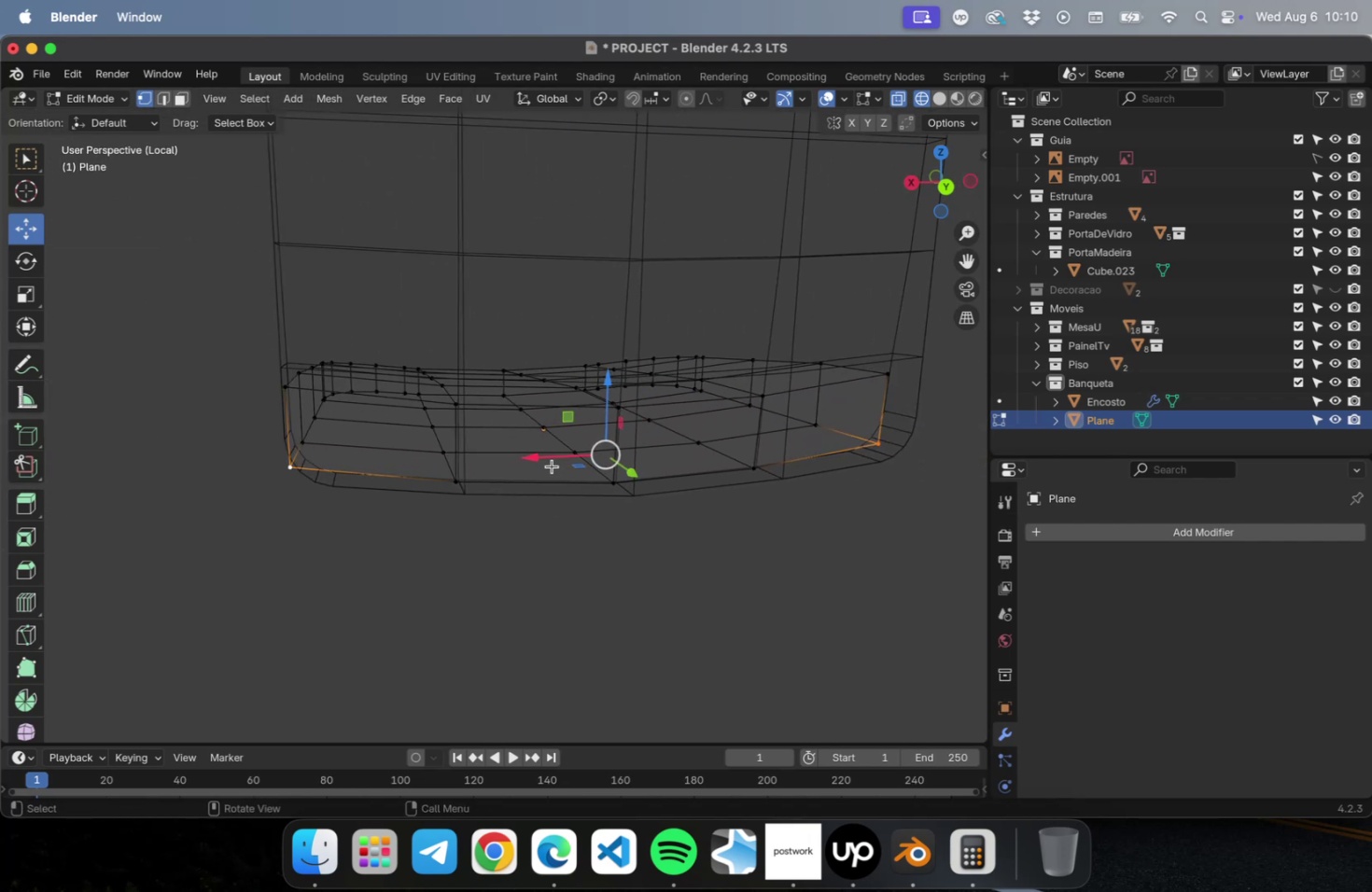 
left_click_drag(start_coordinate=[545, 459], to_coordinate=[557, 458])
 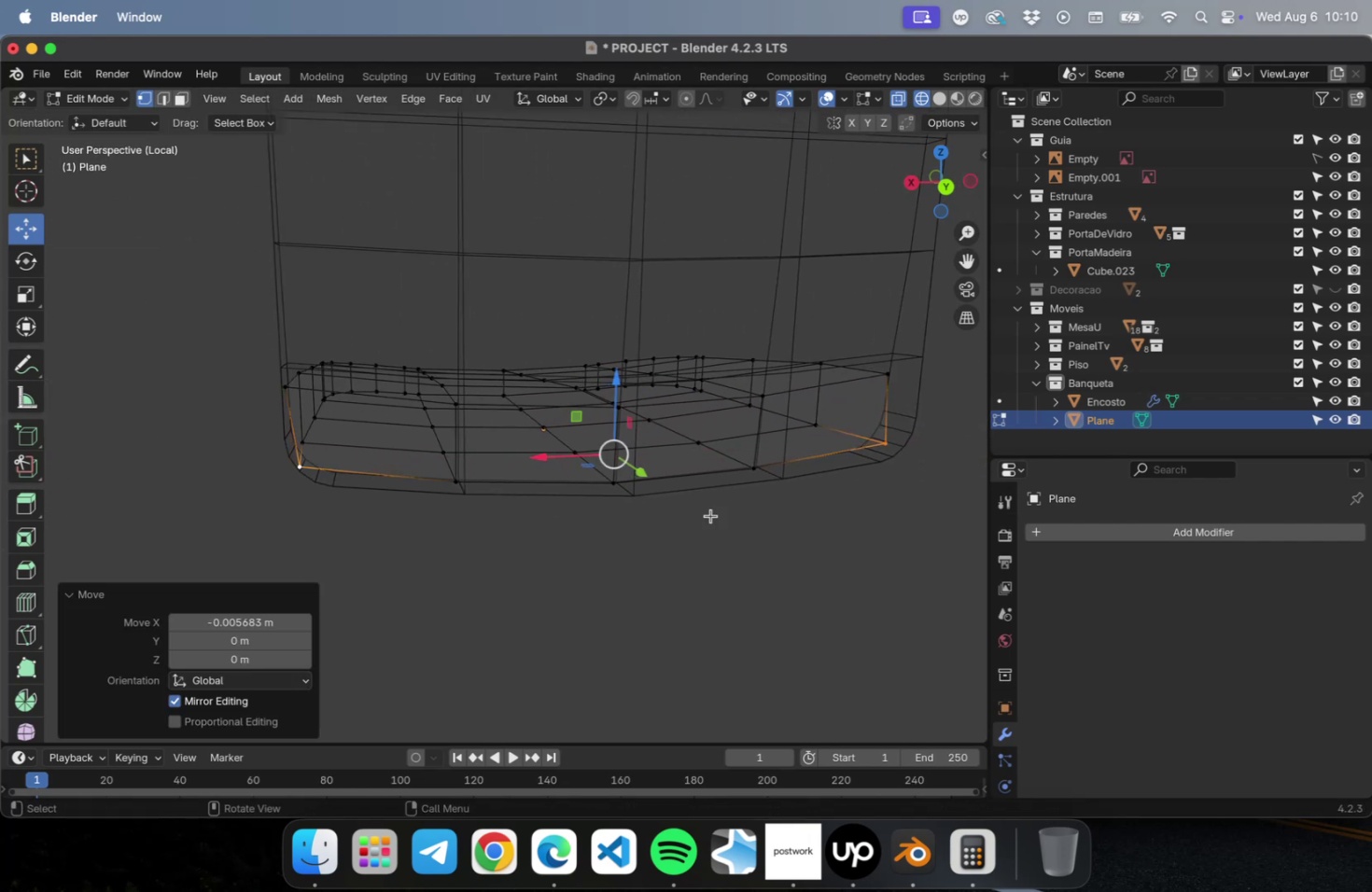 
key(Meta+Z)
 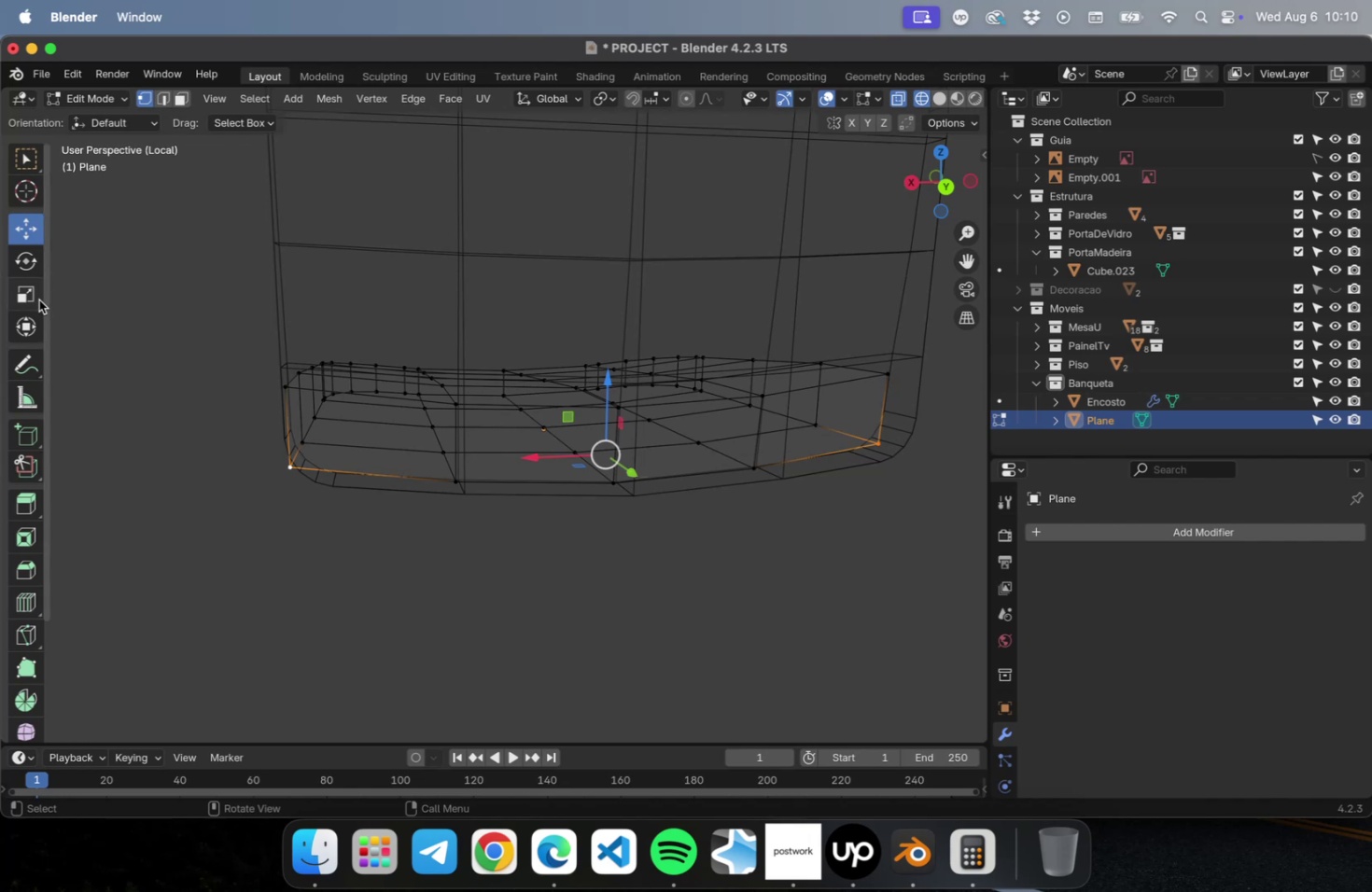 
left_click([36, 300])
 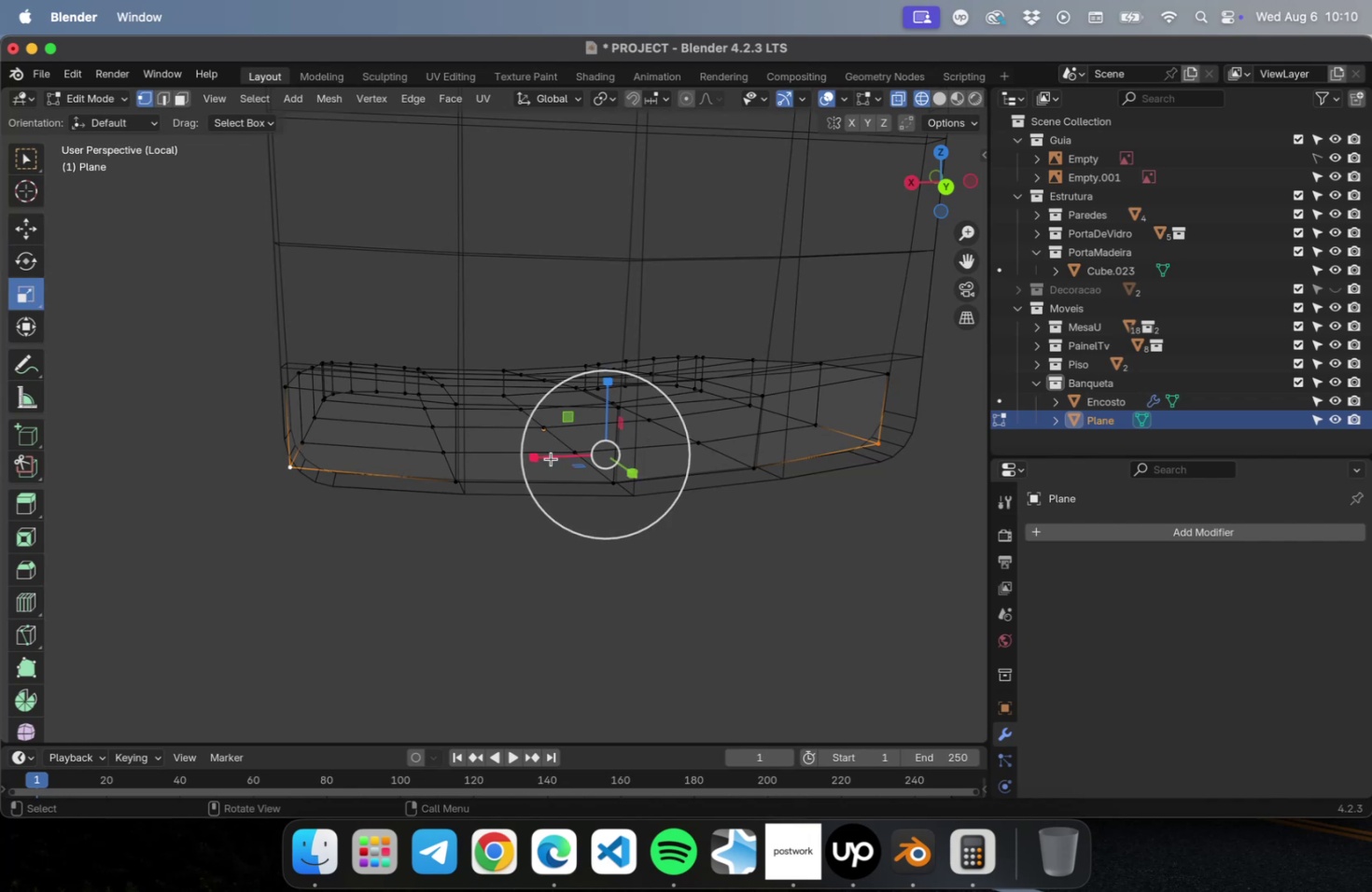 
left_click_drag(start_coordinate=[542, 458], to_coordinate=[549, 457])
 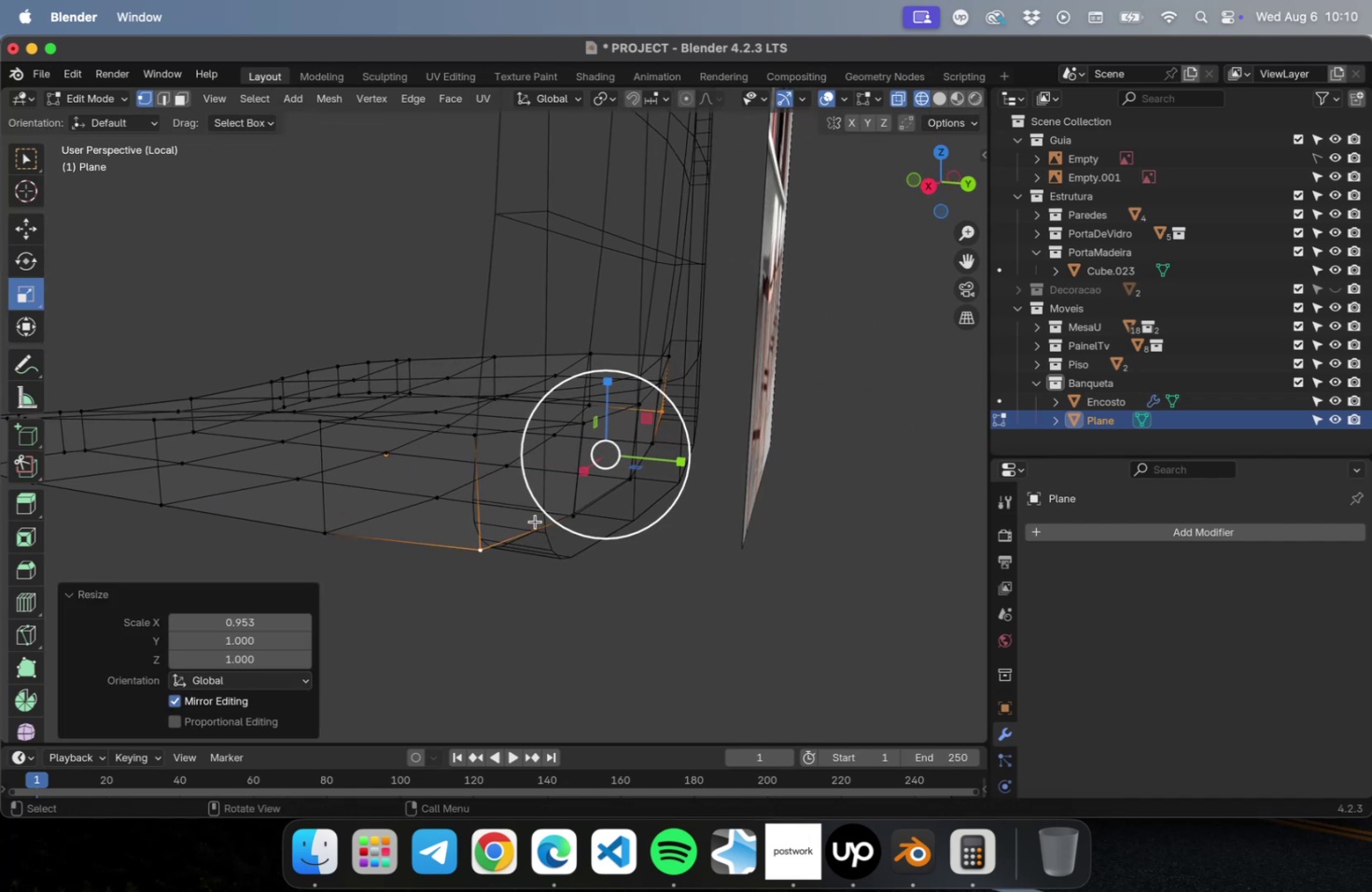 
key(Meta+R)
 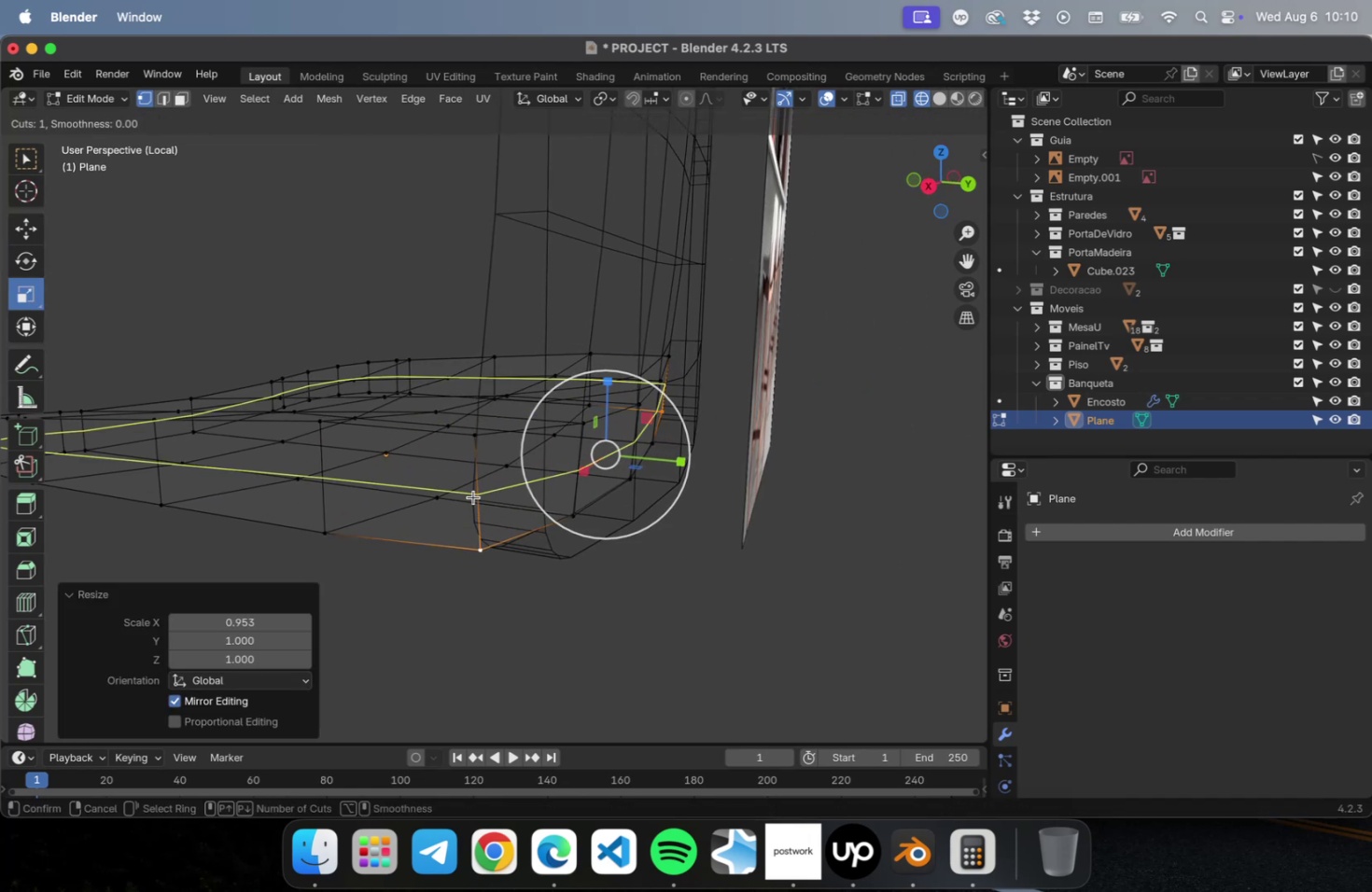 
left_click([473, 496])
 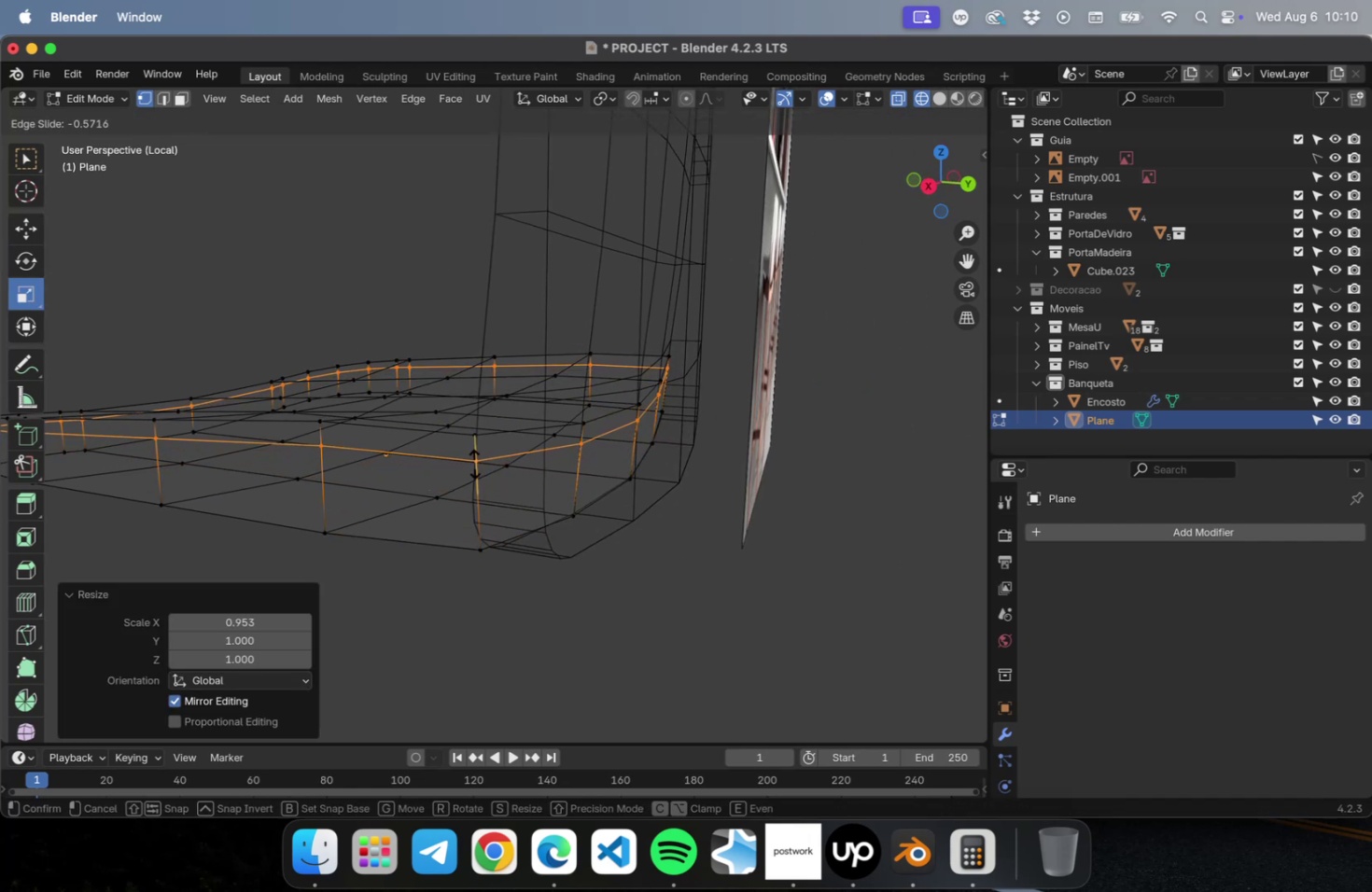 
left_click([474, 461])
 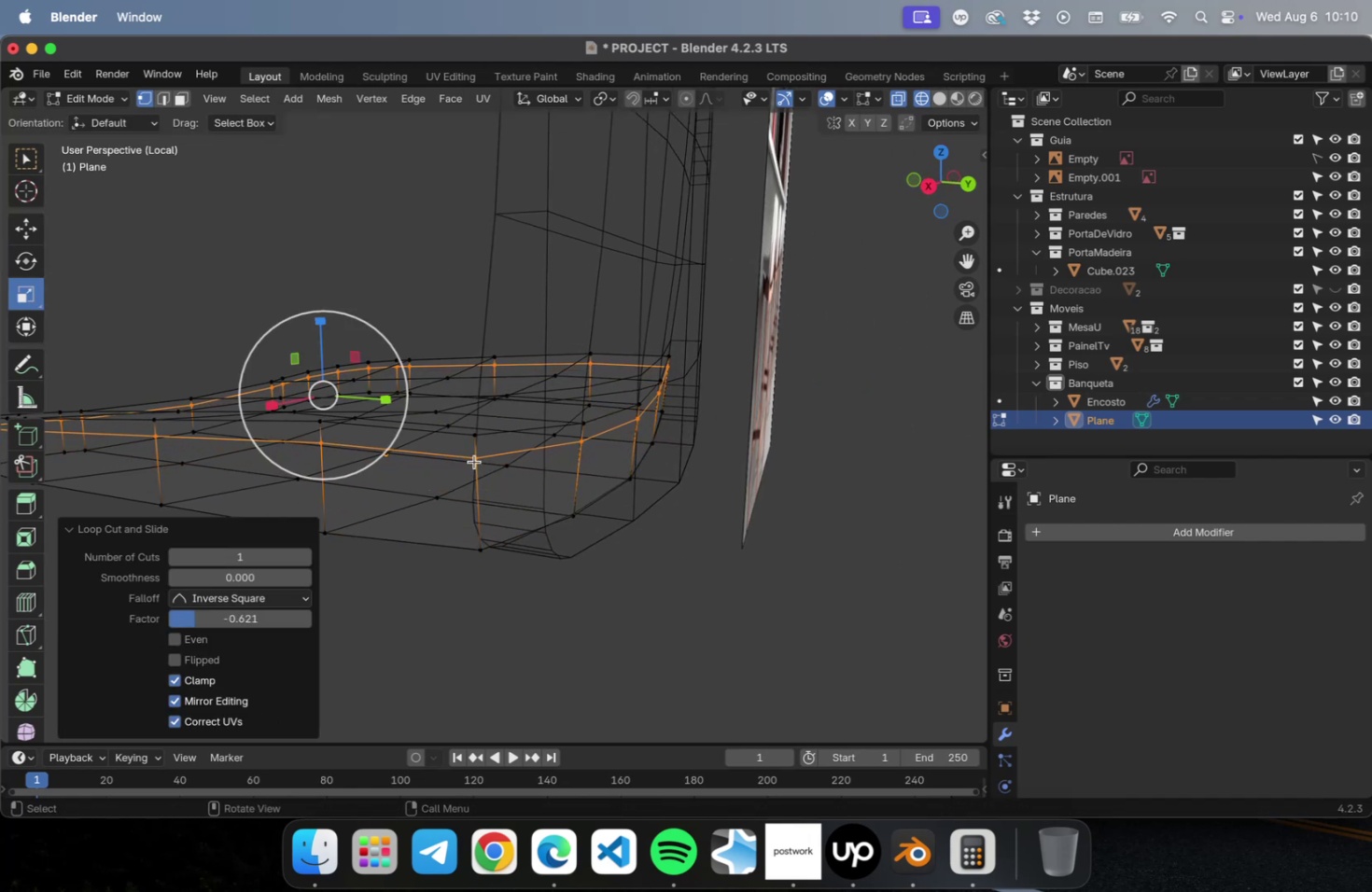 
key(Meta+R)
 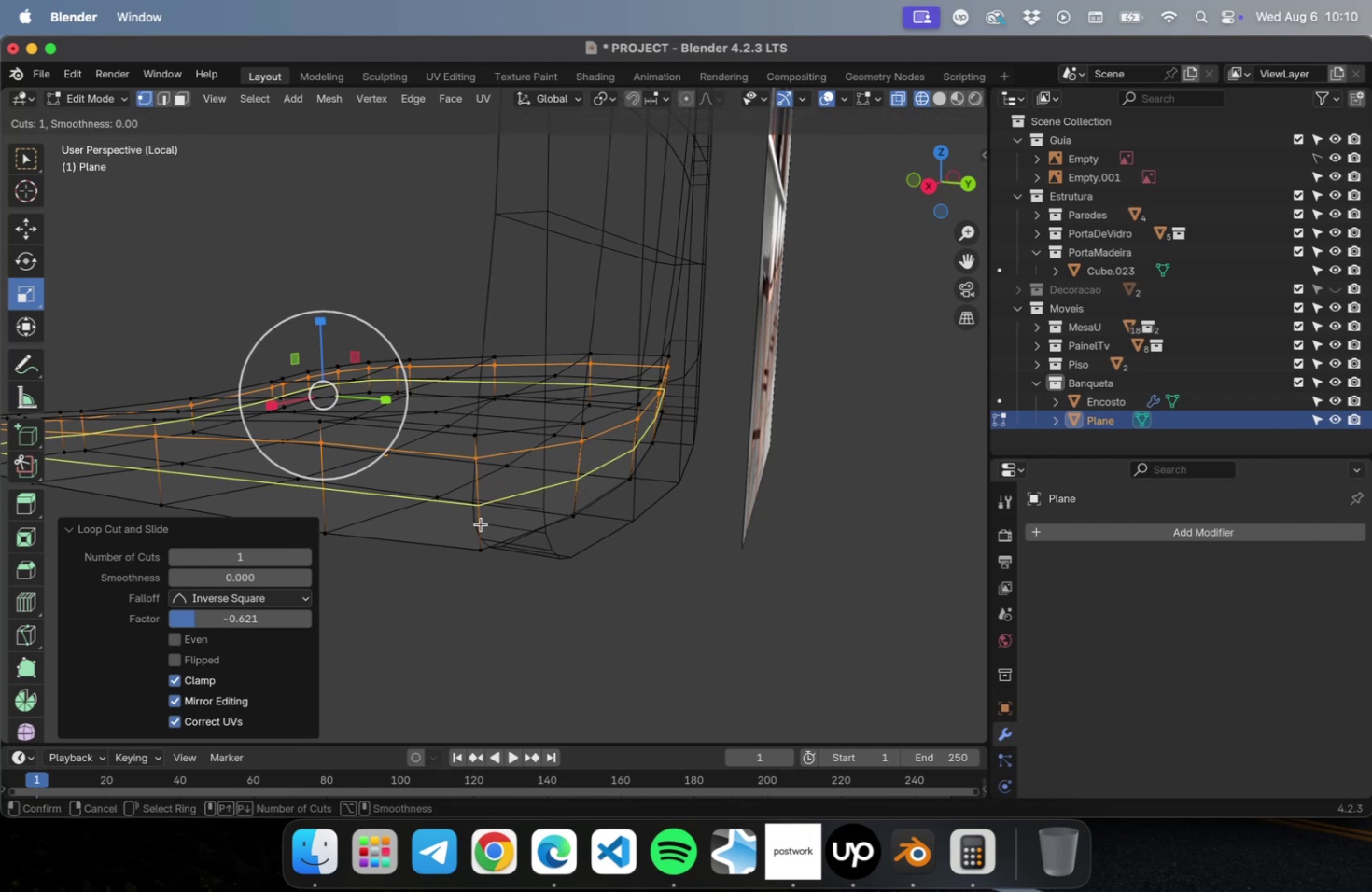 
left_click([481, 523])
 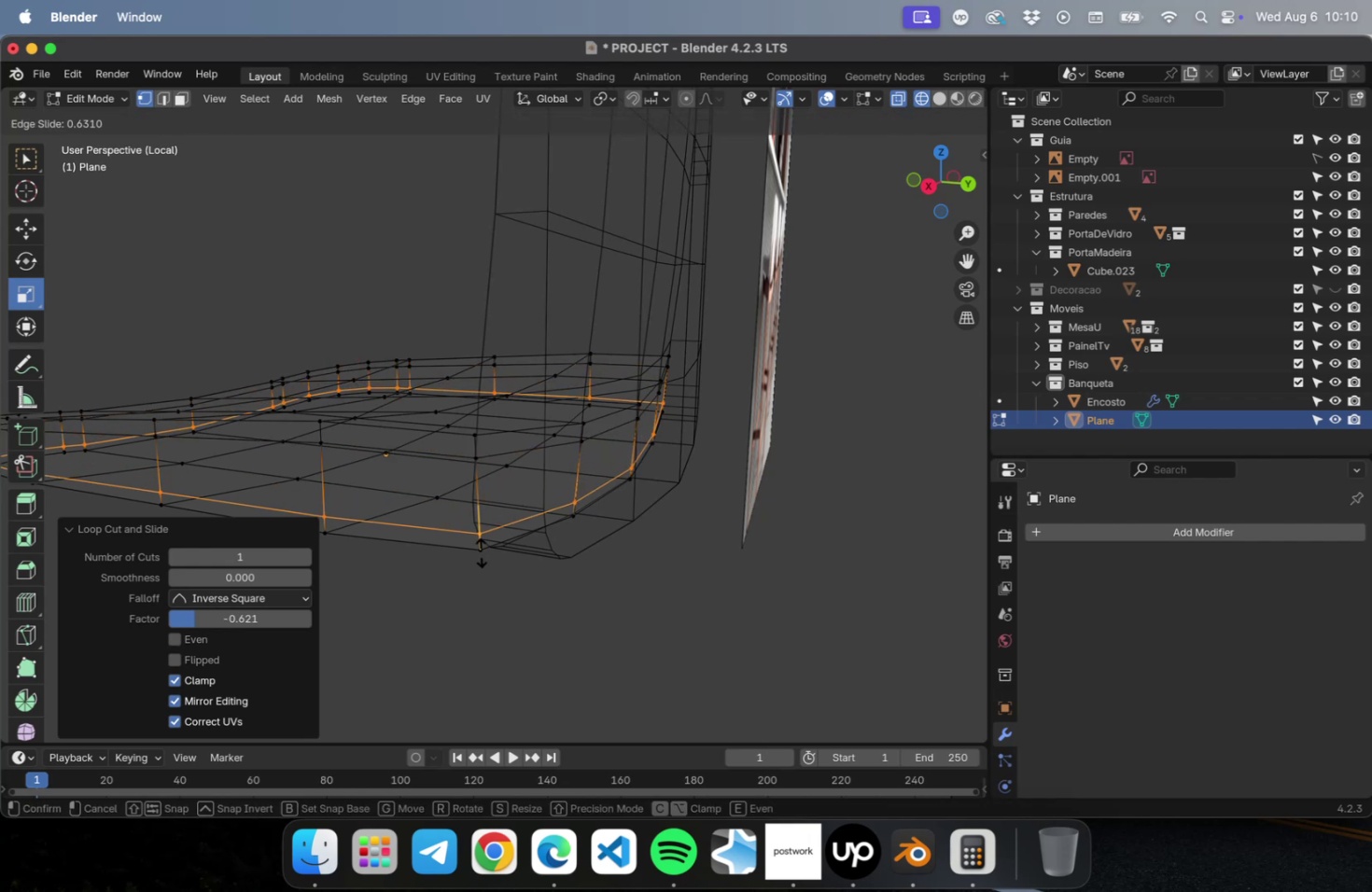 
left_click([481, 551])
 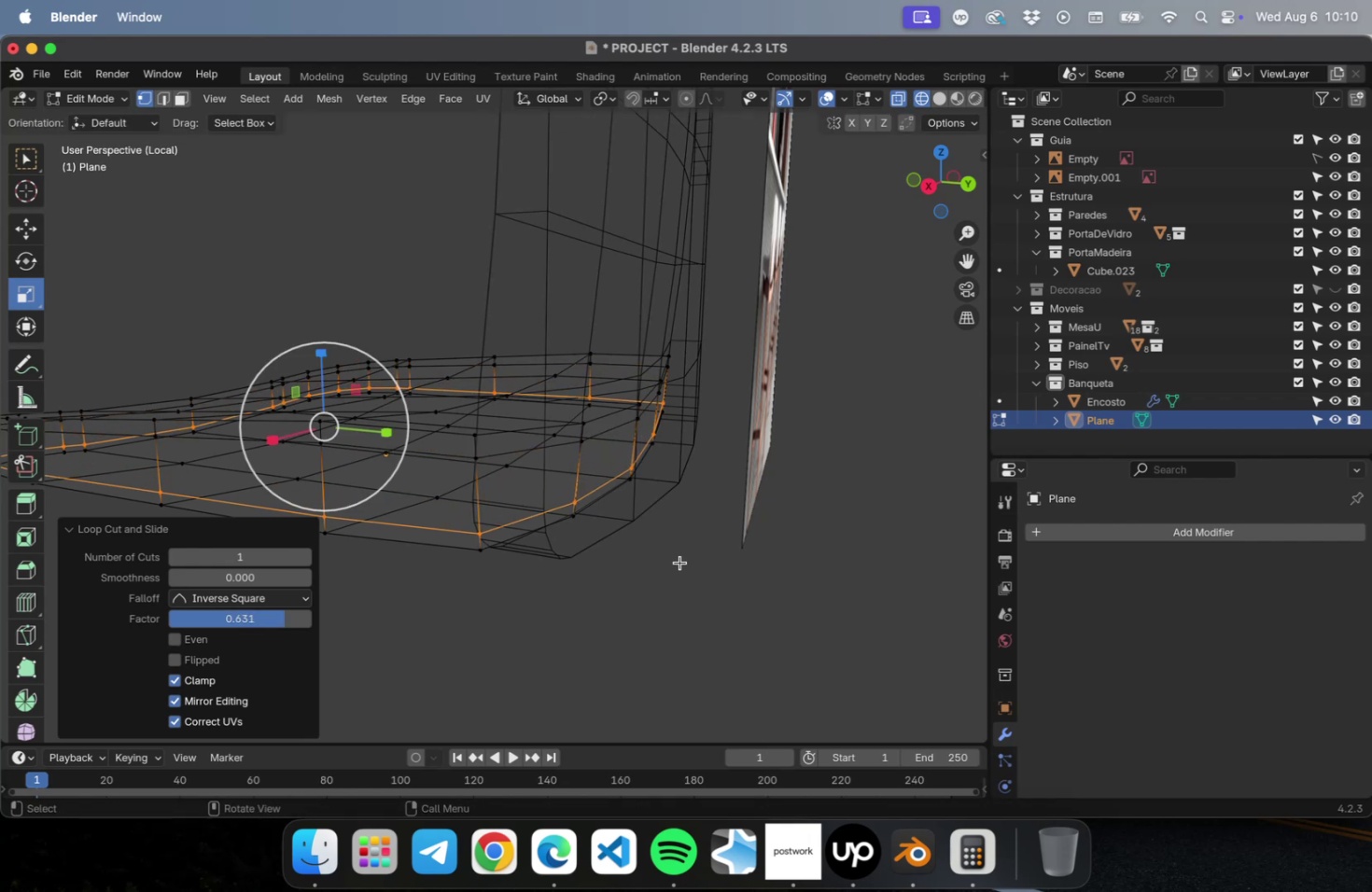 
wait(5.06)
 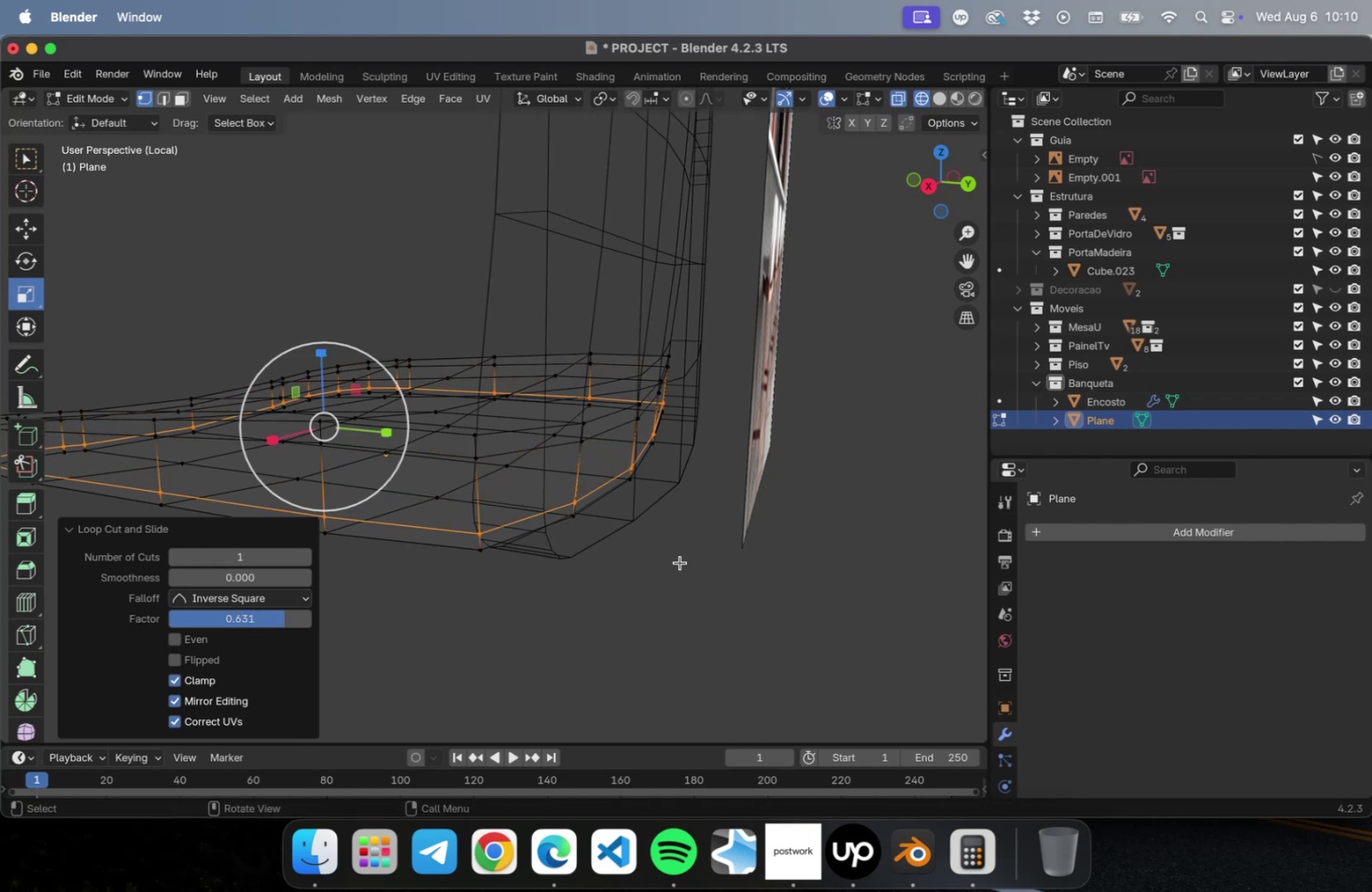 
scroll: coordinate [645, 538], scroll_direction: up, amount: 1.0
 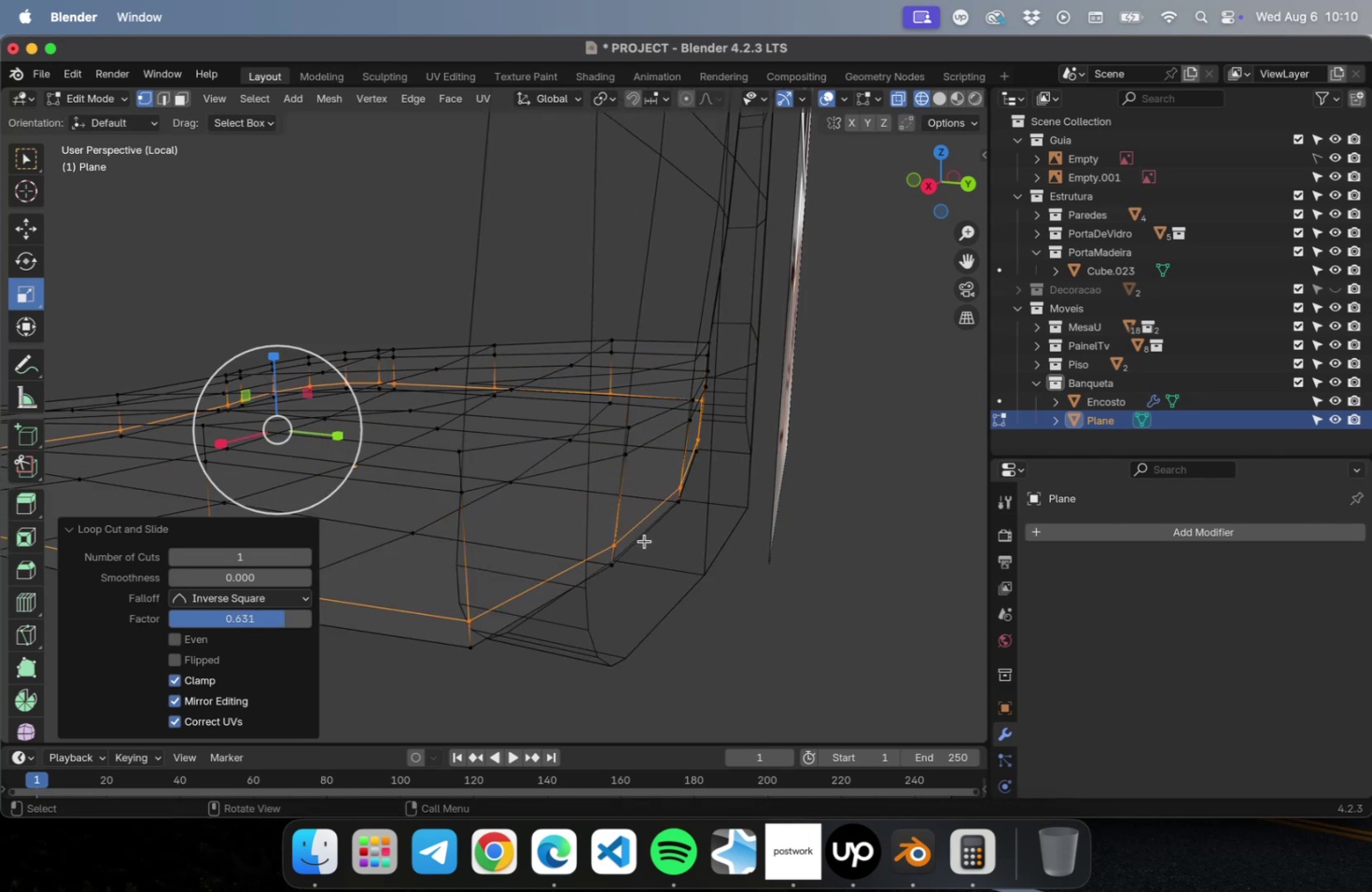 
key(2)
 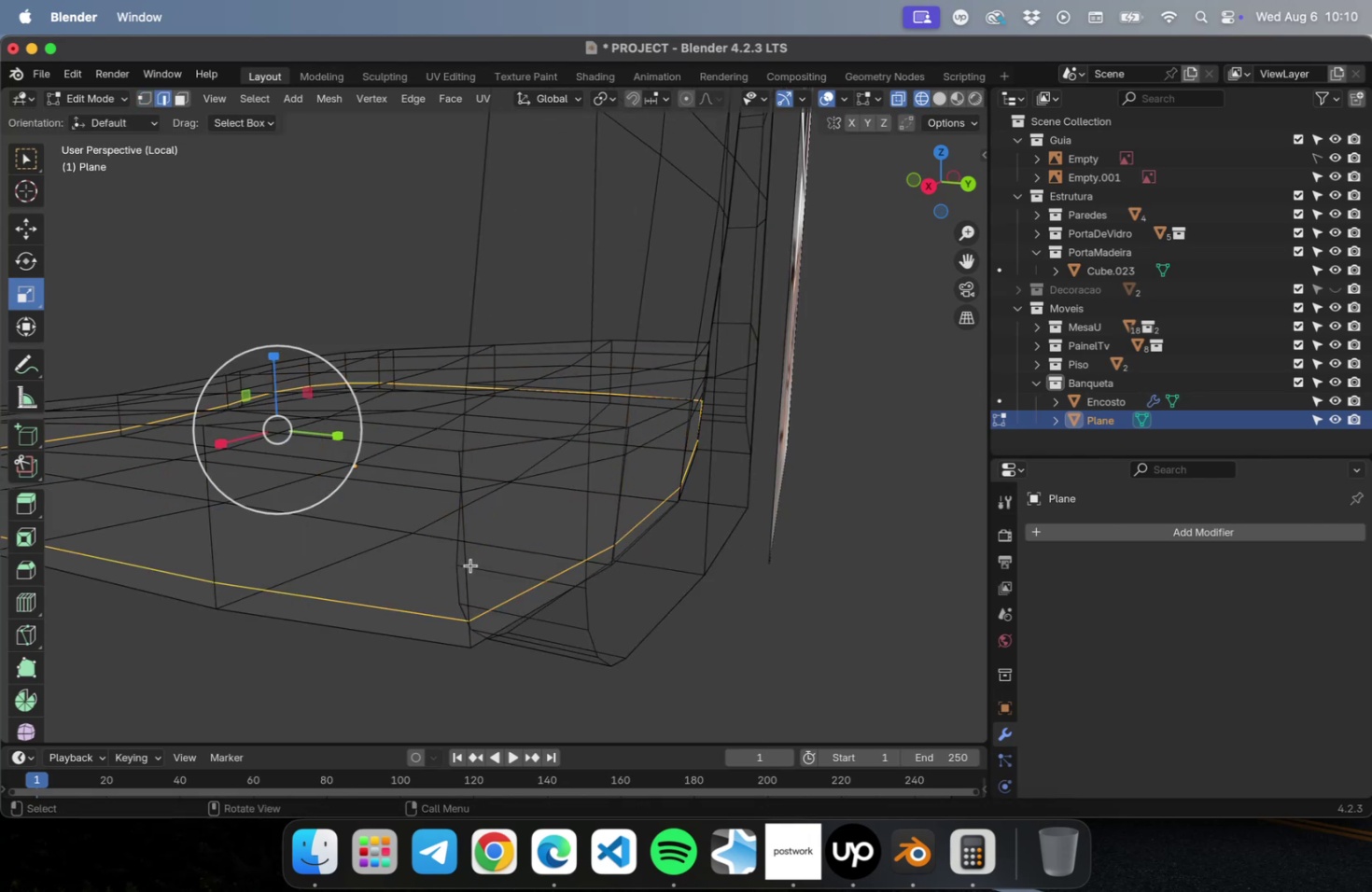 
left_click([469, 564])
 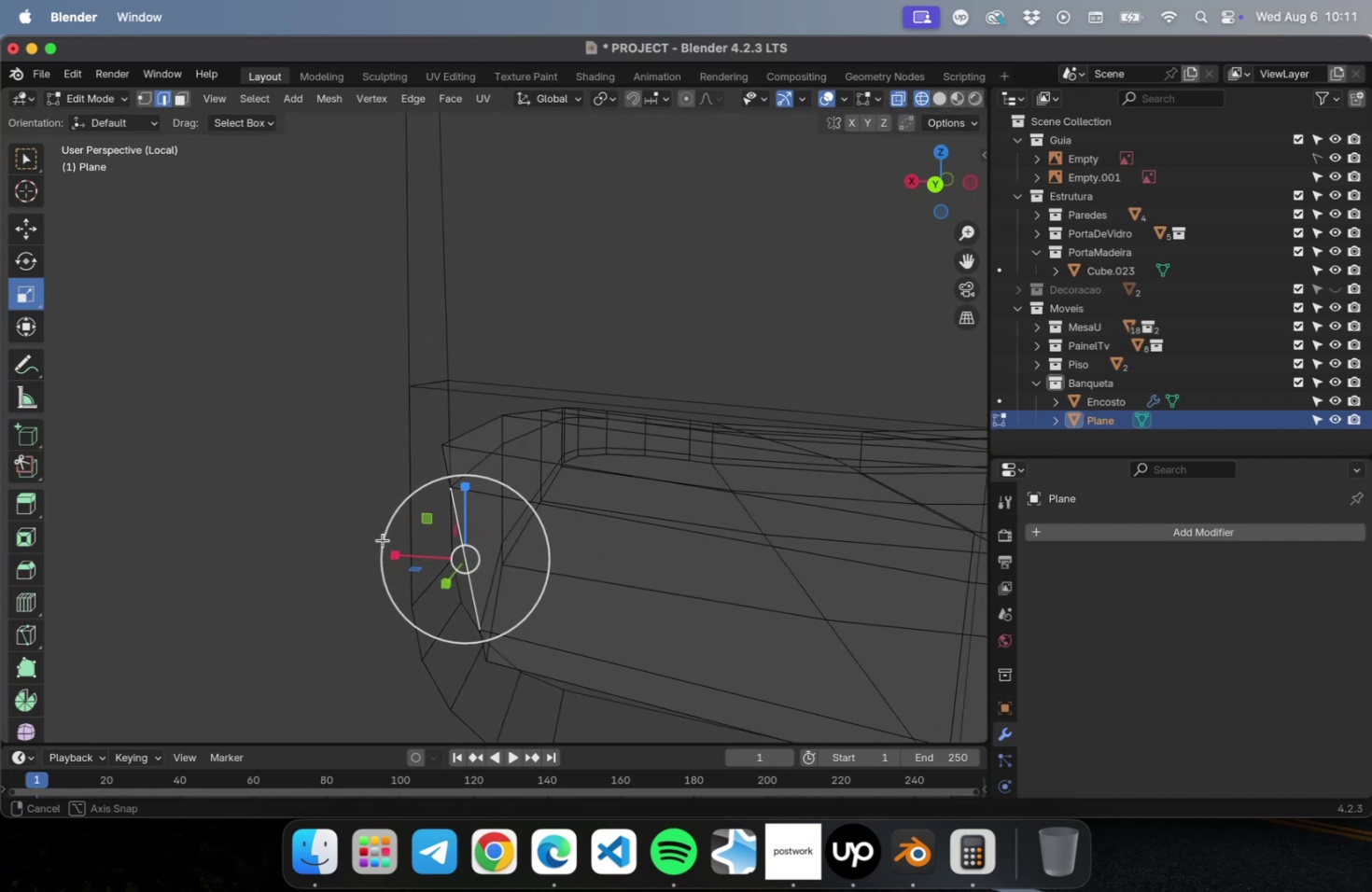 
scroll: coordinate [391, 542], scroll_direction: down, amount: 2.0
 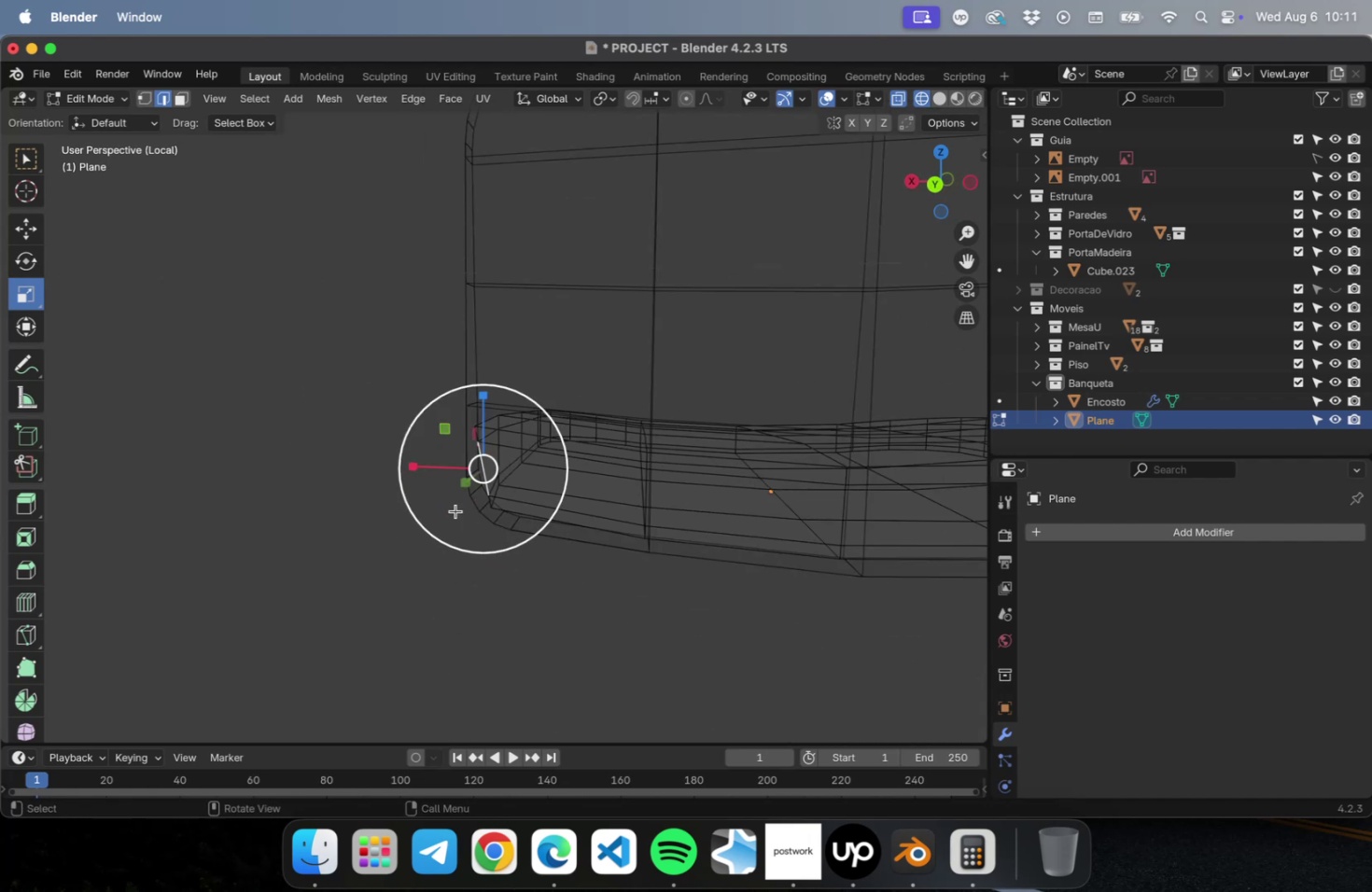 
scroll: coordinate [477, 466], scroll_direction: up, amount: 3.0
 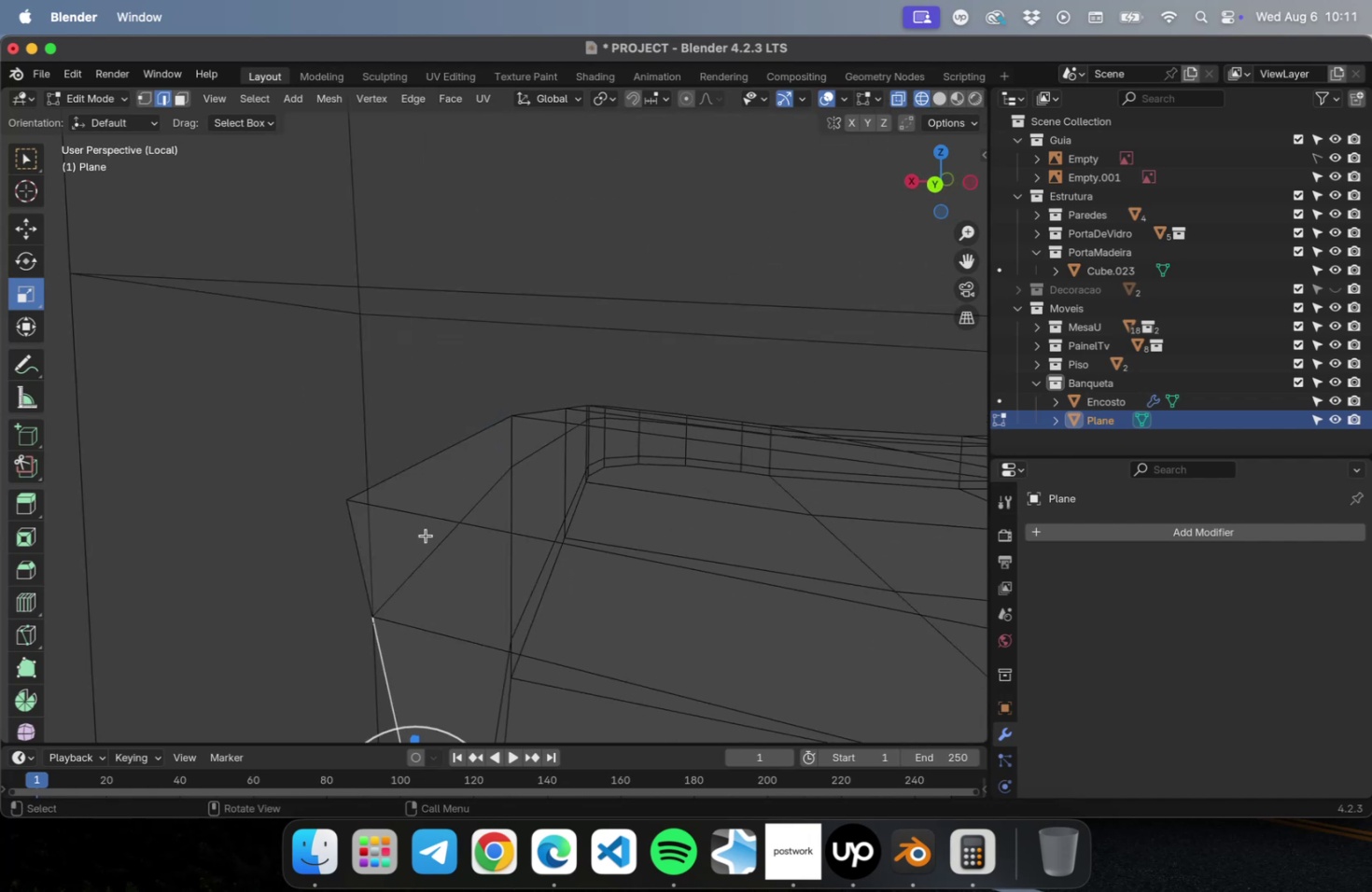 
hold_key(key=OptionLeft, duration=0.99)
left_click([362, 558])
 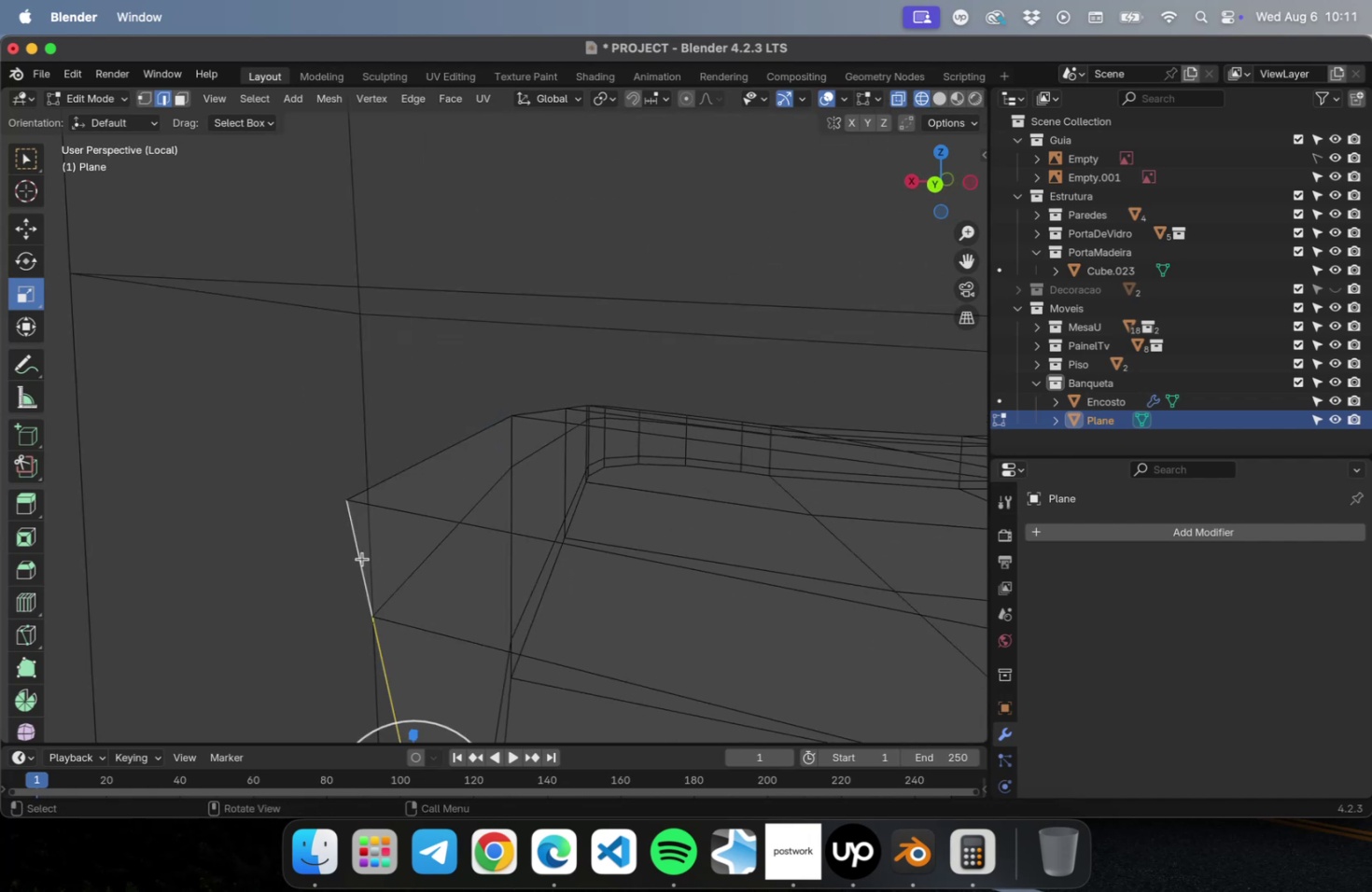 
scroll: coordinate [365, 560], scroll_direction: down, amount: 4.0
 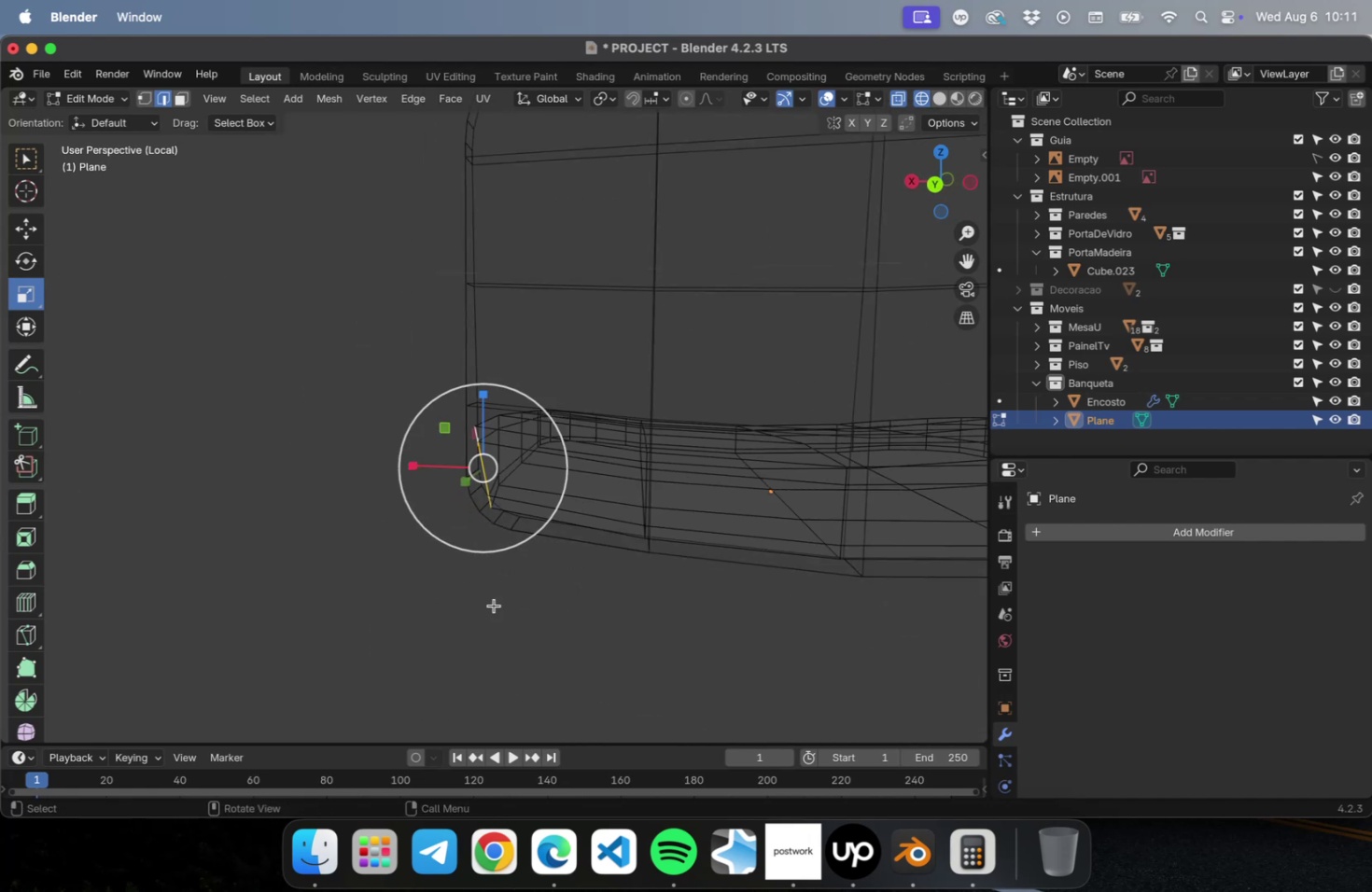 
hold_key(key=ShiftLeft, duration=0.48)
 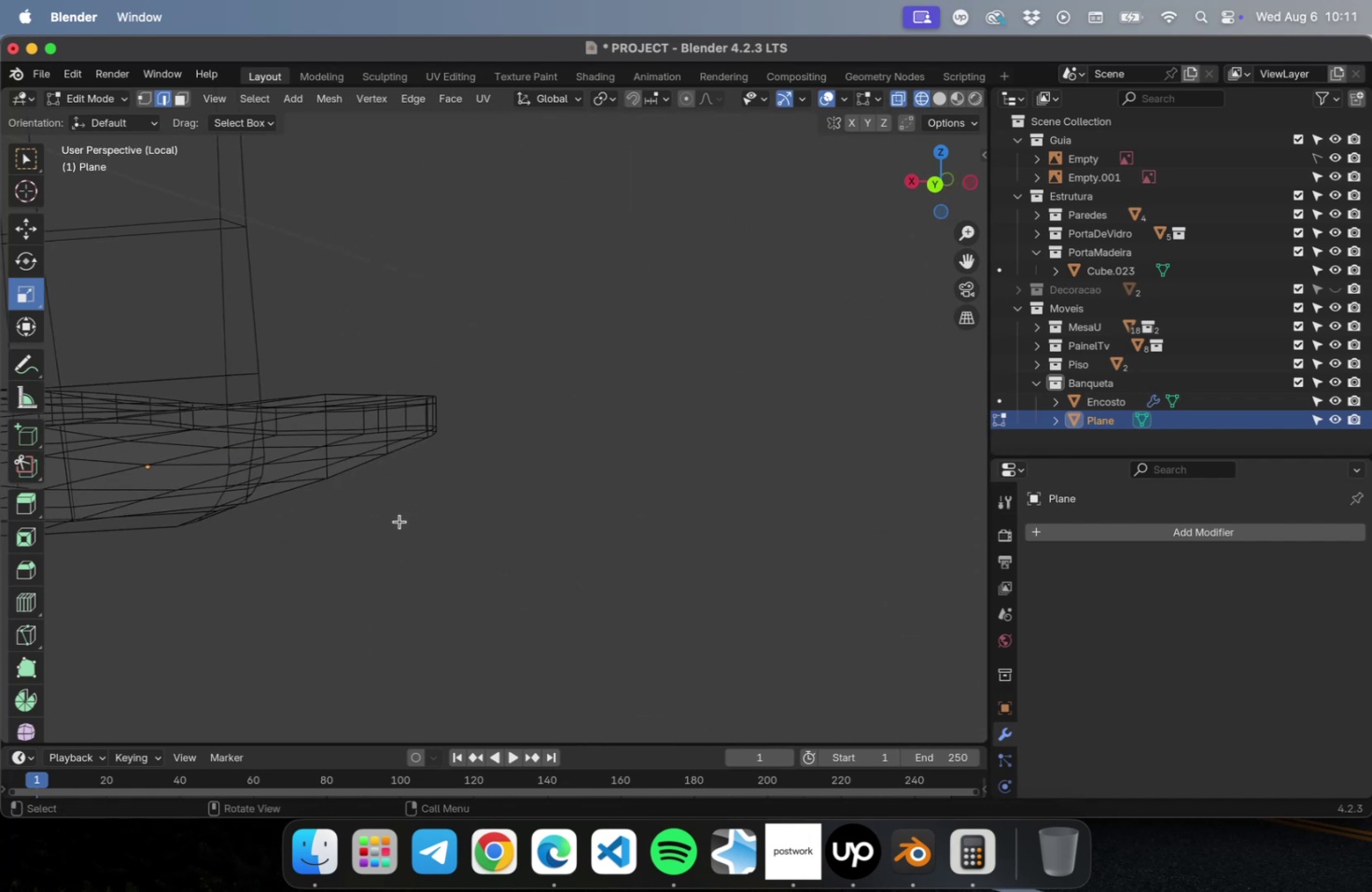 
hold_key(key=ShiftLeft, duration=0.51)
 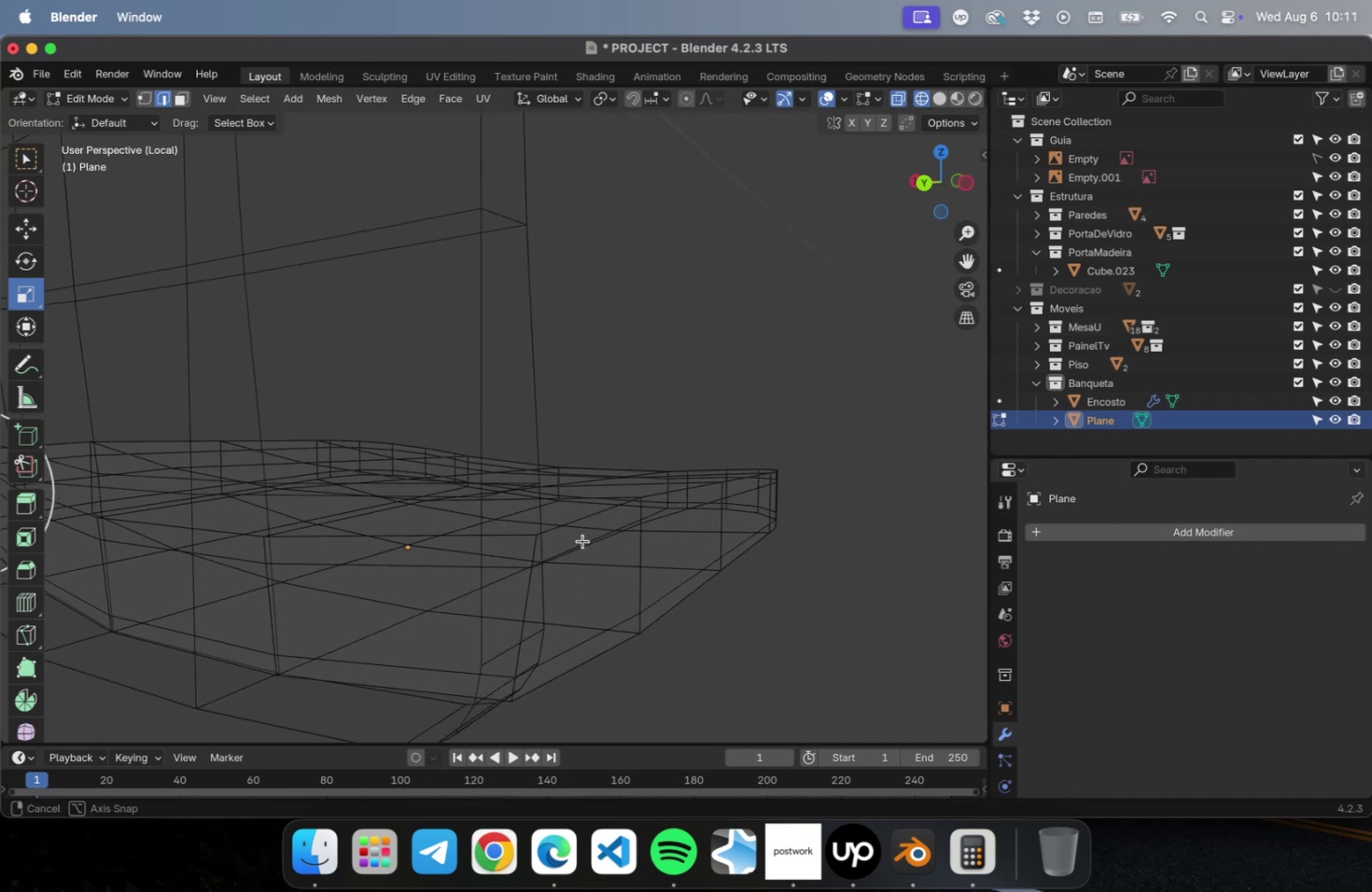 
hold_key(key=OptionLeft, duration=0.82)
hold_key(key=ShiftLeft, duration=0.74)
left_click([534, 551])
 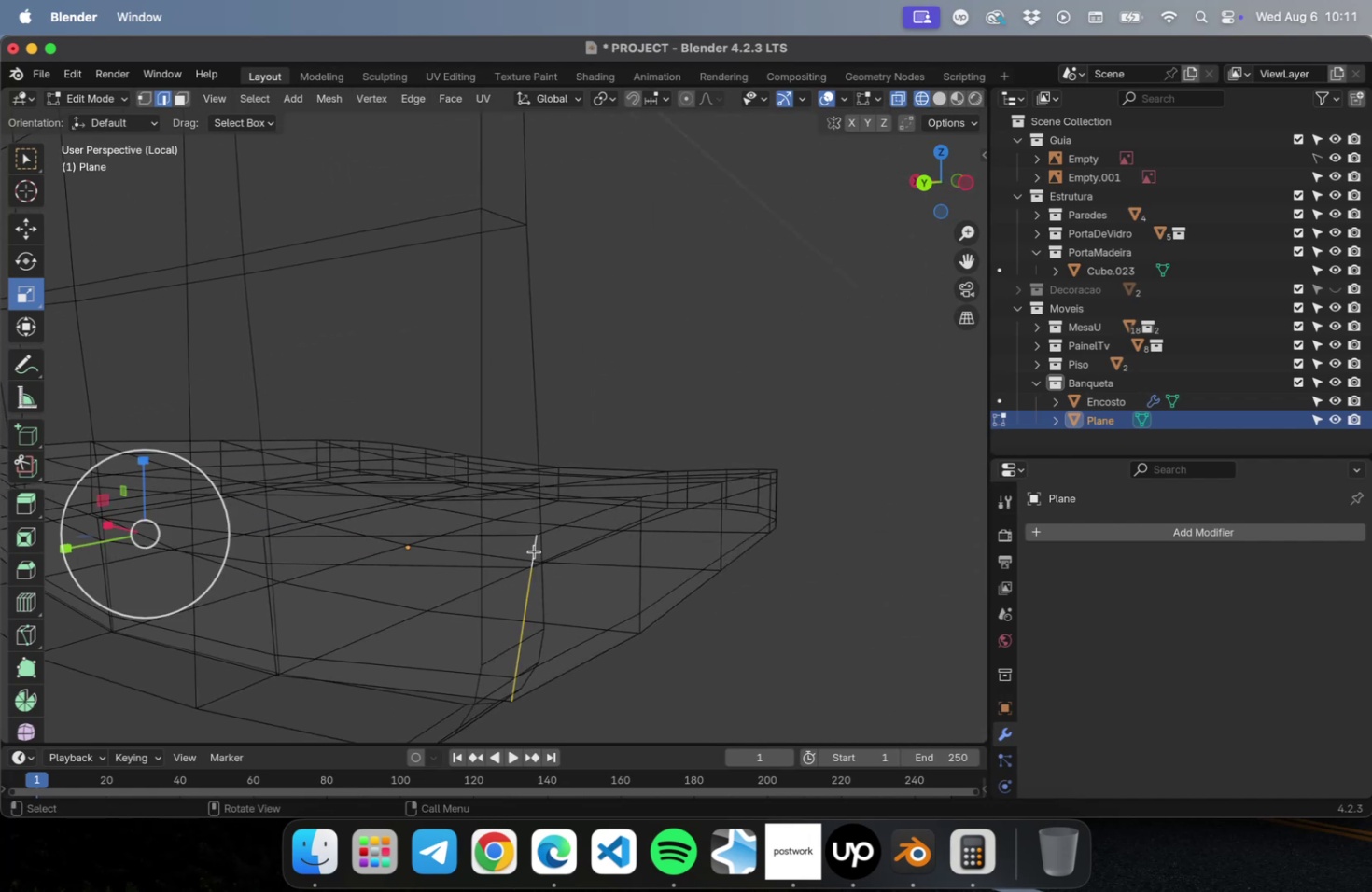 
scroll: coordinate [537, 553], scroll_direction: down, amount: 2.0
 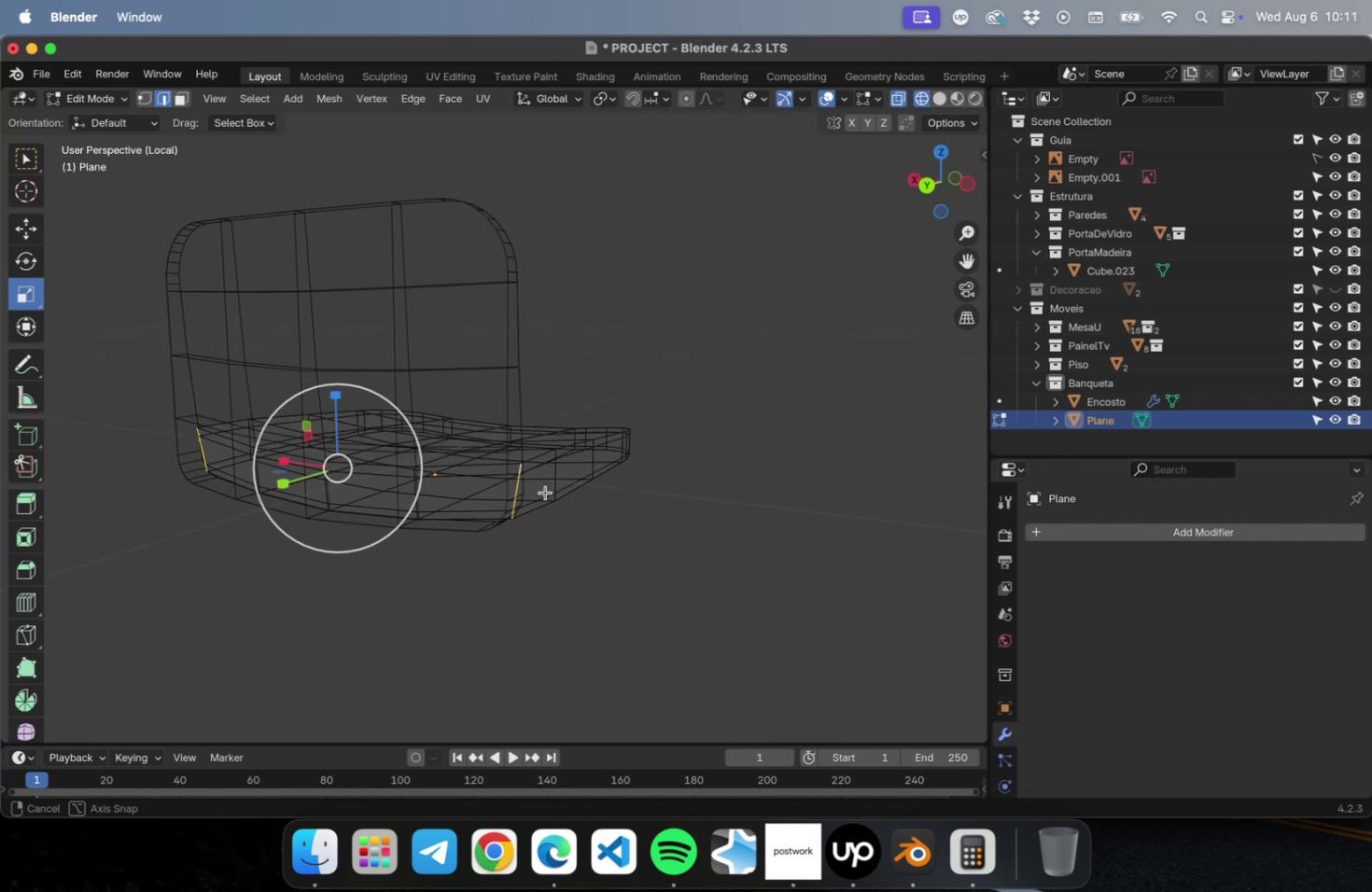 
scroll: coordinate [501, 511], scroll_direction: up, amount: 4.0
 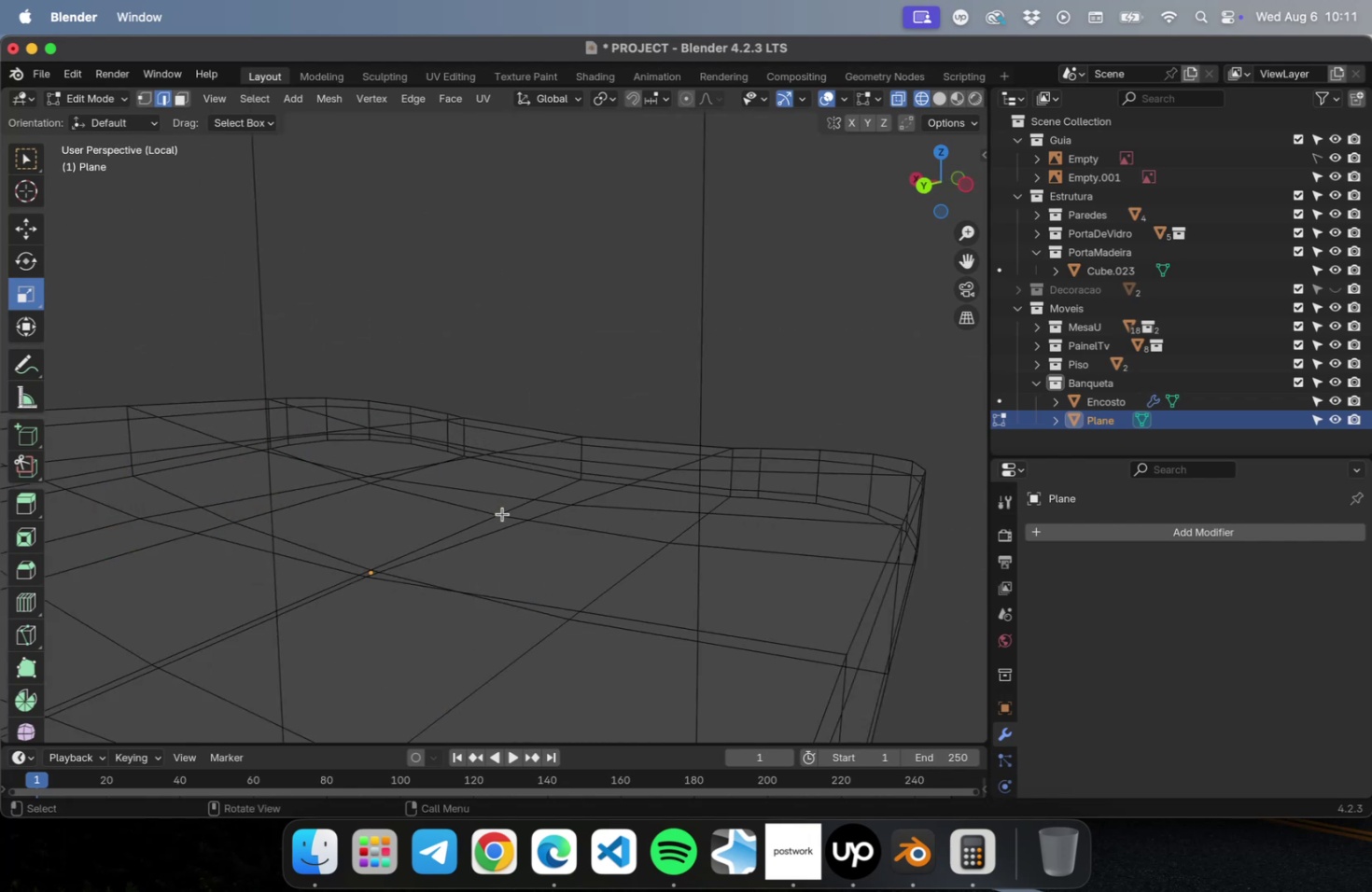 
scroll: coordinate [503, 514], scroll_direction: down, amount: 2.0
 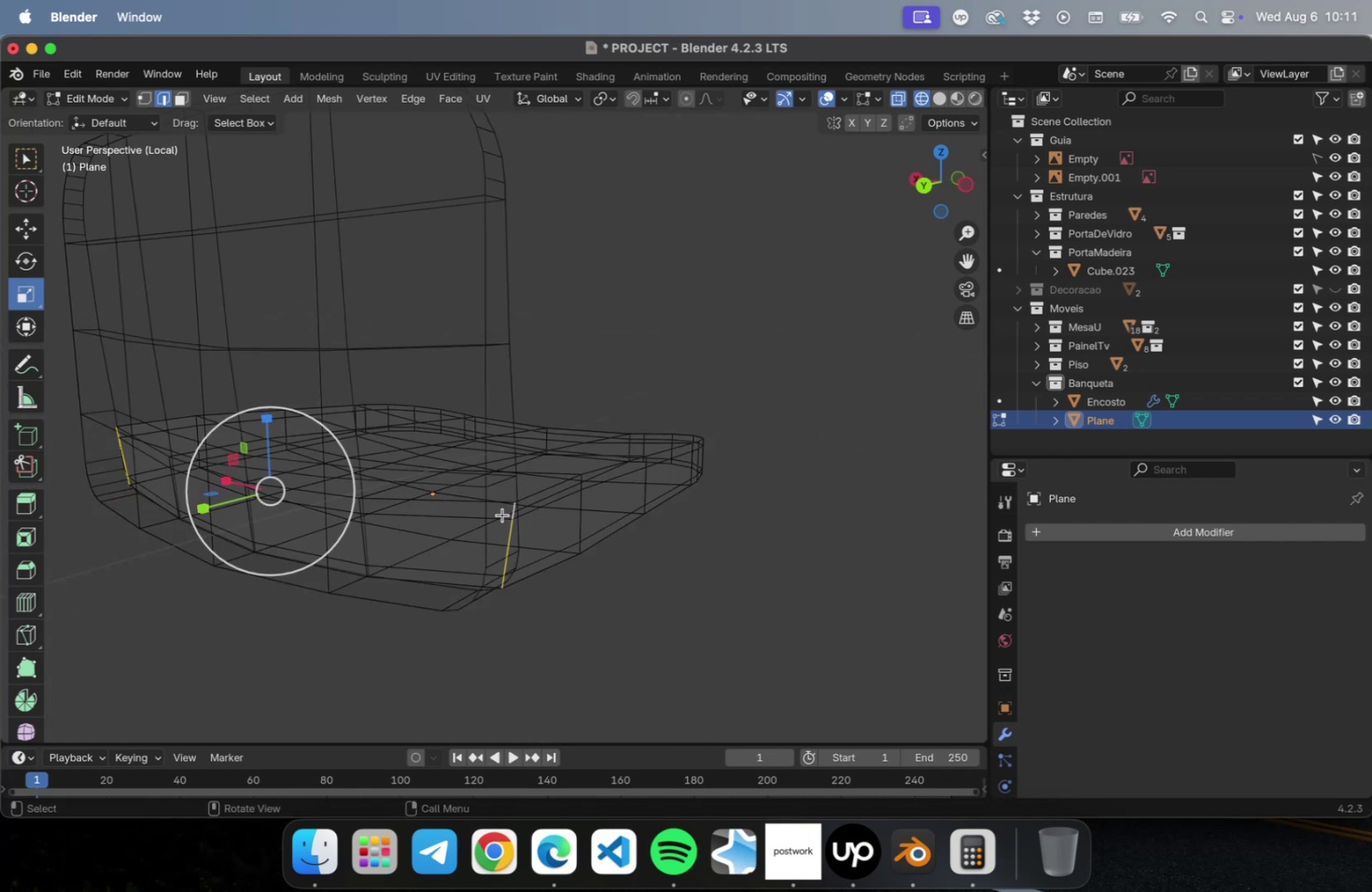 
hold_key(key=ShiftLeft, duration=0.43)
 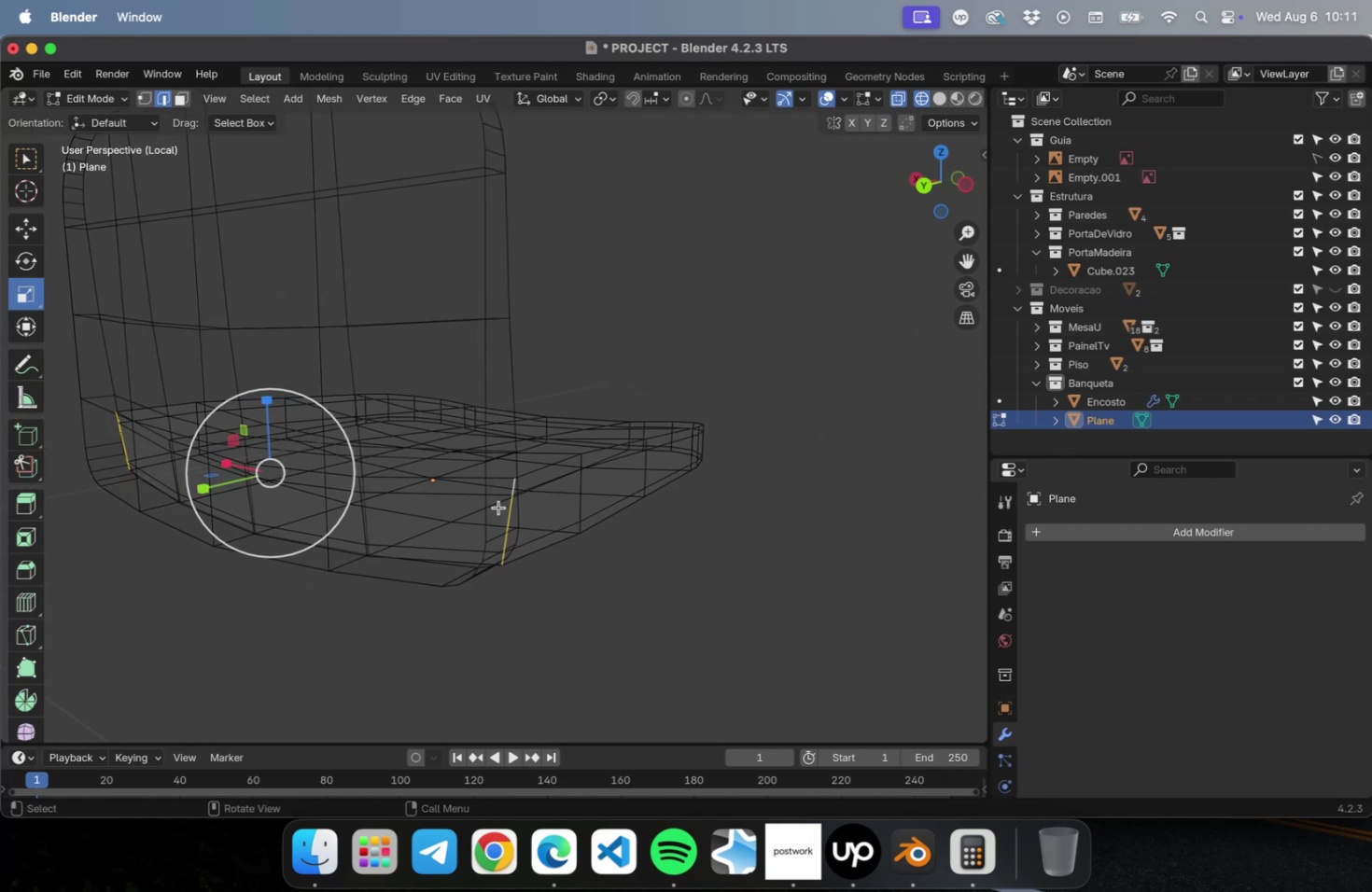 
key(Meta+B)
 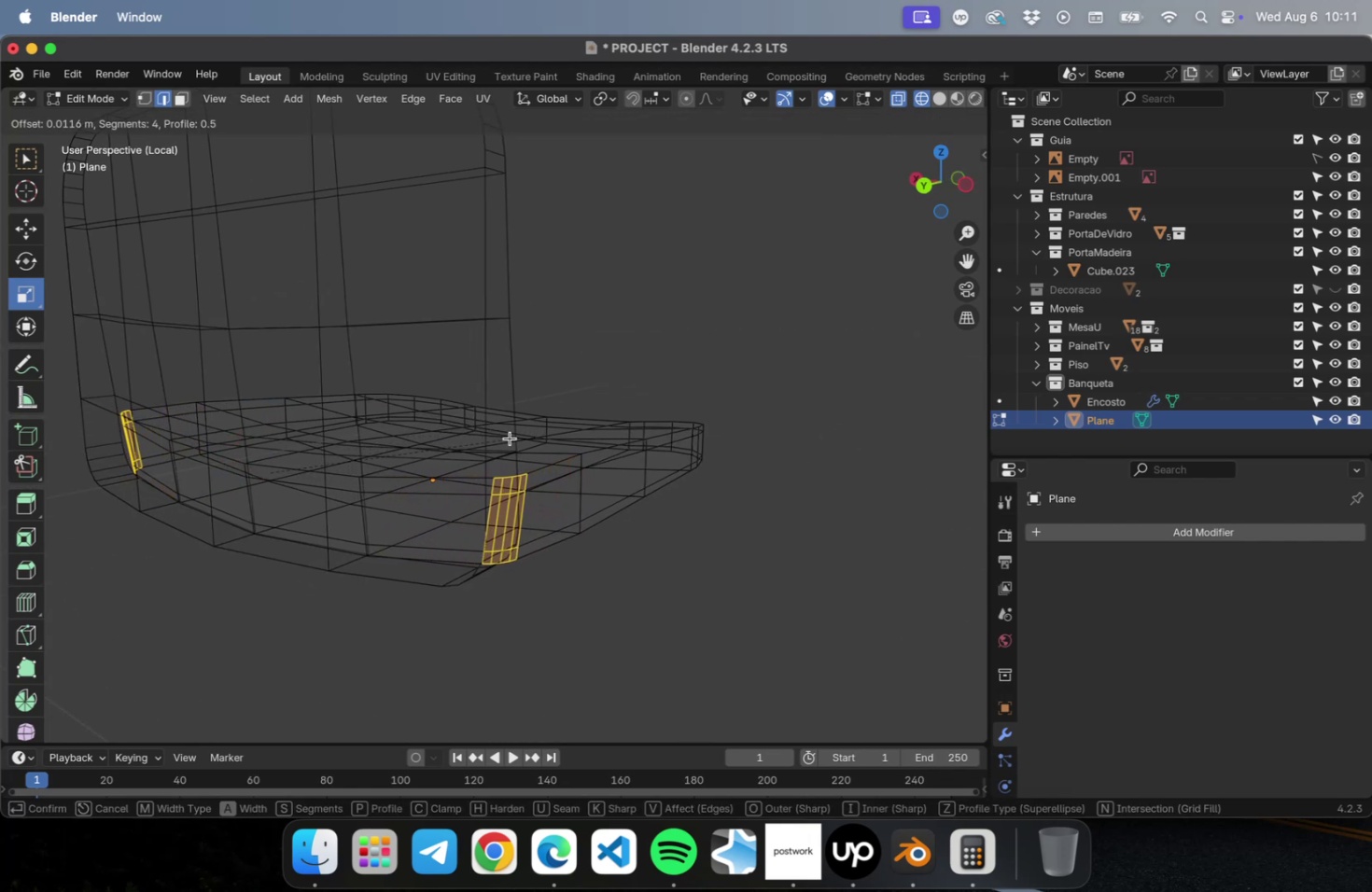 
wait(6.48)
 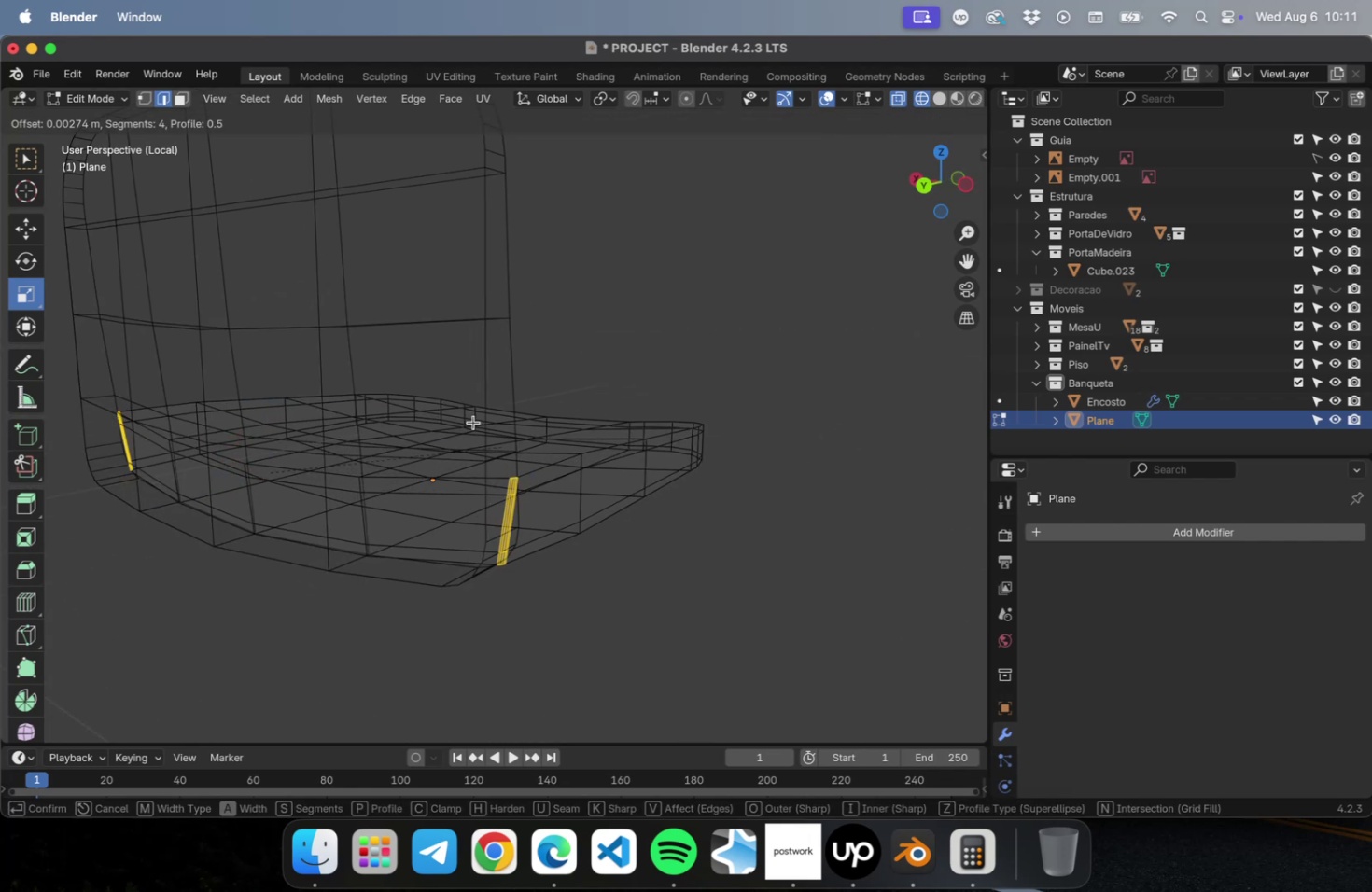 
left_click([509, 438])
 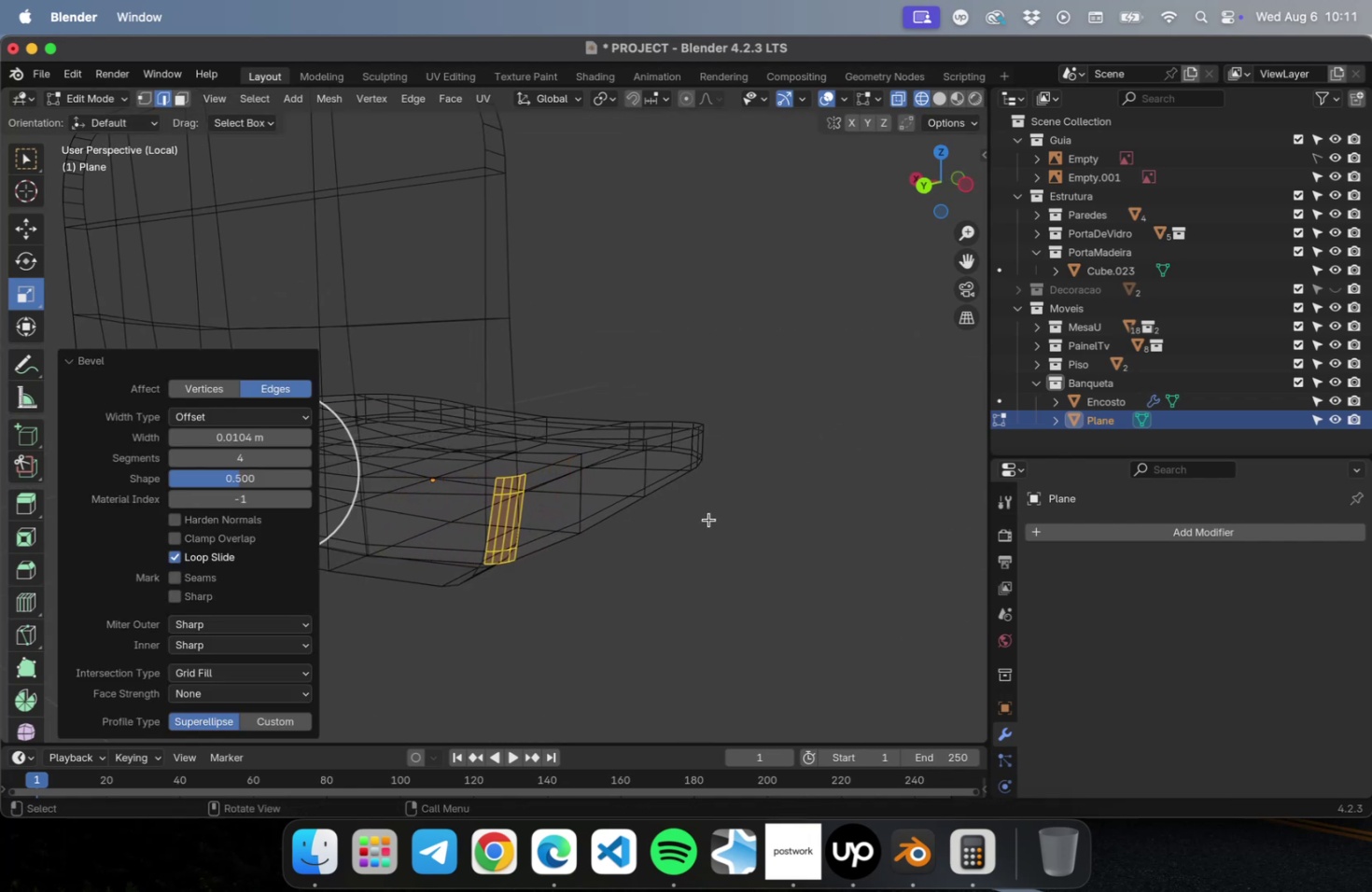 
key(Tab)
 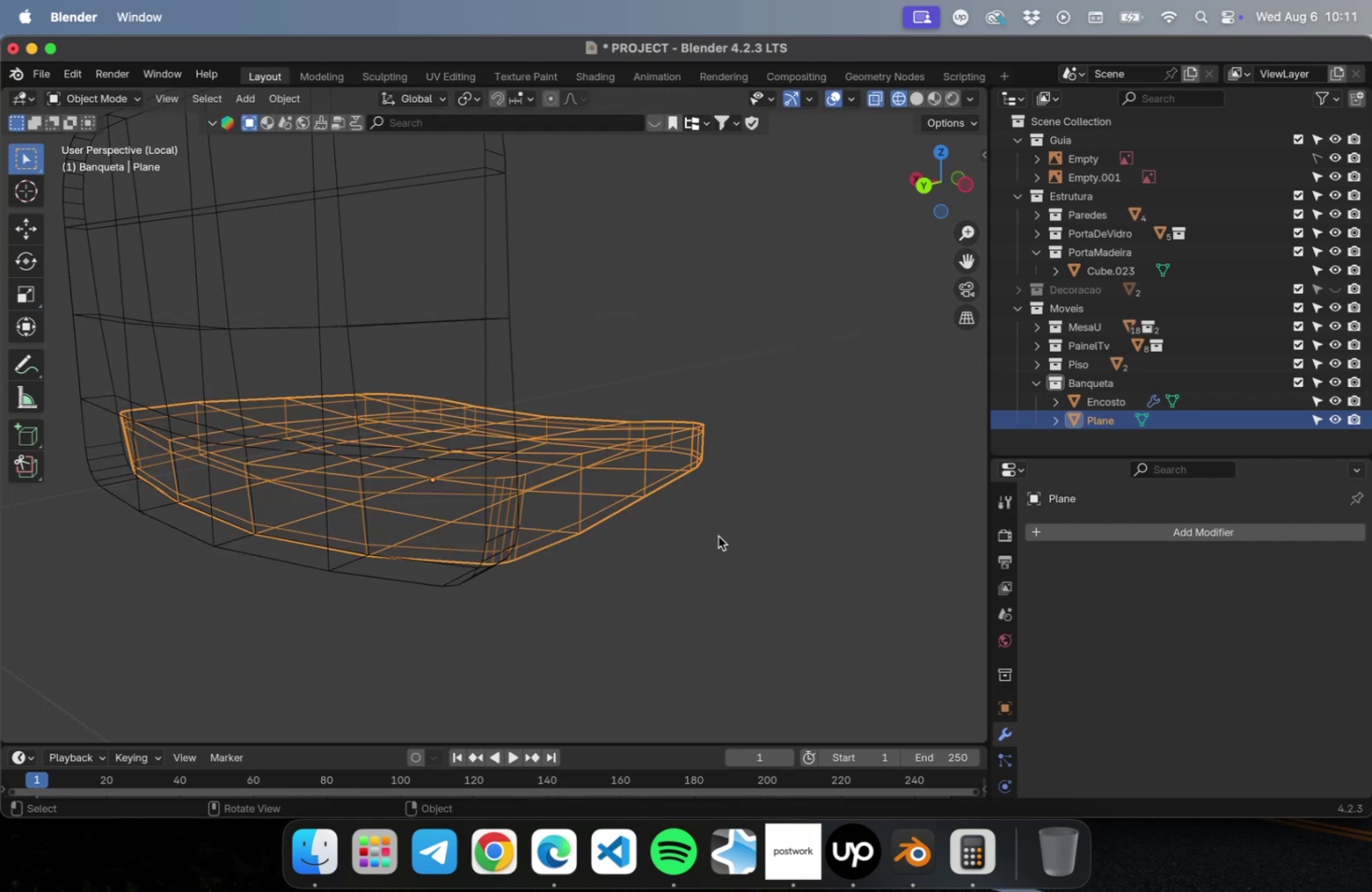 
left_click([718, 536])
 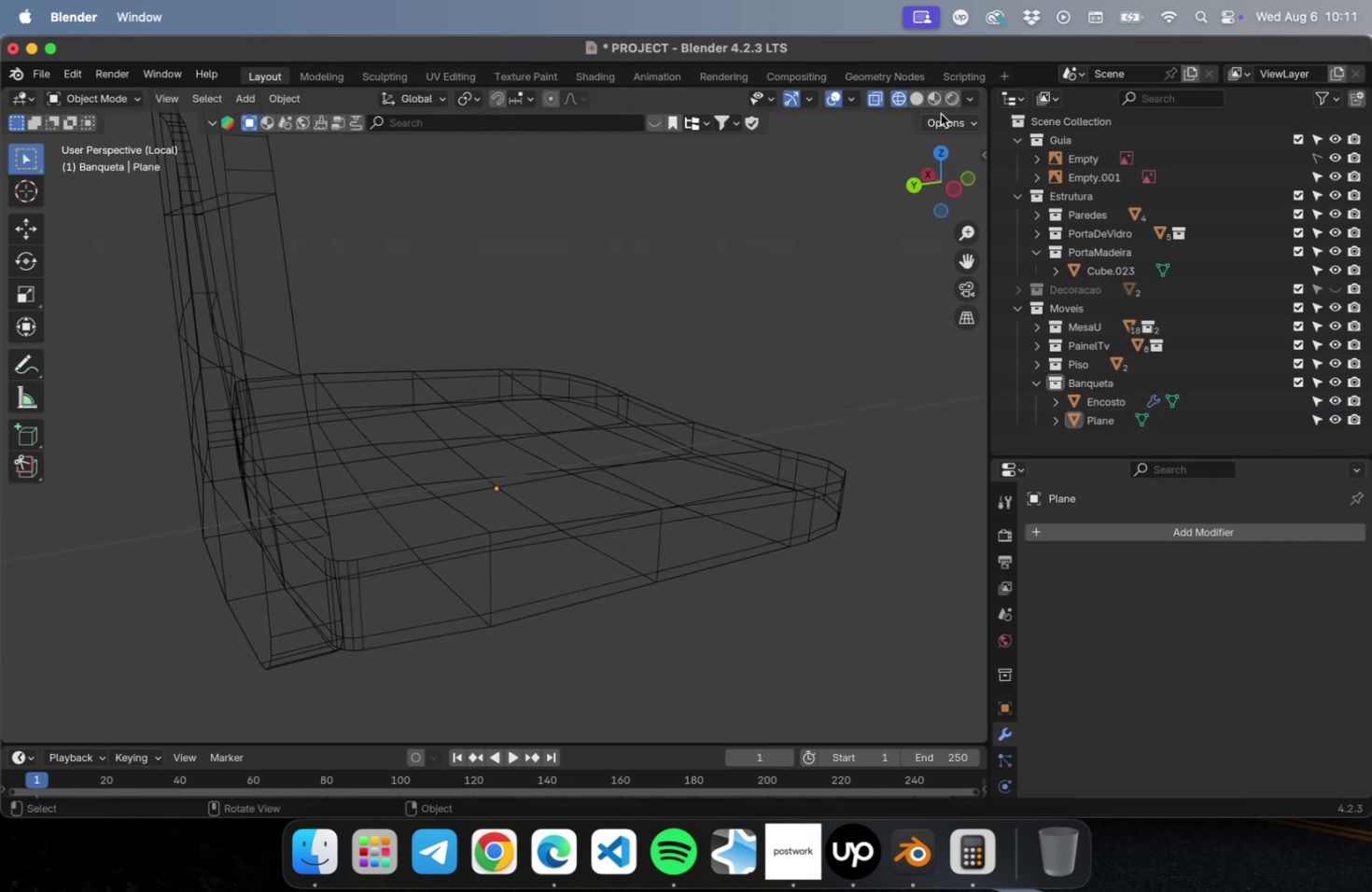 
left_click([917, 102])
 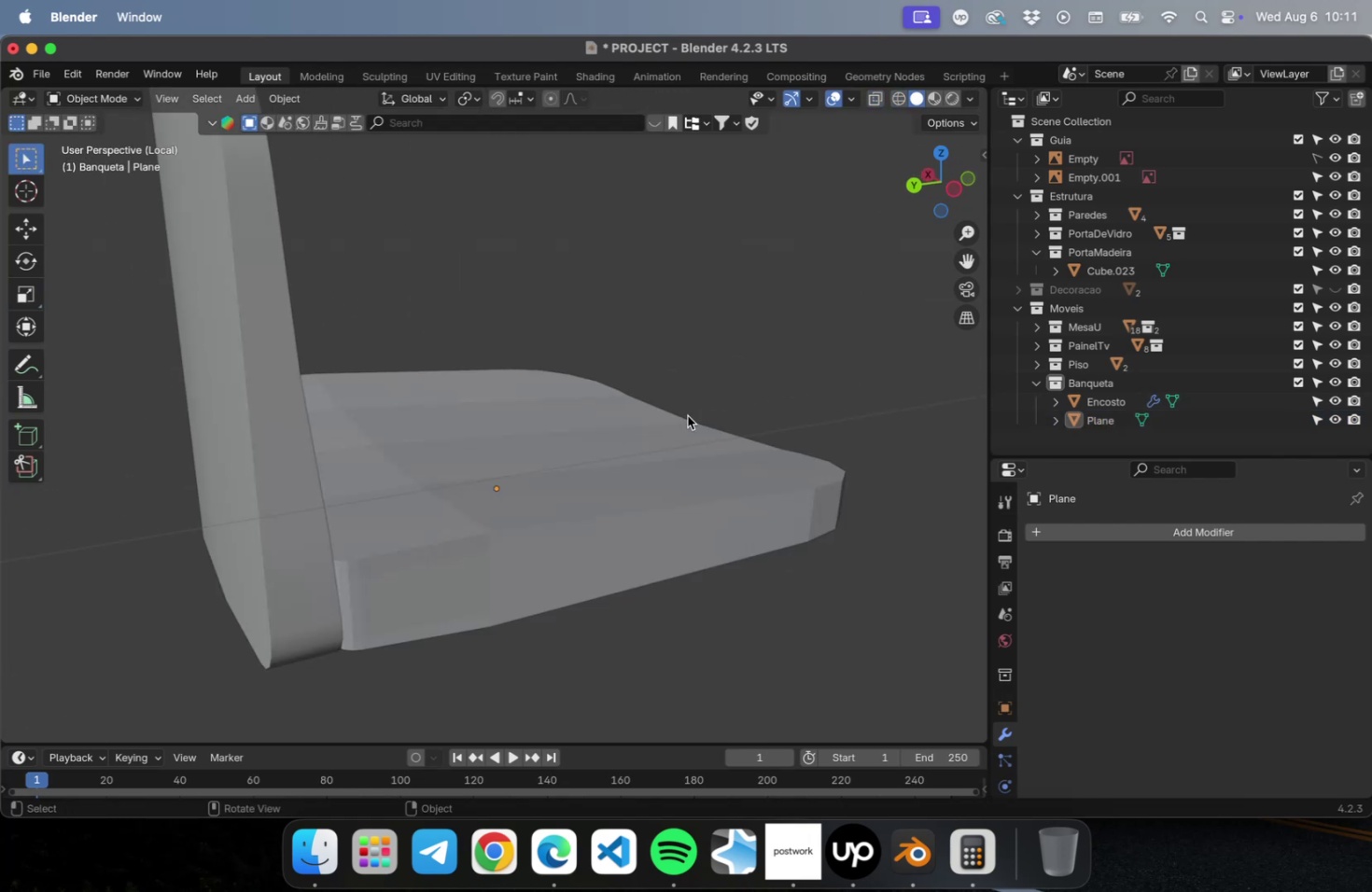 
scroll: coordinate [645, 439], scroll_direction: down, amount: 5.0
 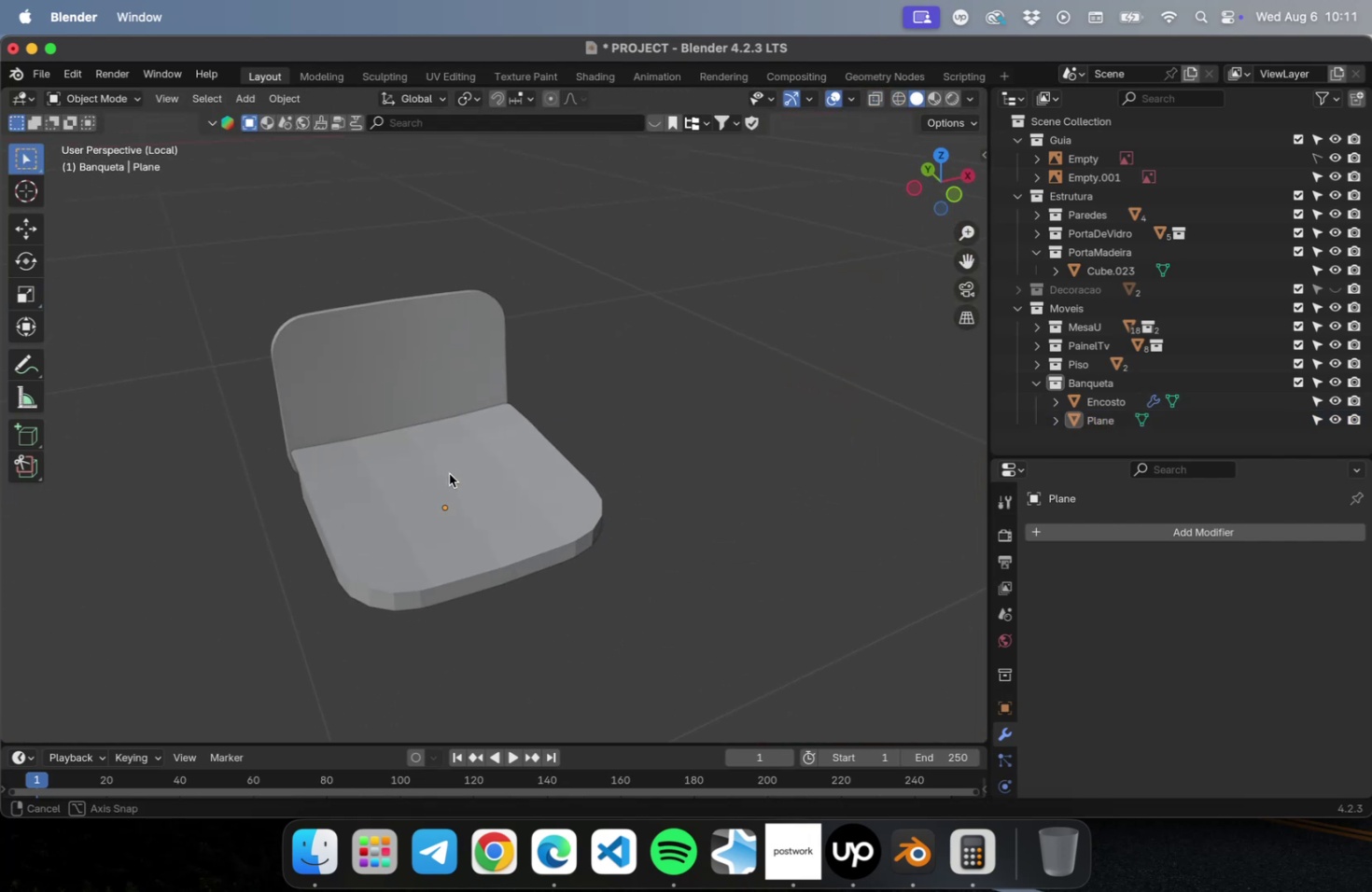 
left_click([444, 490])
 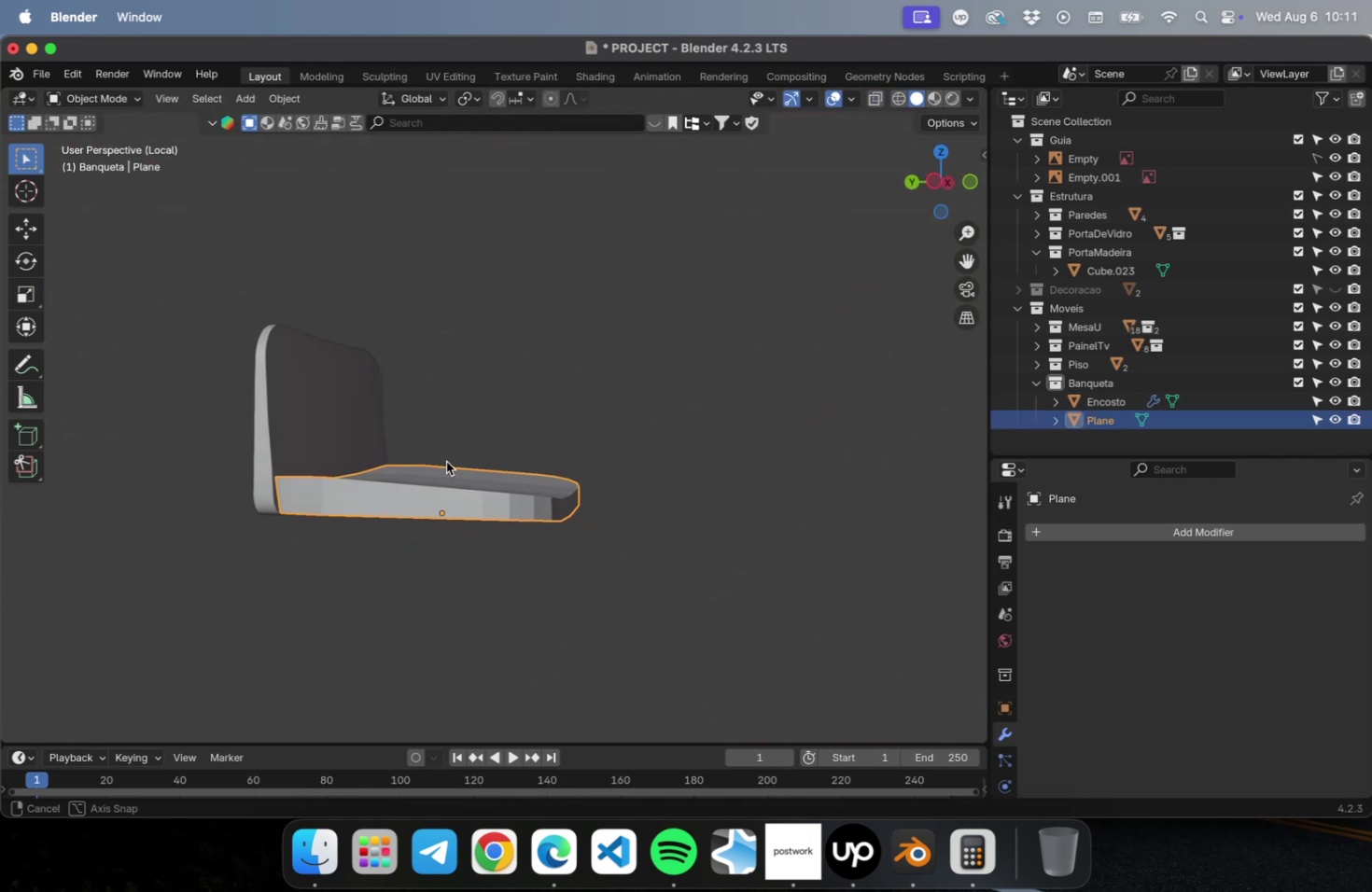 
scroll: coordinate [338, 503], scroll_direction: up, amount: 7.0
 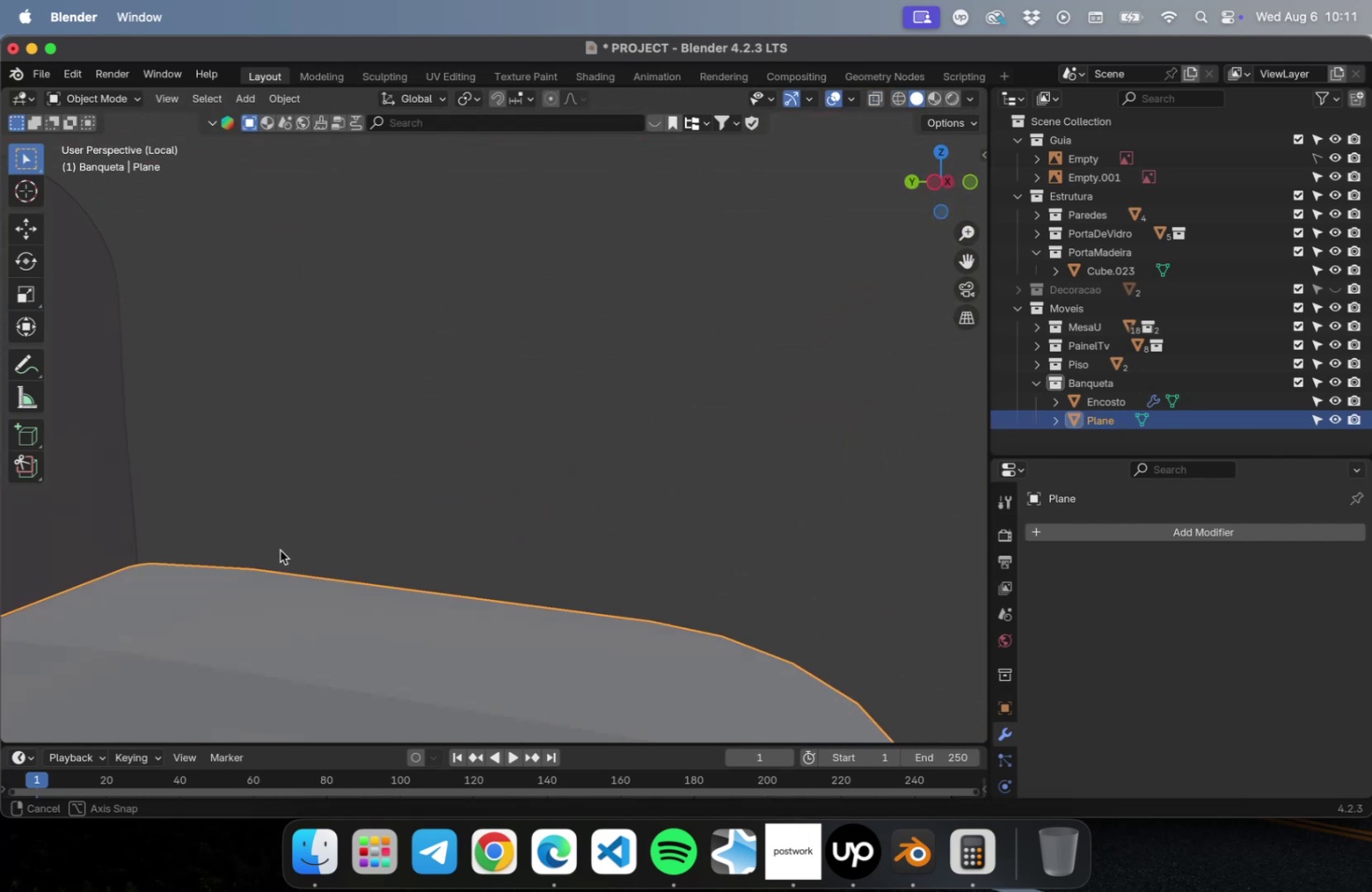 
scroll: coordinate [265, 567], scroll_direction: down, amount: 4.0
 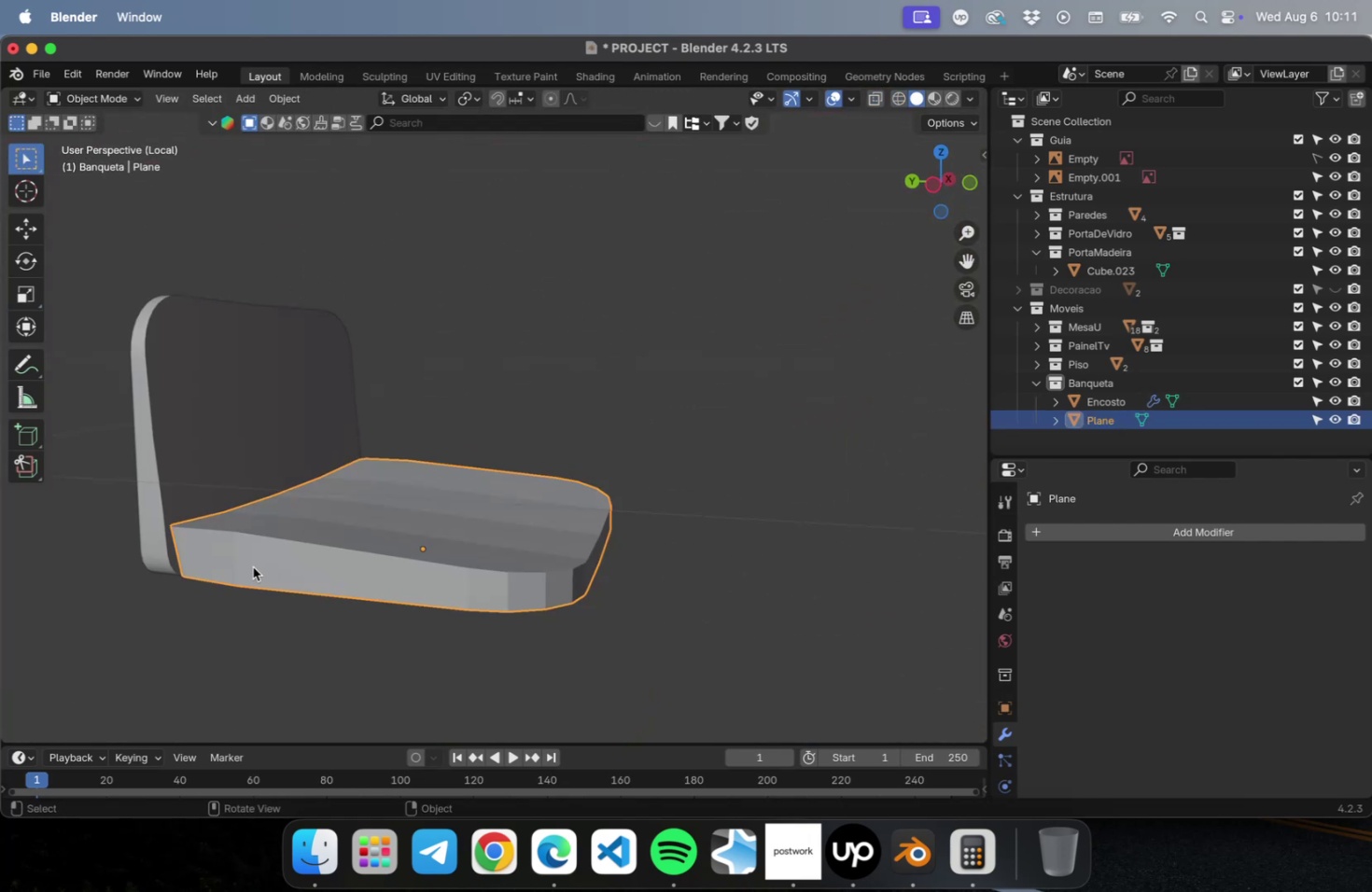 
hold_key(key=ShiftLeft, duration=0.36)
 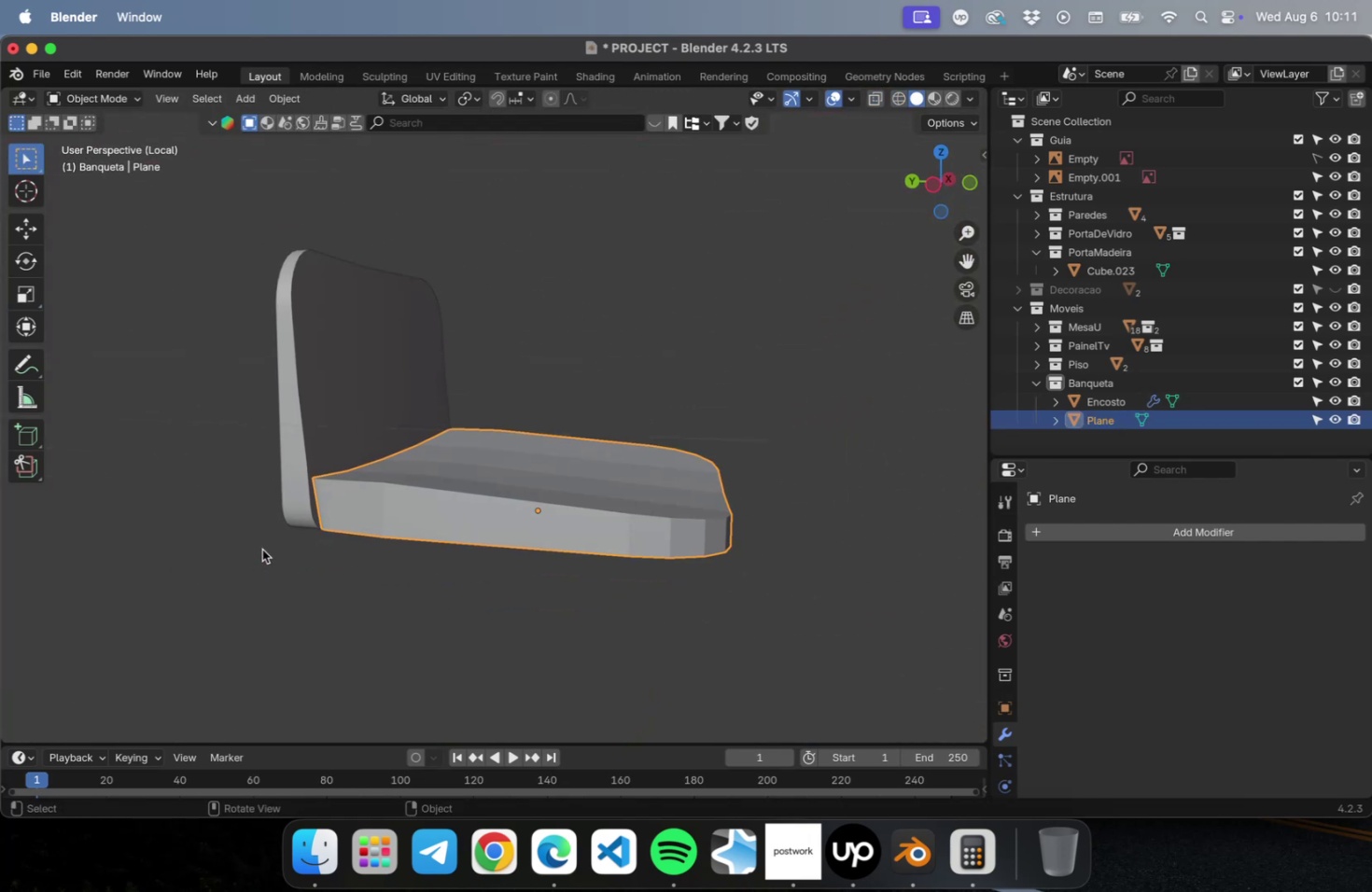 
scroll: coordinate [279, 548], scroll_direction: up, amount: 7.0
 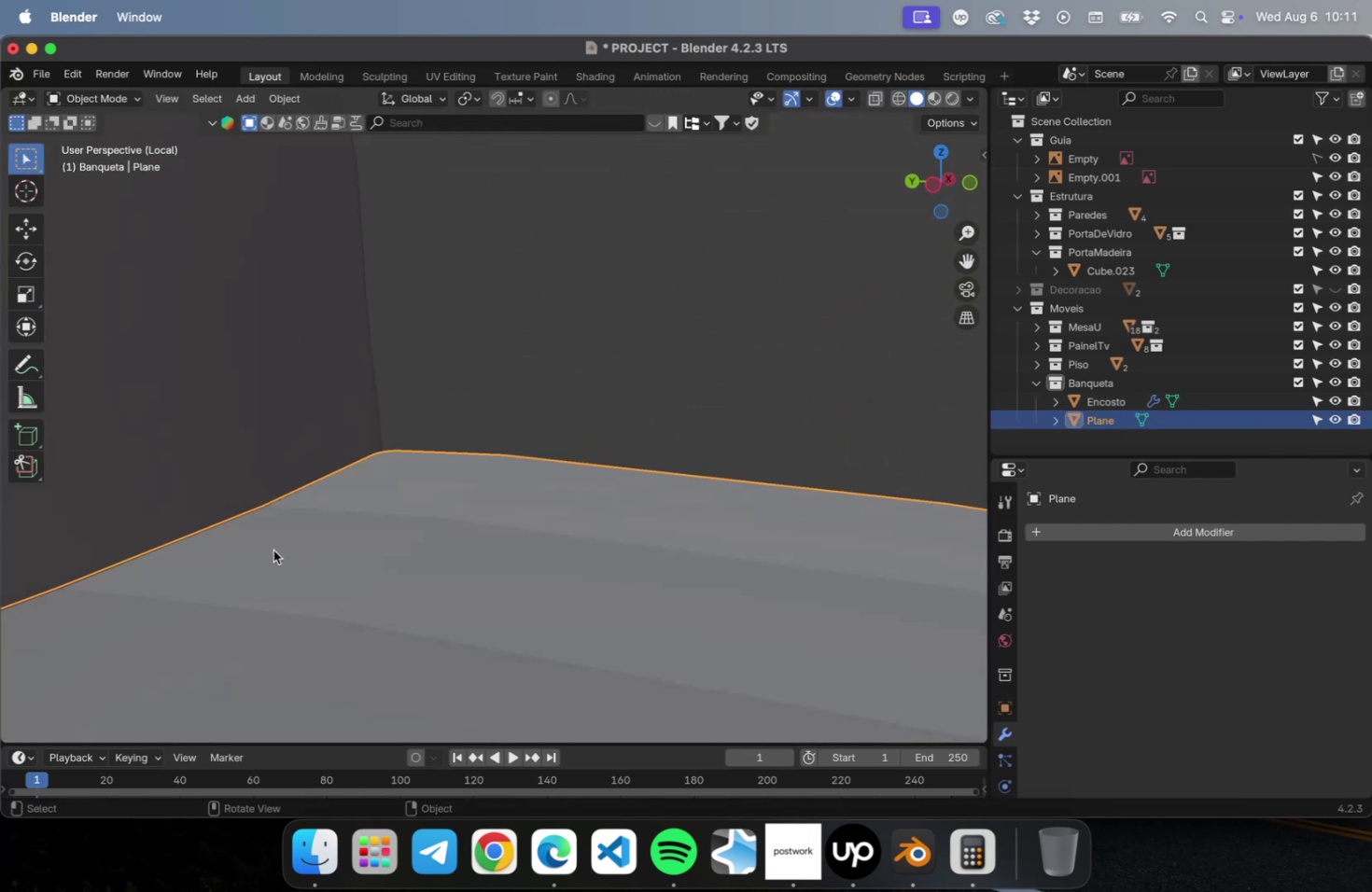 
hold_key(key=ShiftLeft, duration=1.66)
 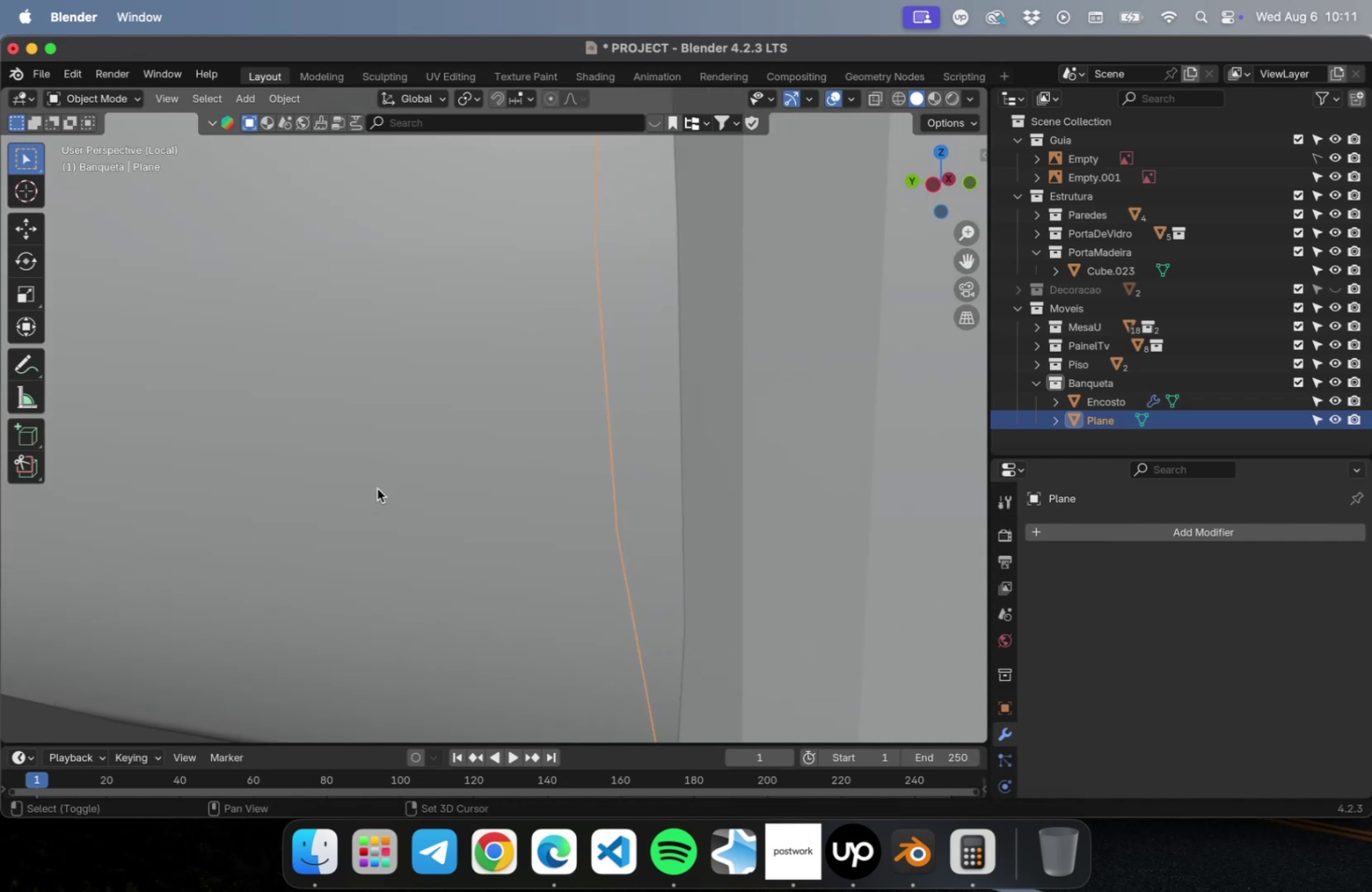 
scroll: coordinate [377, 488], scroll_direction: down, amount: 2.0
 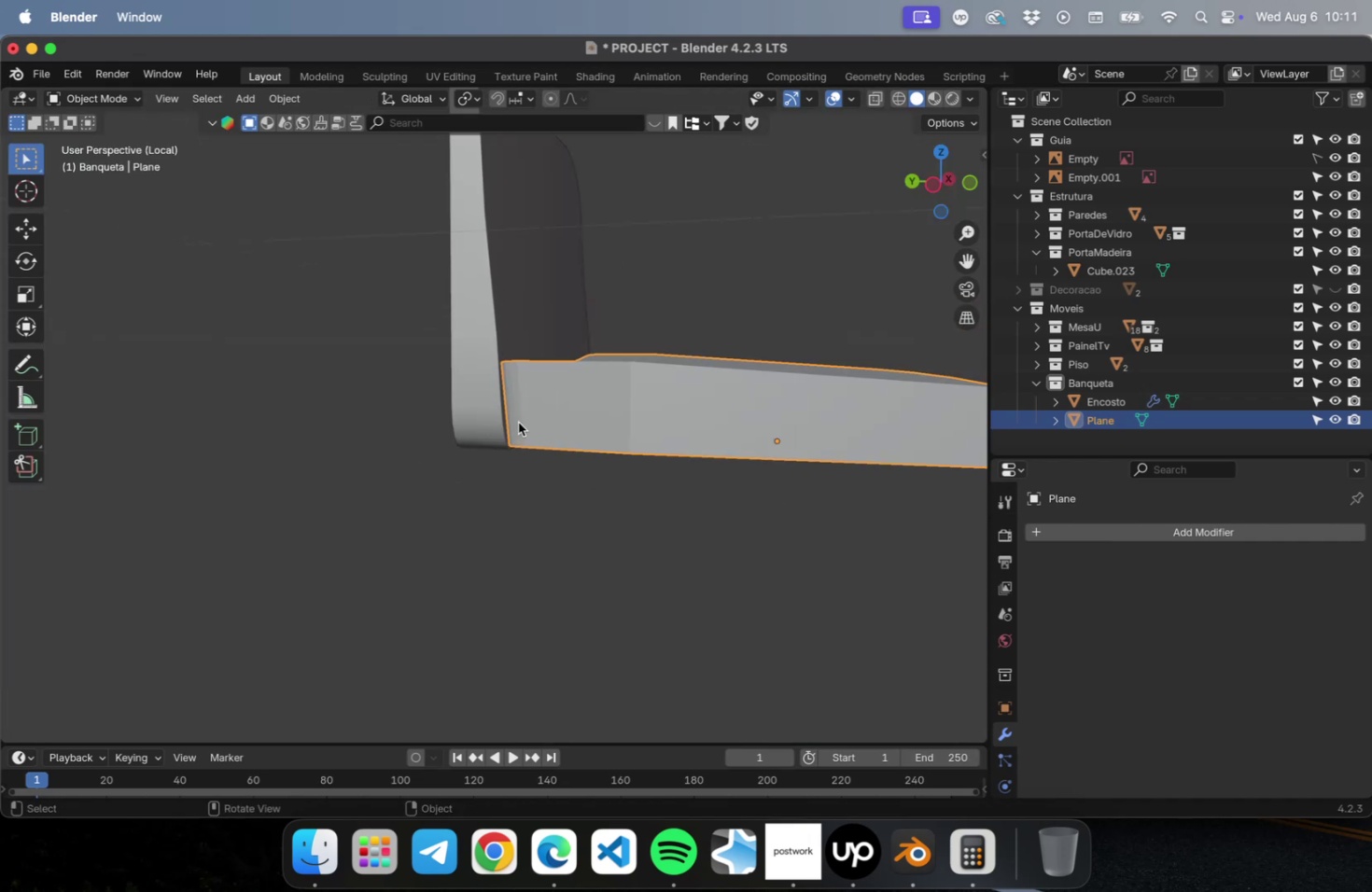 
left_click([520, 420])
 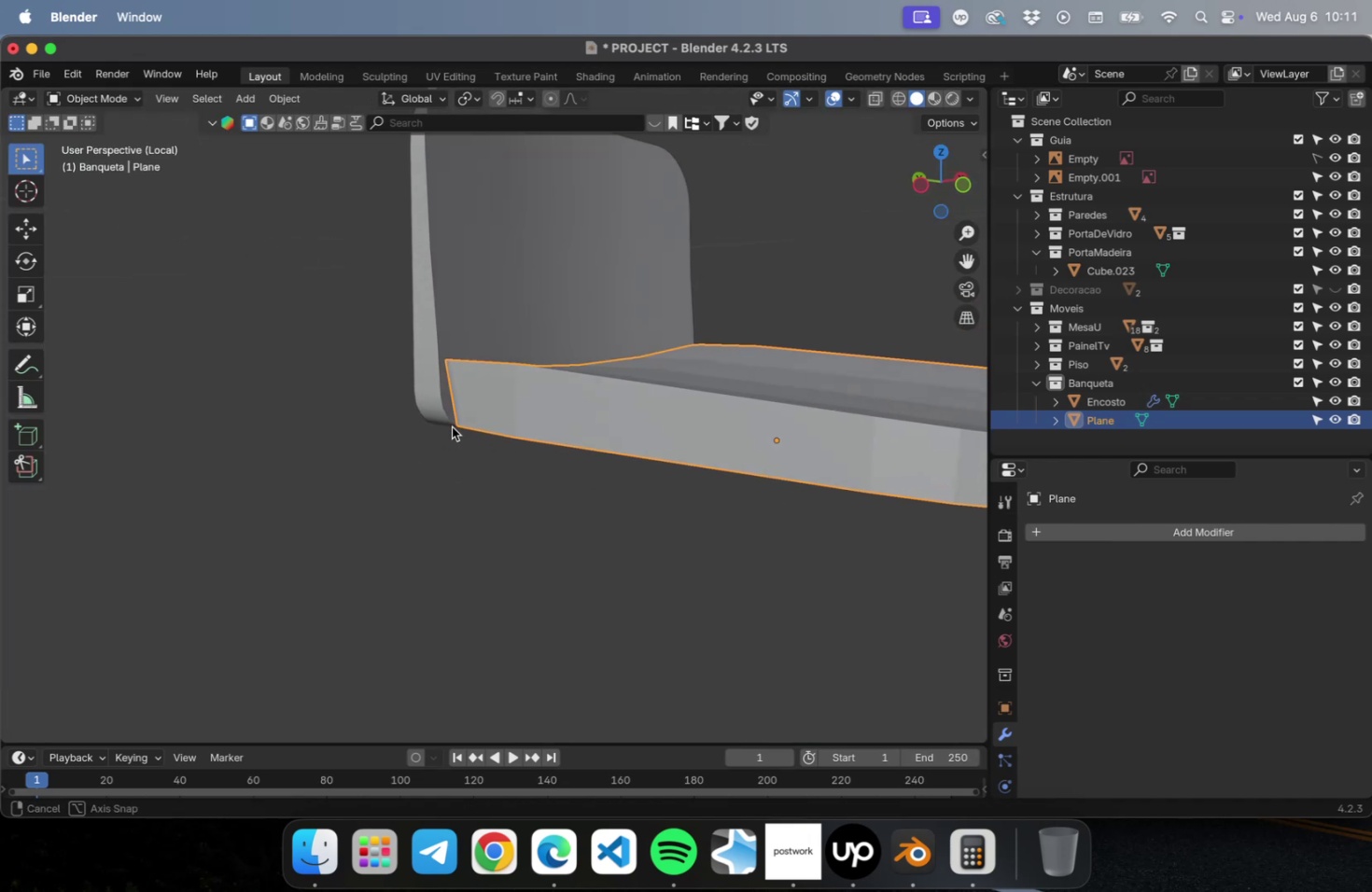 
key(Meta+Z)
 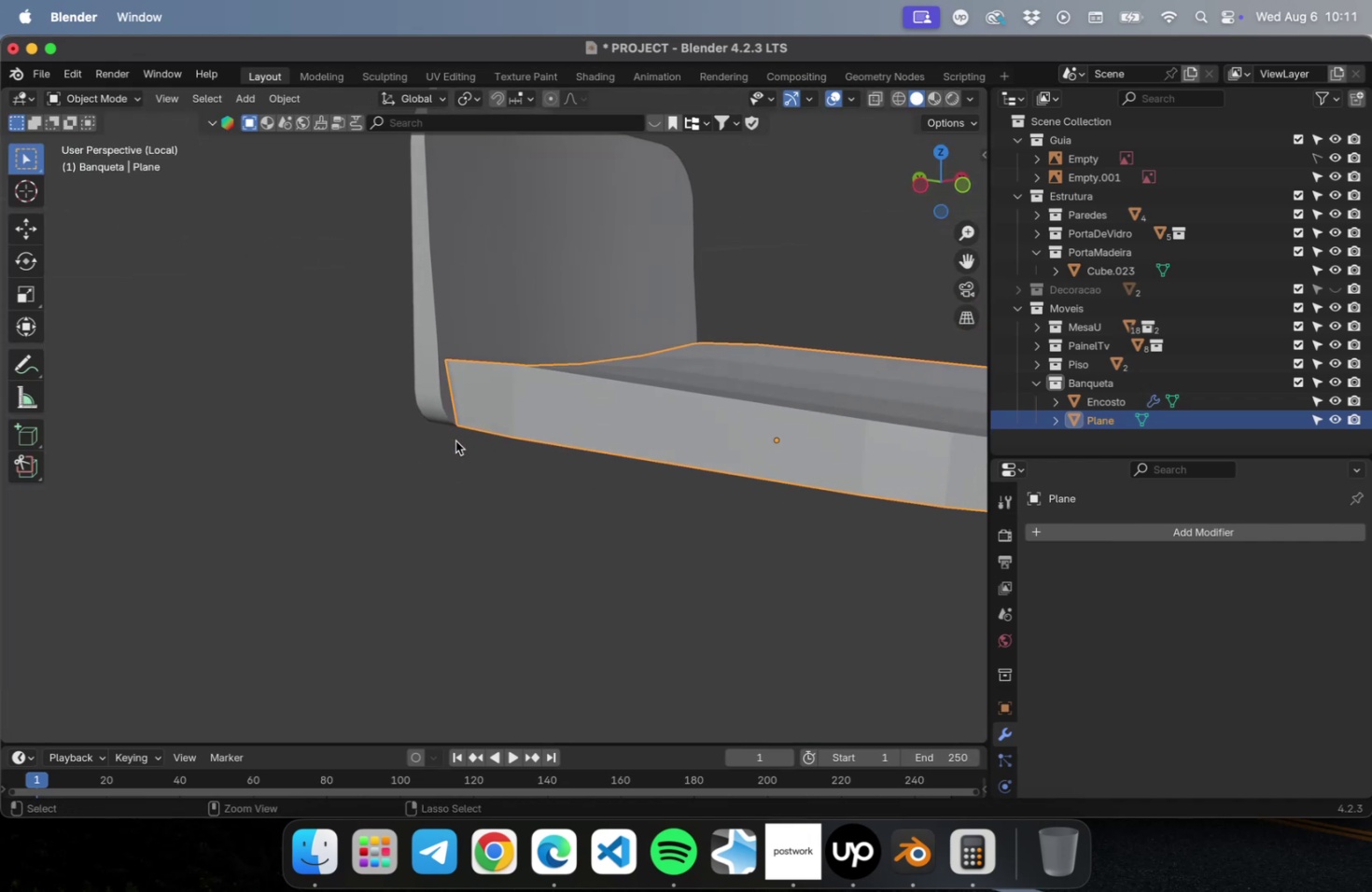 
key(Meta+Z)
 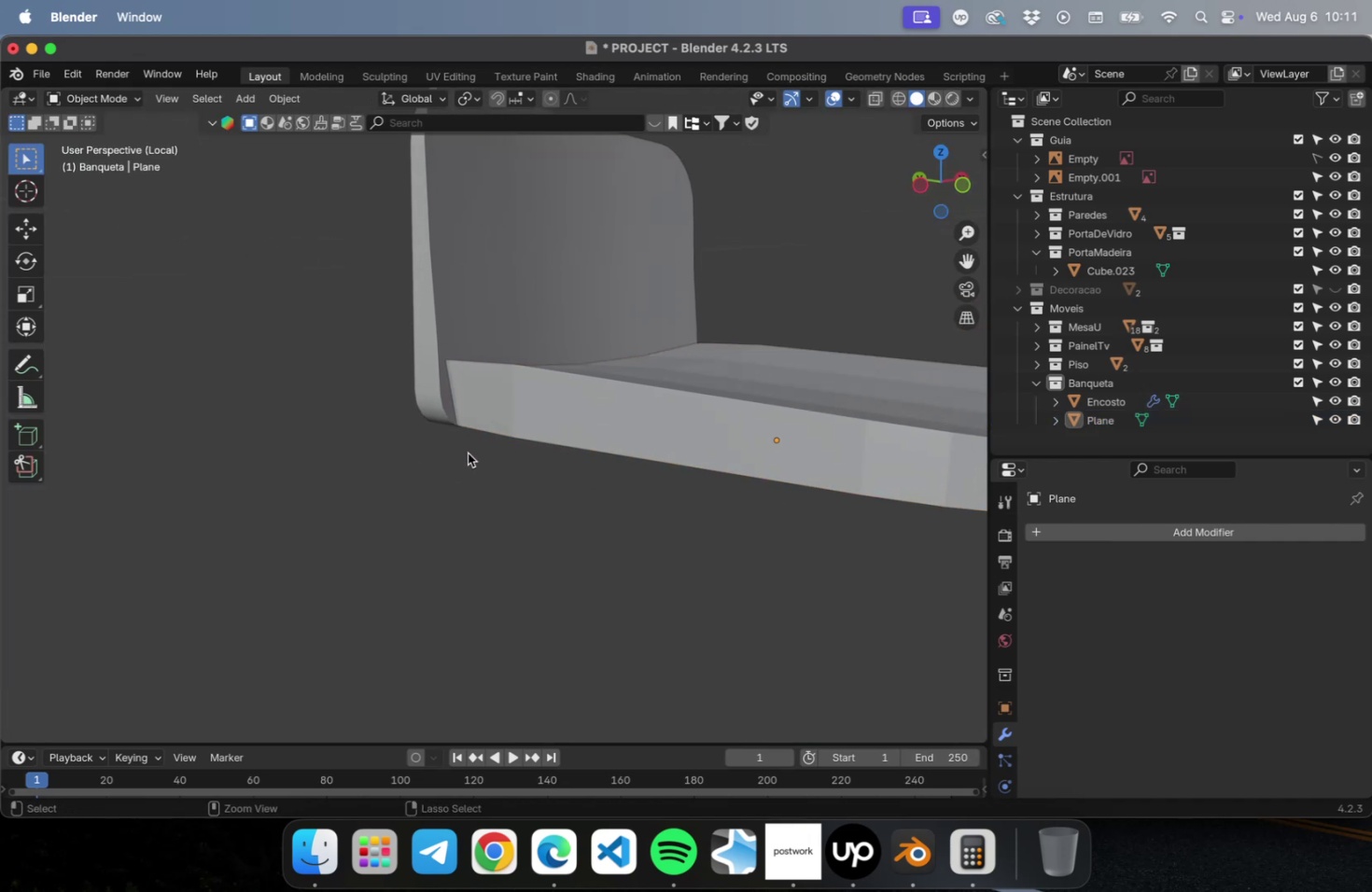 
key(Meta+Z)
 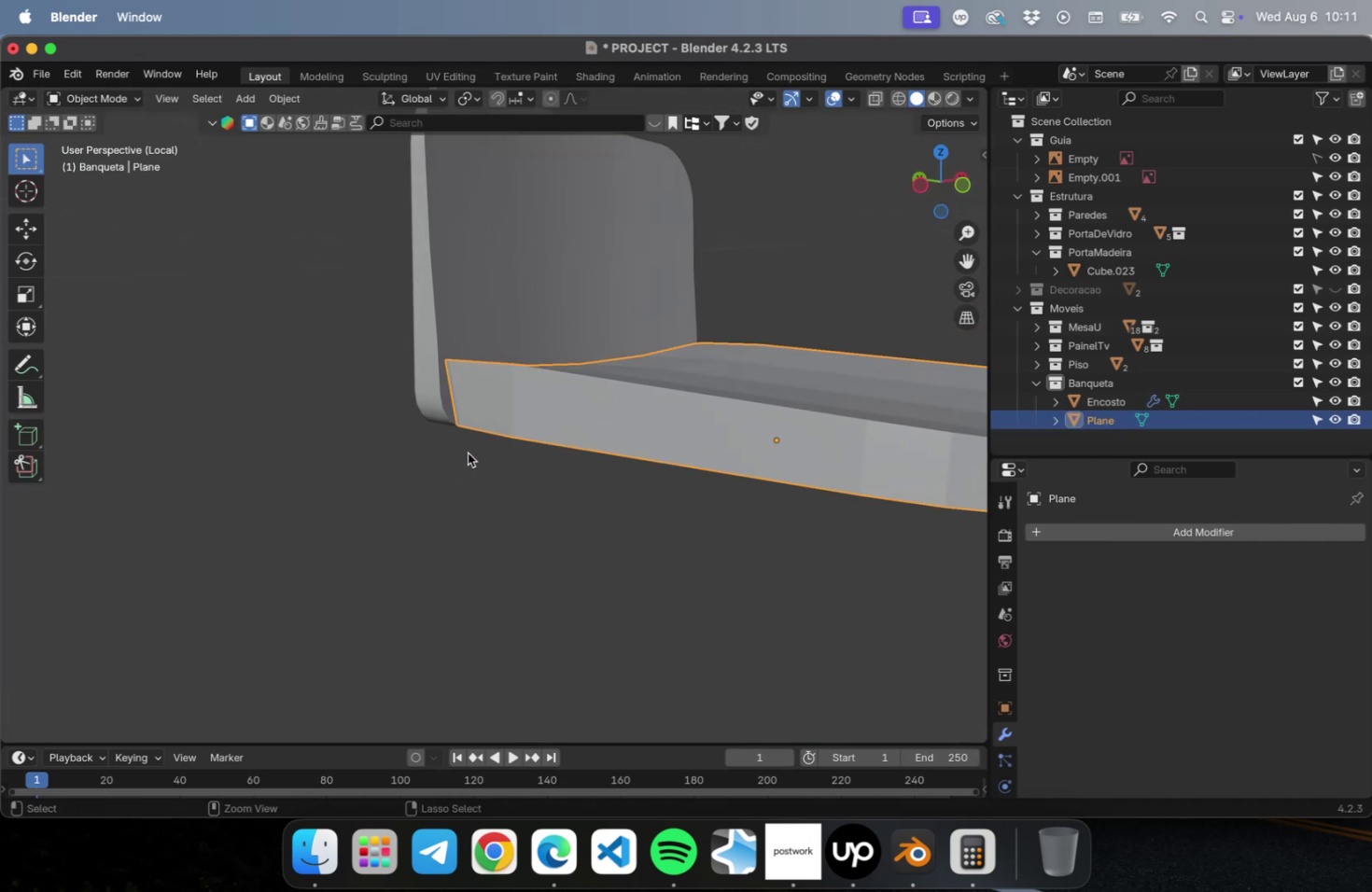 
key(Meta+Z)
 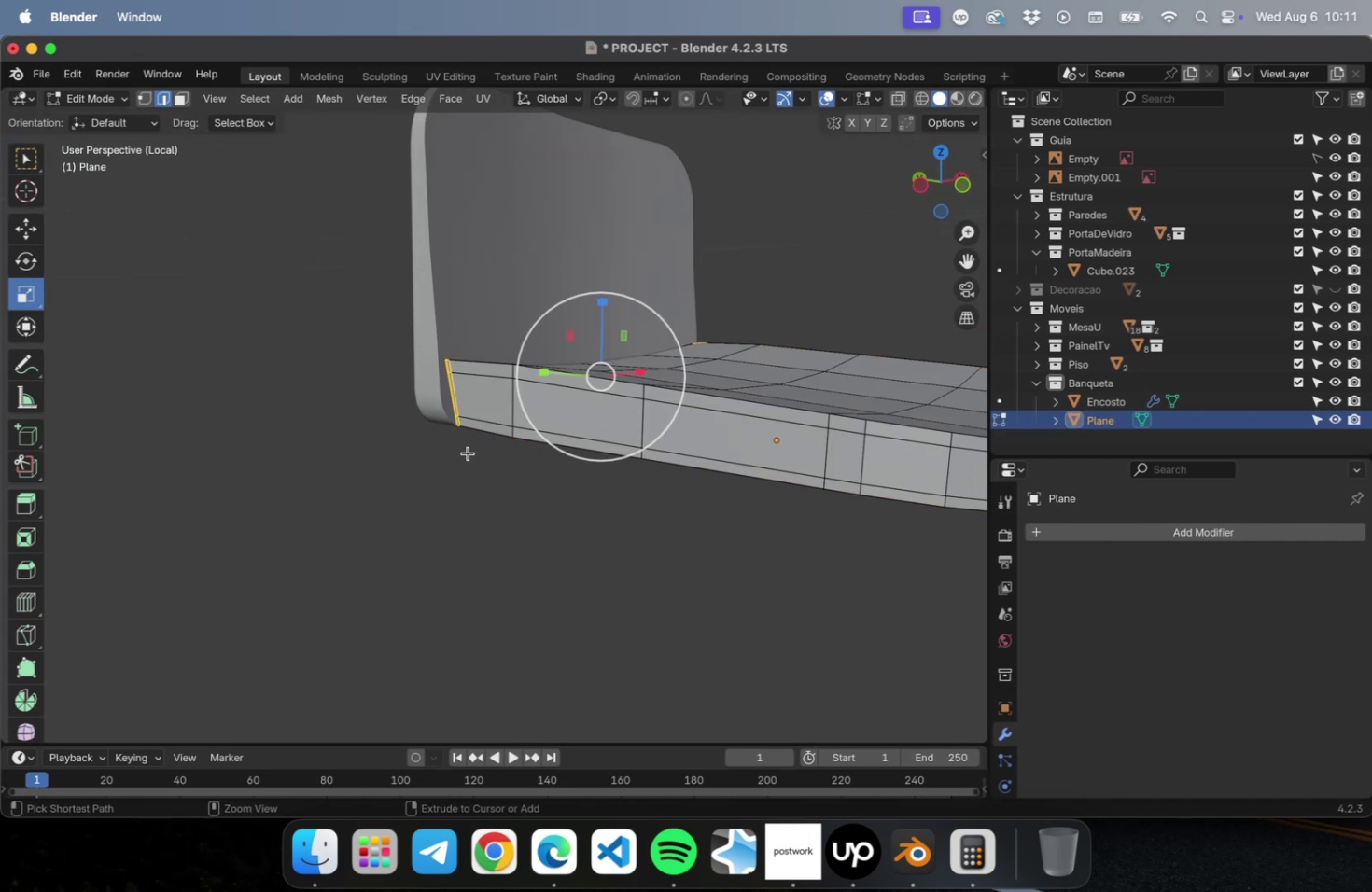 
key(Meta+Z)
 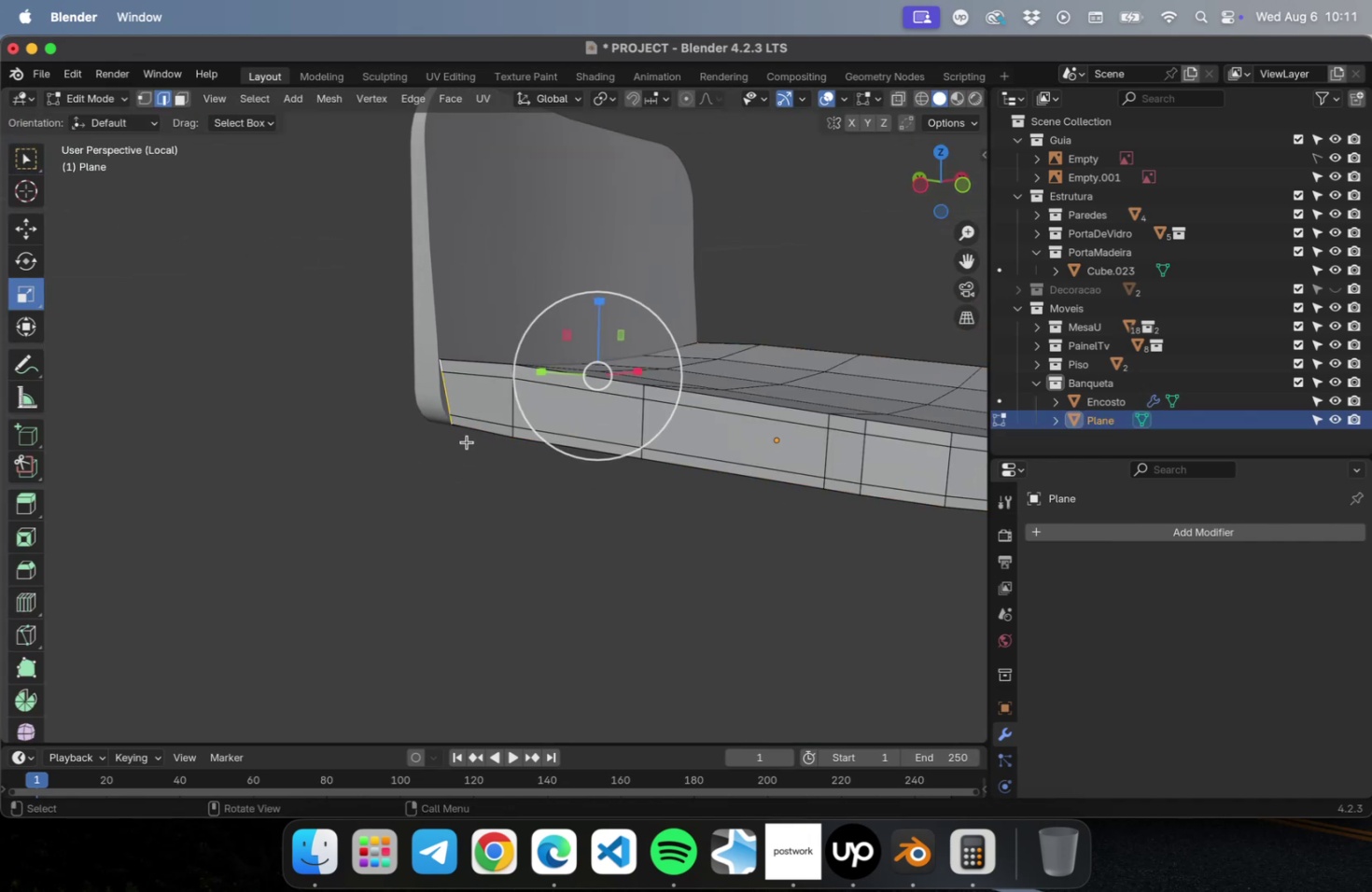 
scroll: coordinate [461, 428], scroll_direction: up, amount: 2.0
 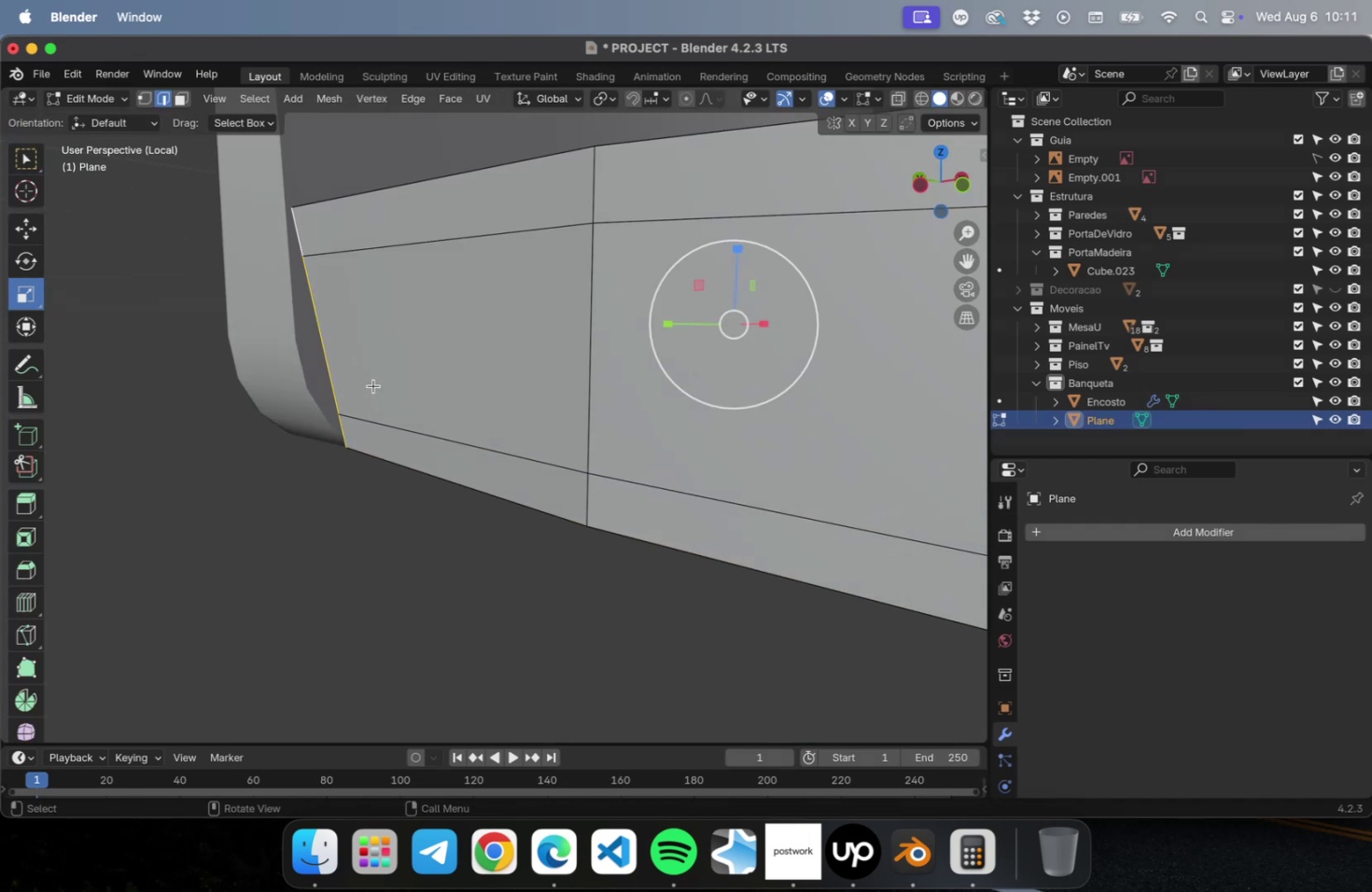 
key(Meta+CommandLeft)
 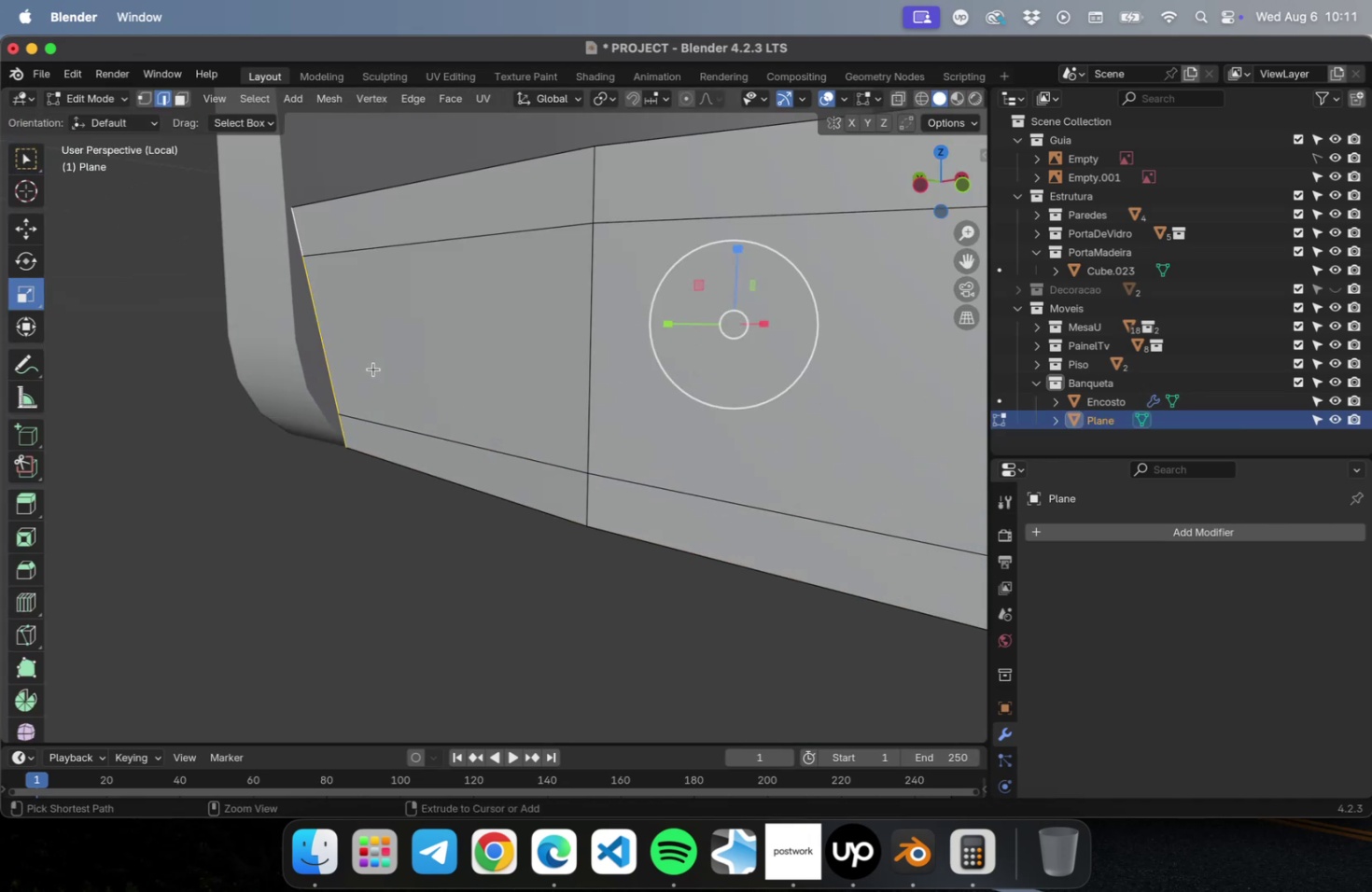 
key(Meta+R)
 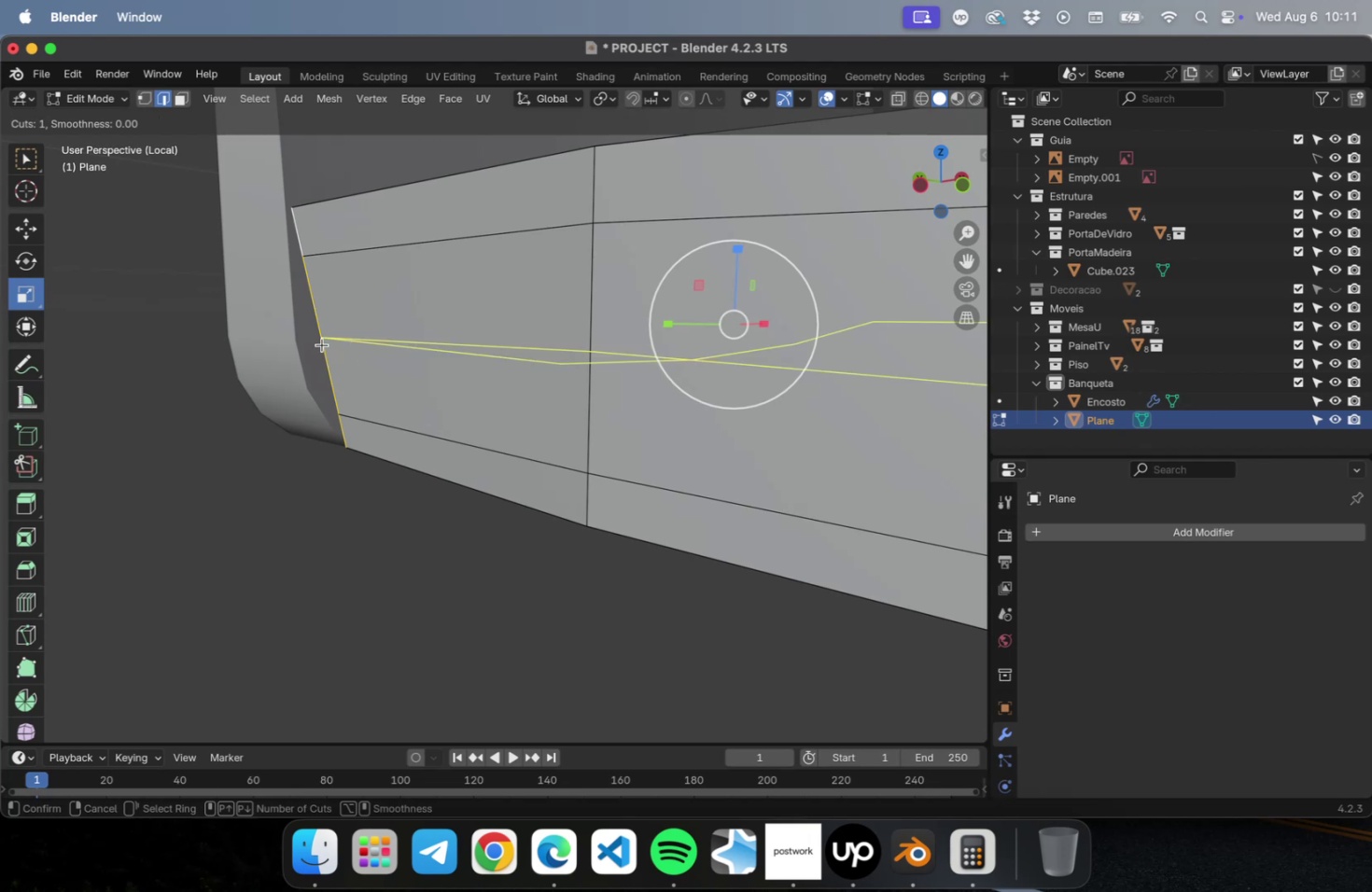 
left_click([322, 344])
 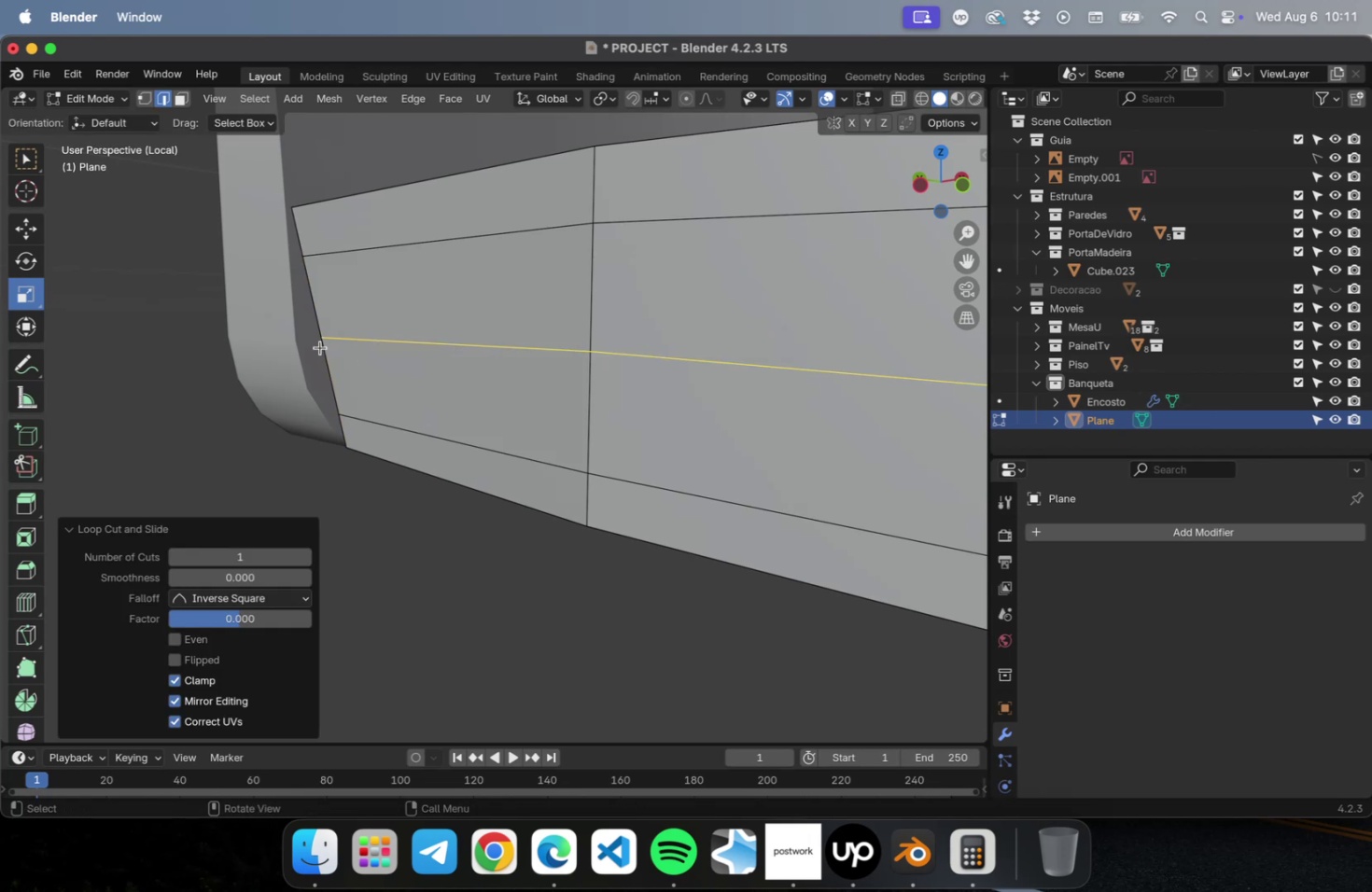 
scroll: coordinate [385, 353], scroll_direction: down, amount: 2.0
 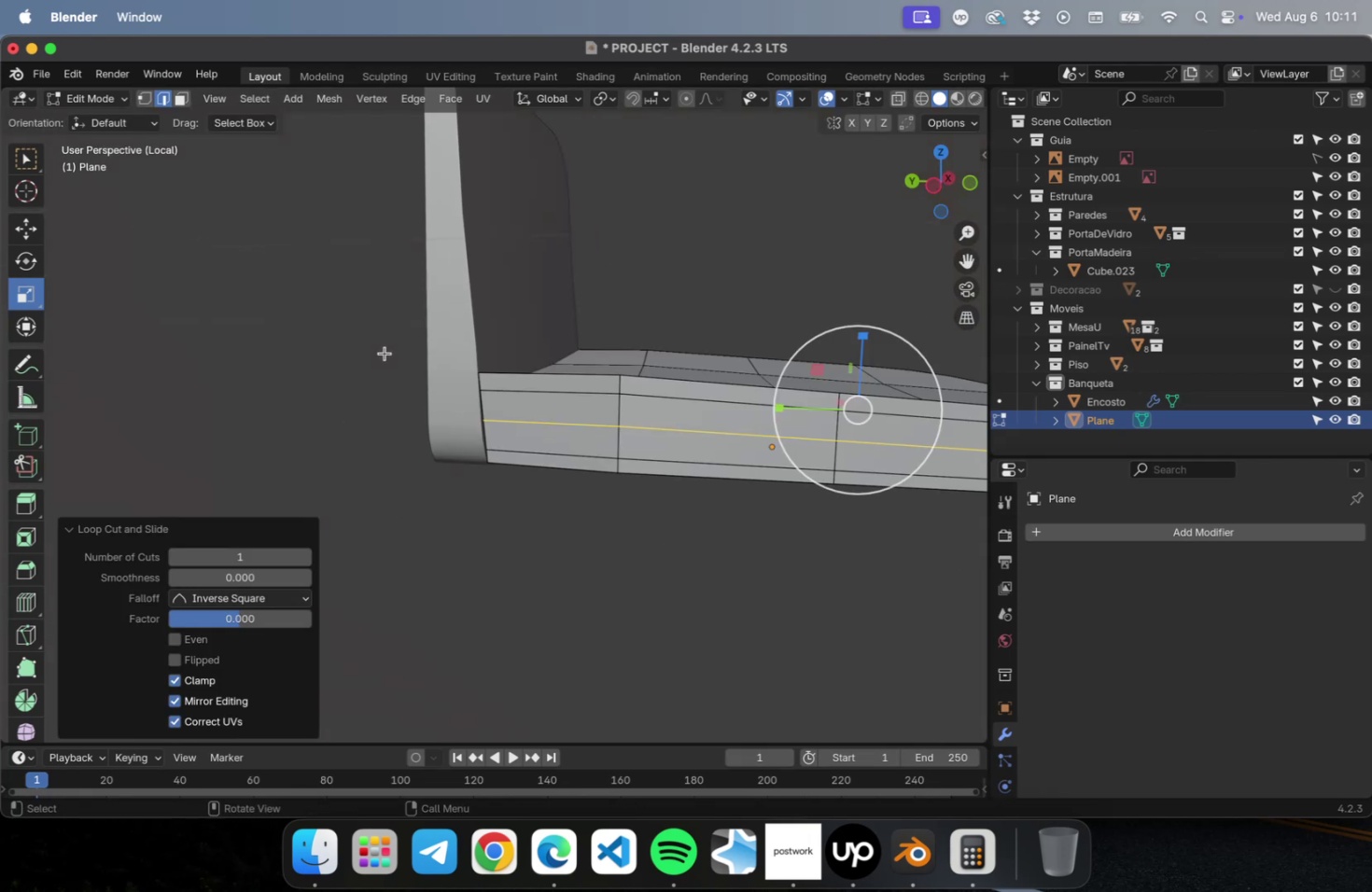 
key(NumLock)
 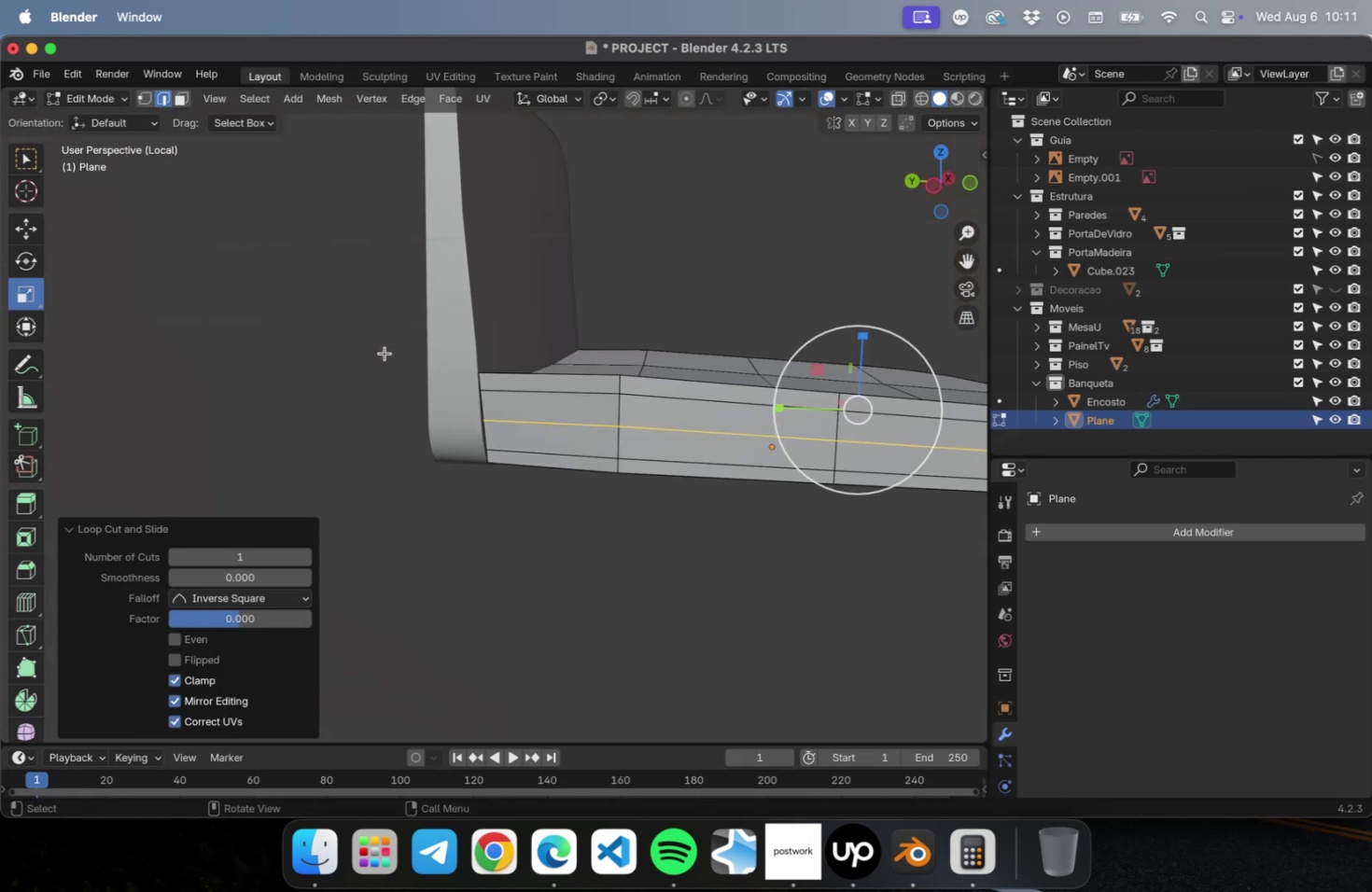 
key(Numpad1)
 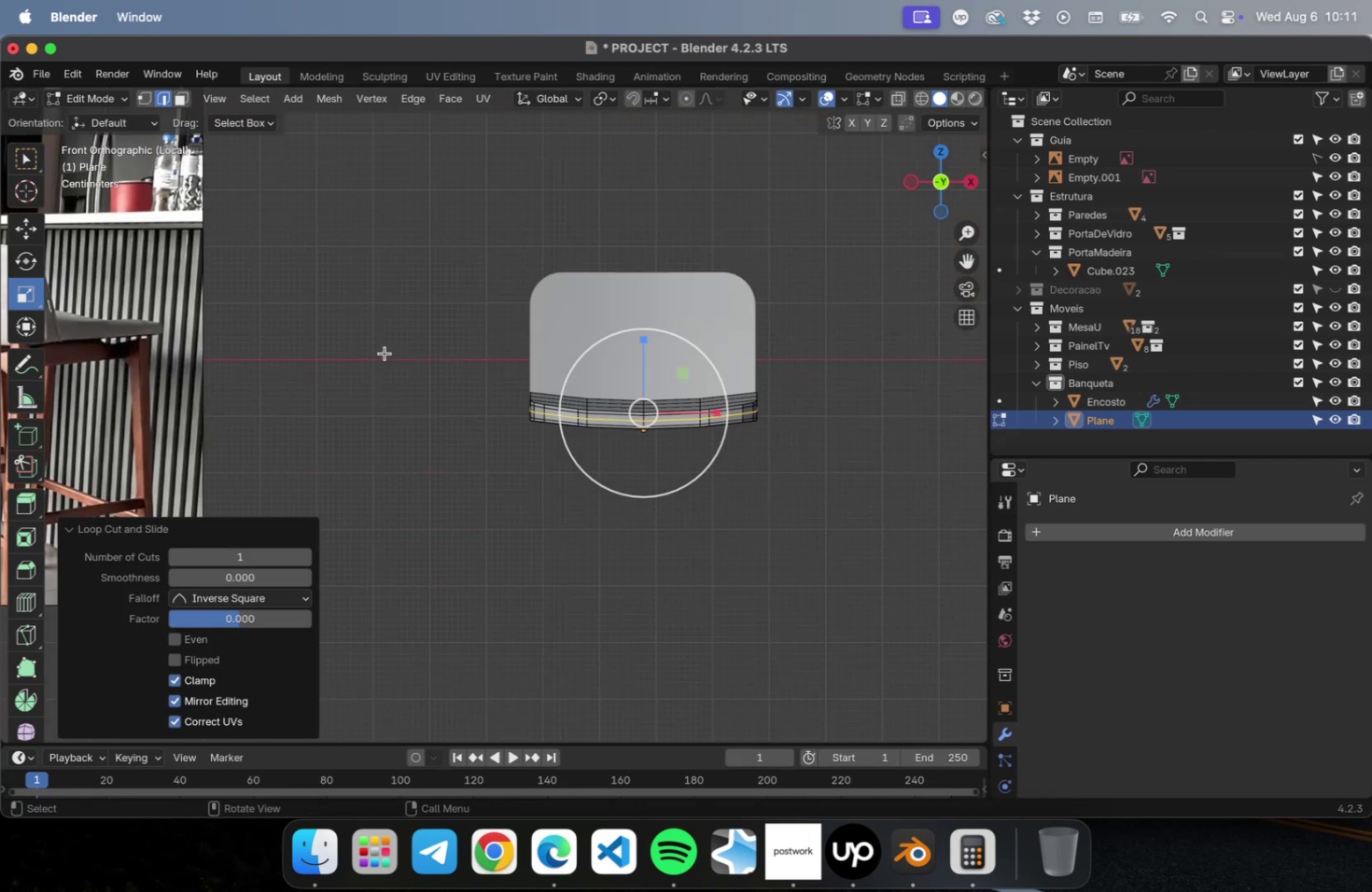 
key(NumLock)
 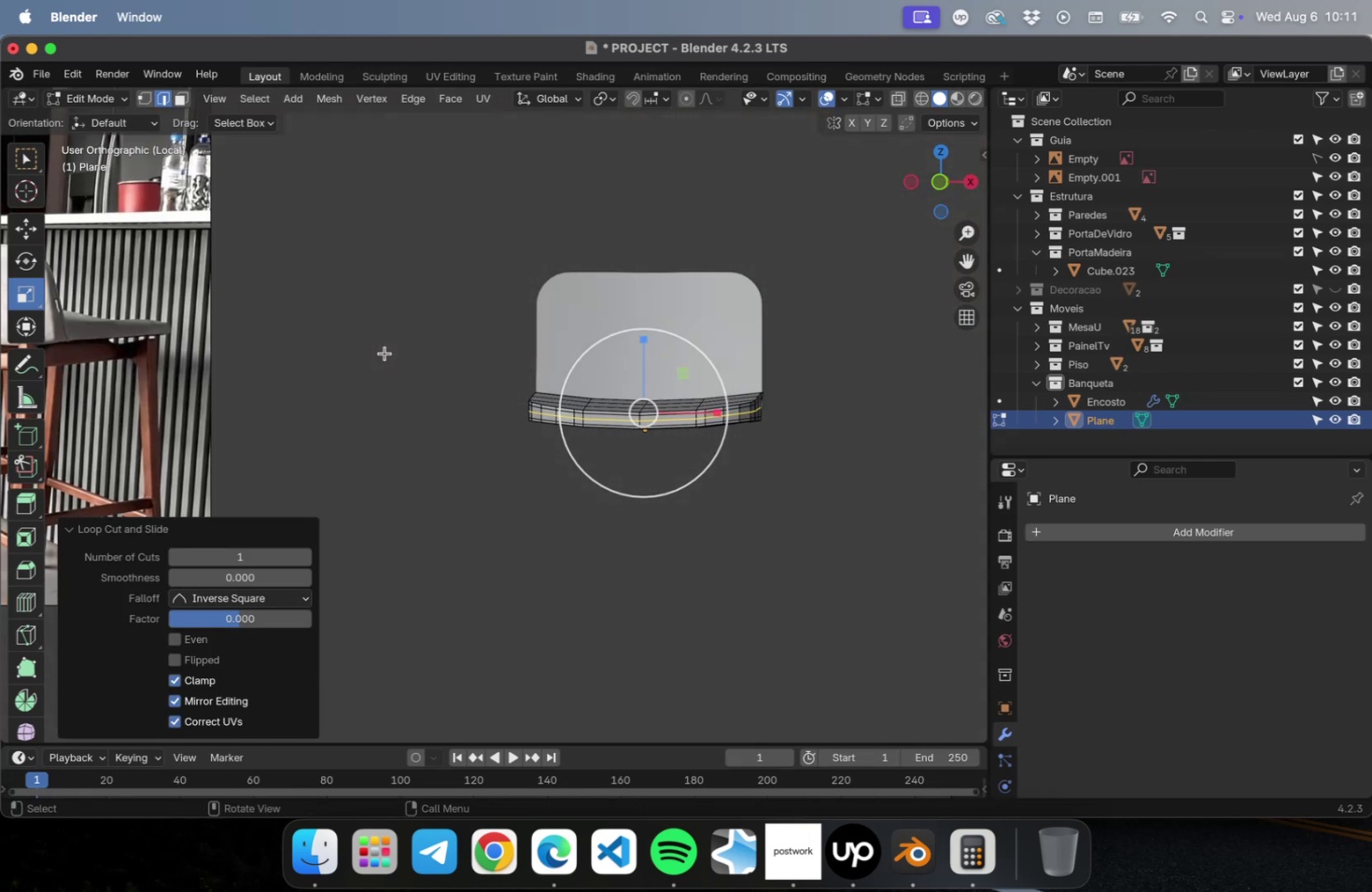 
key(Numpad3)
 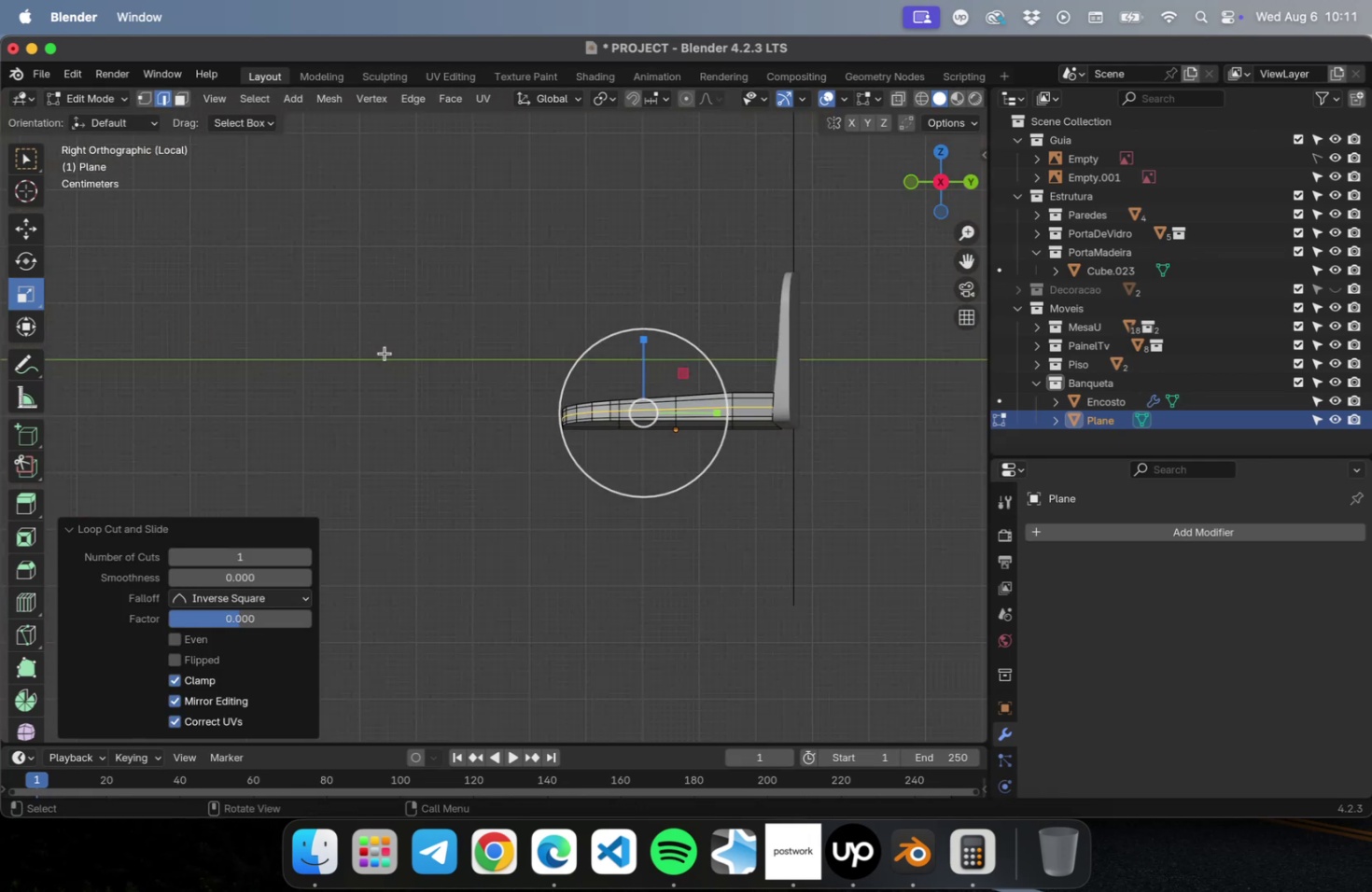 
key(NumLock)
 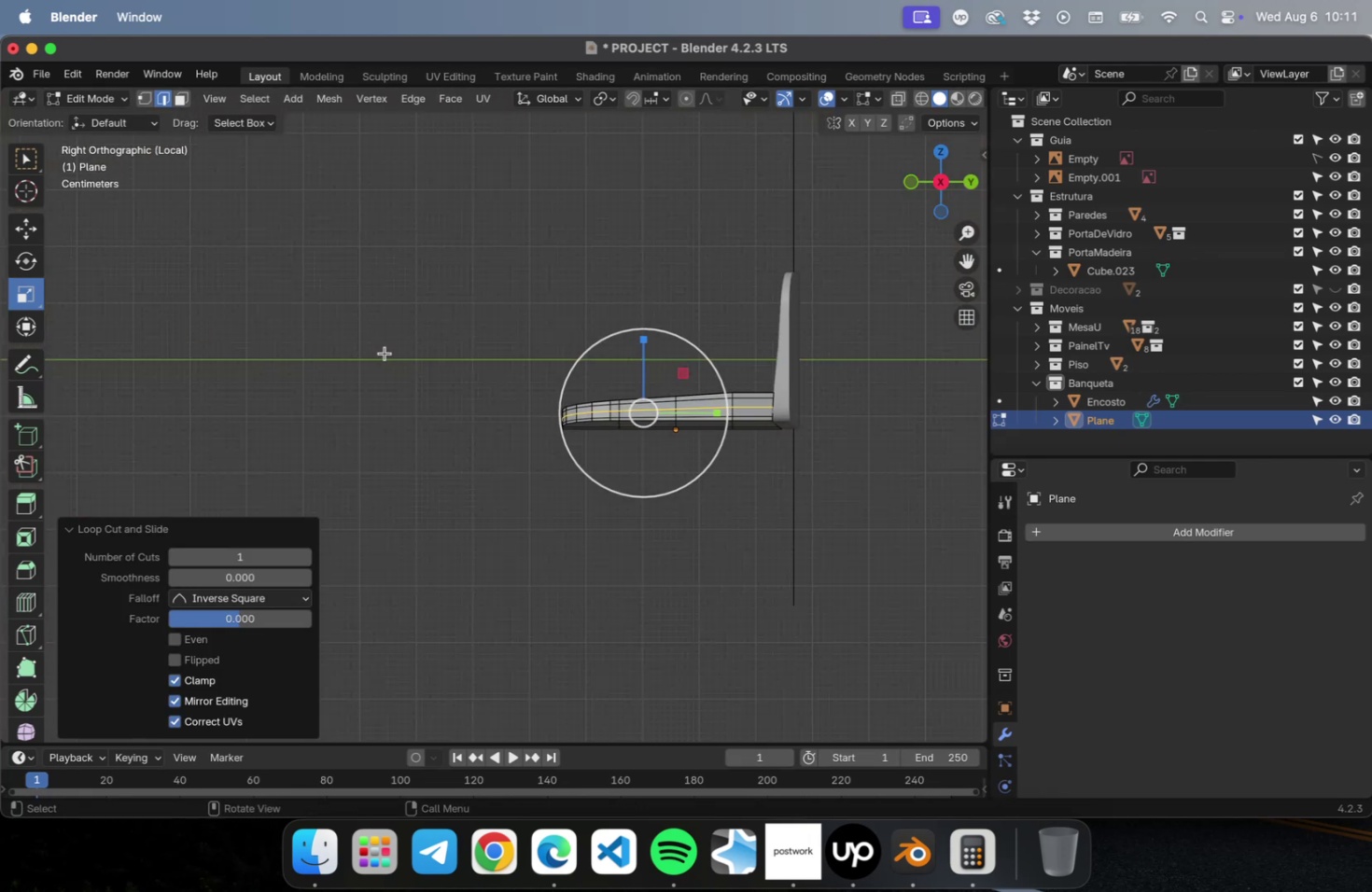 
key(Numpad4)
 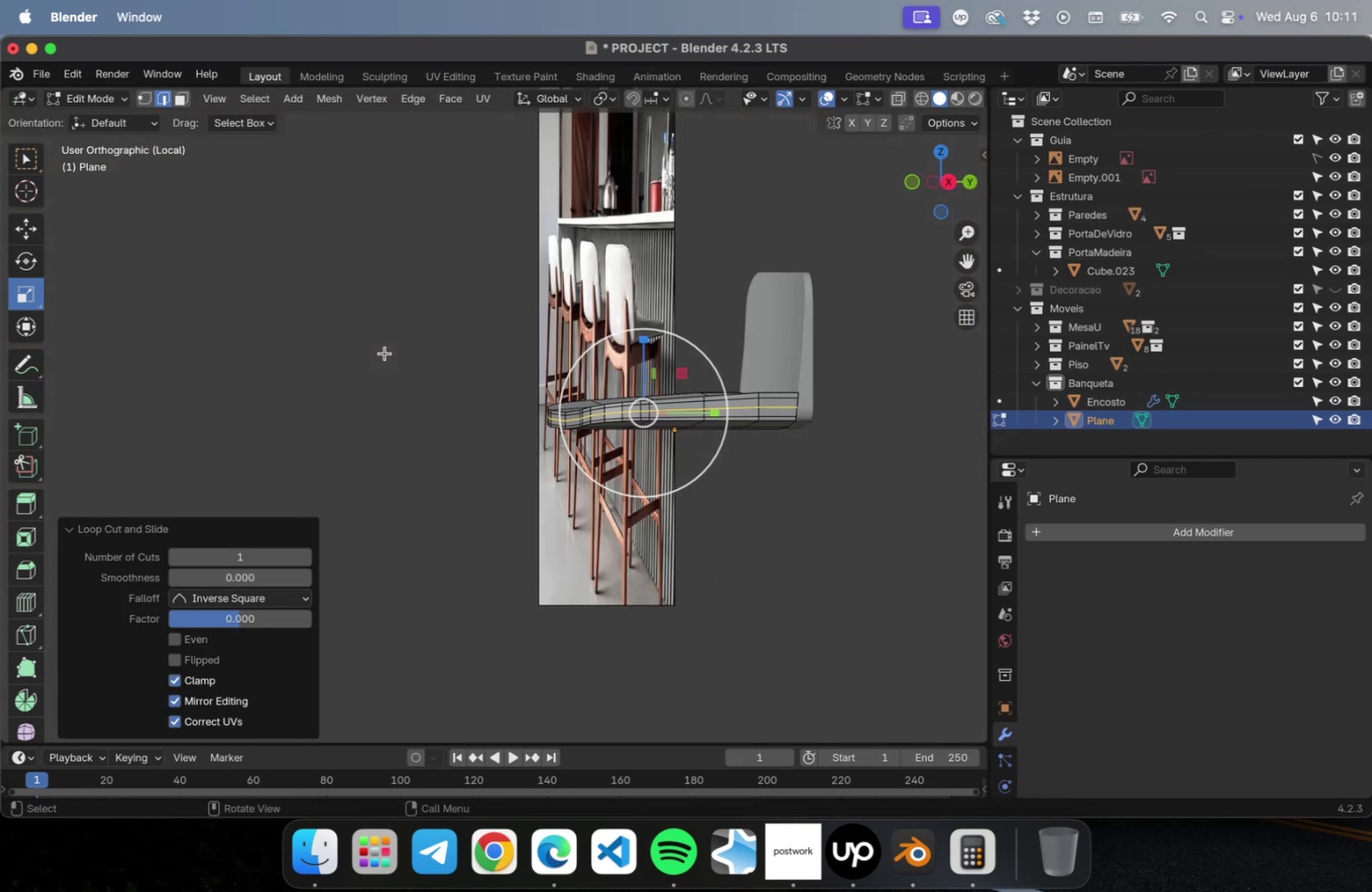 
key(NumLock)
 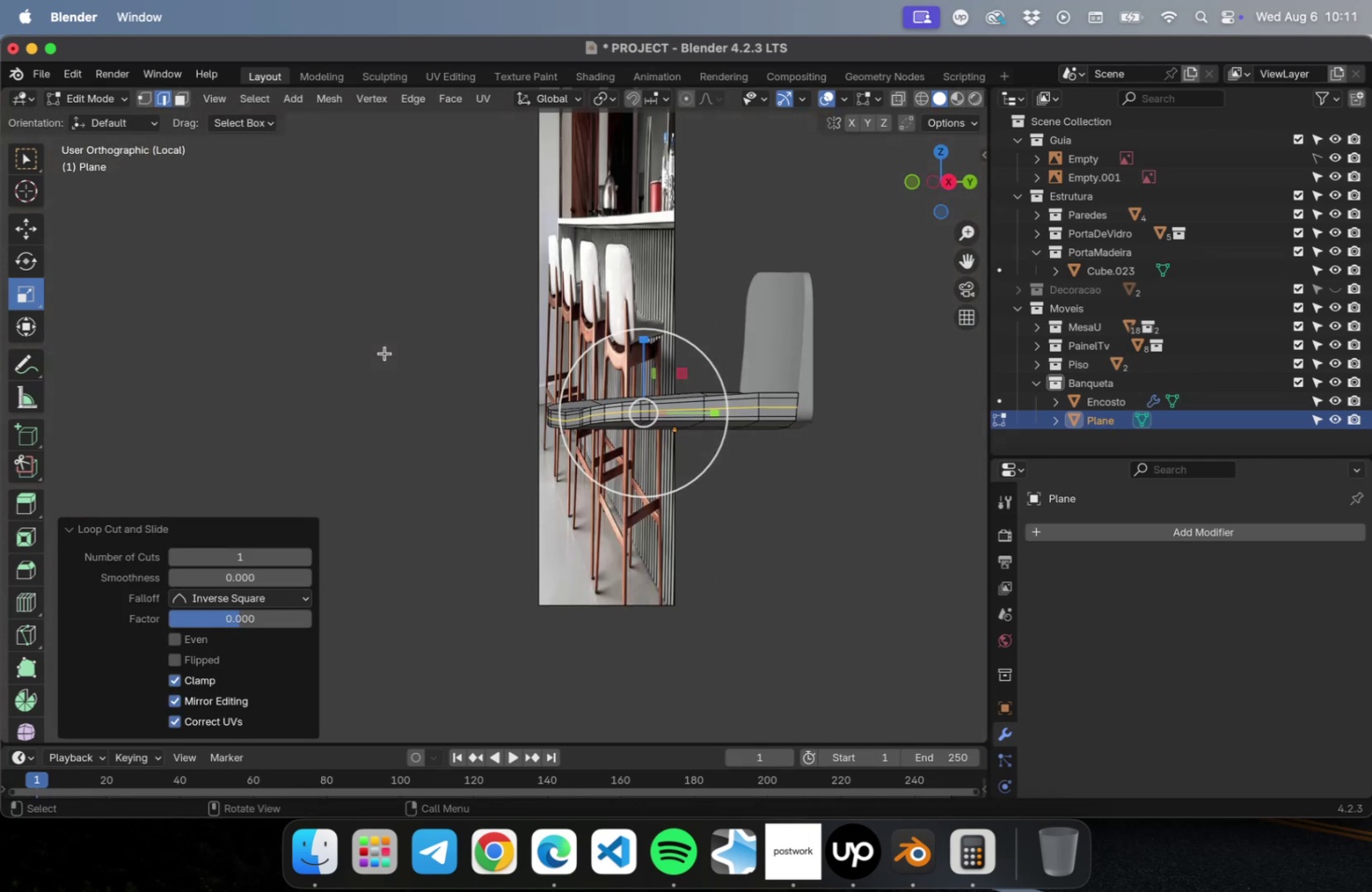 
key(Numpad5)
 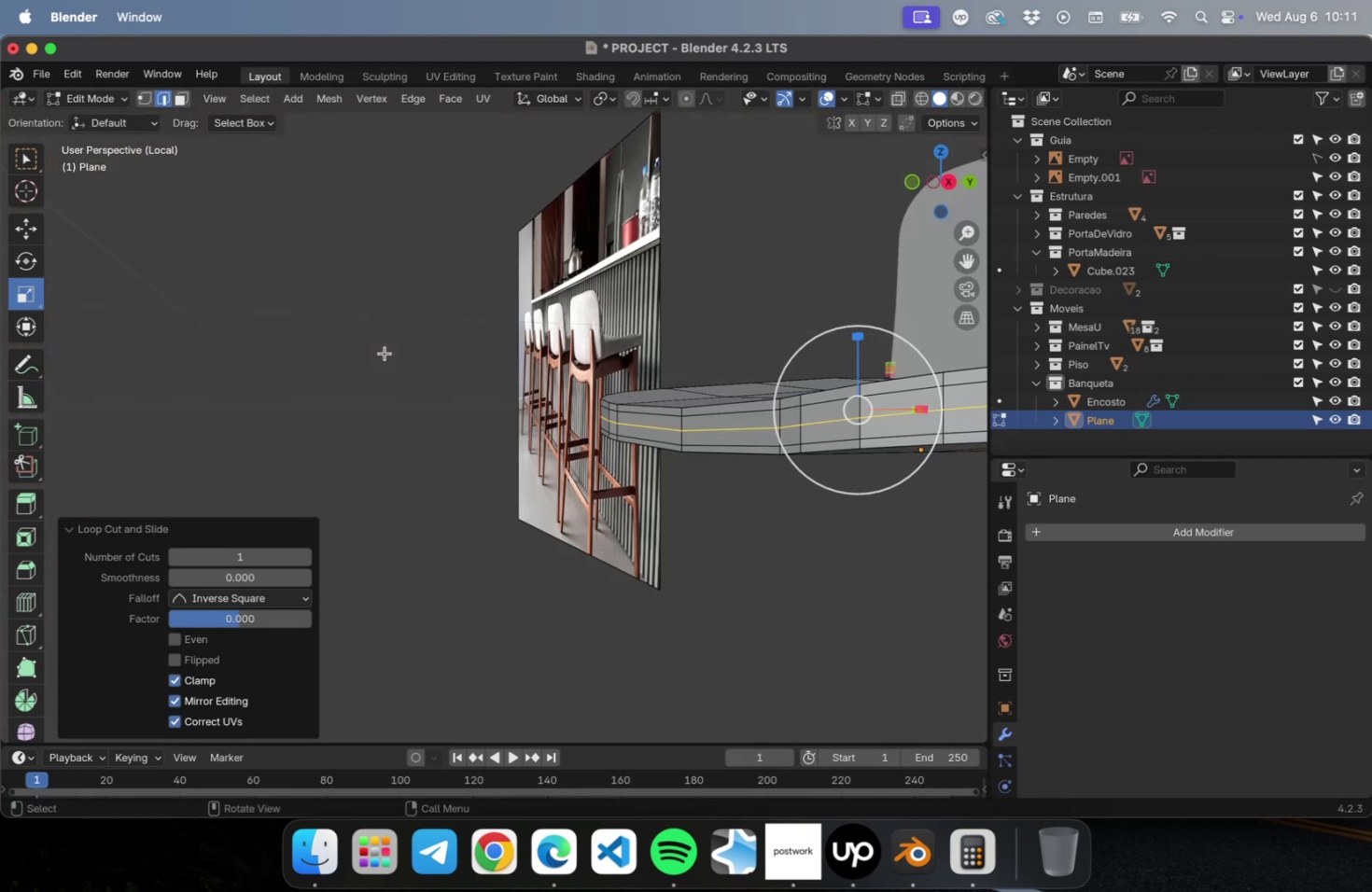 
key(NumLock)
 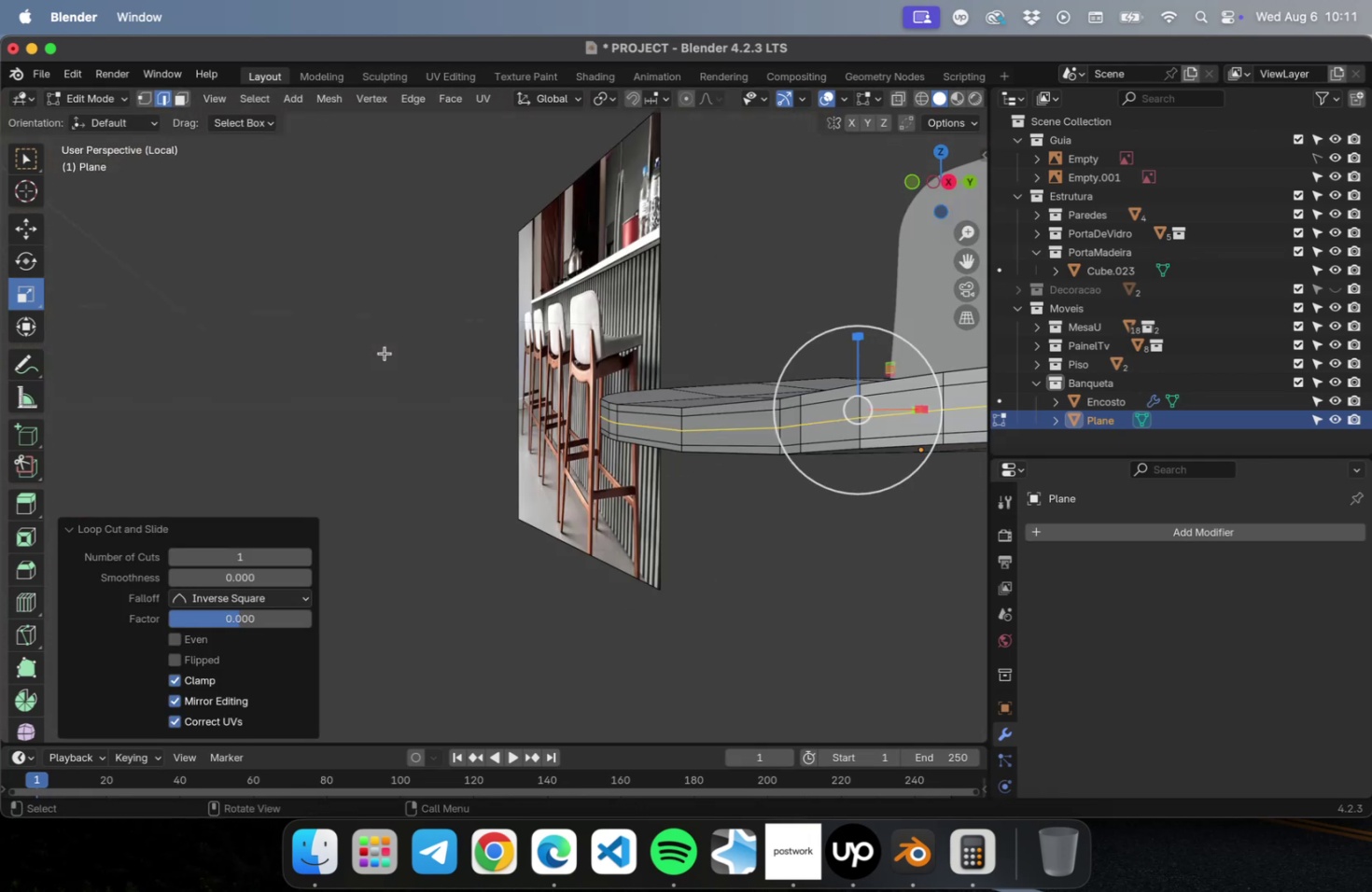 
key(Numpad6)
 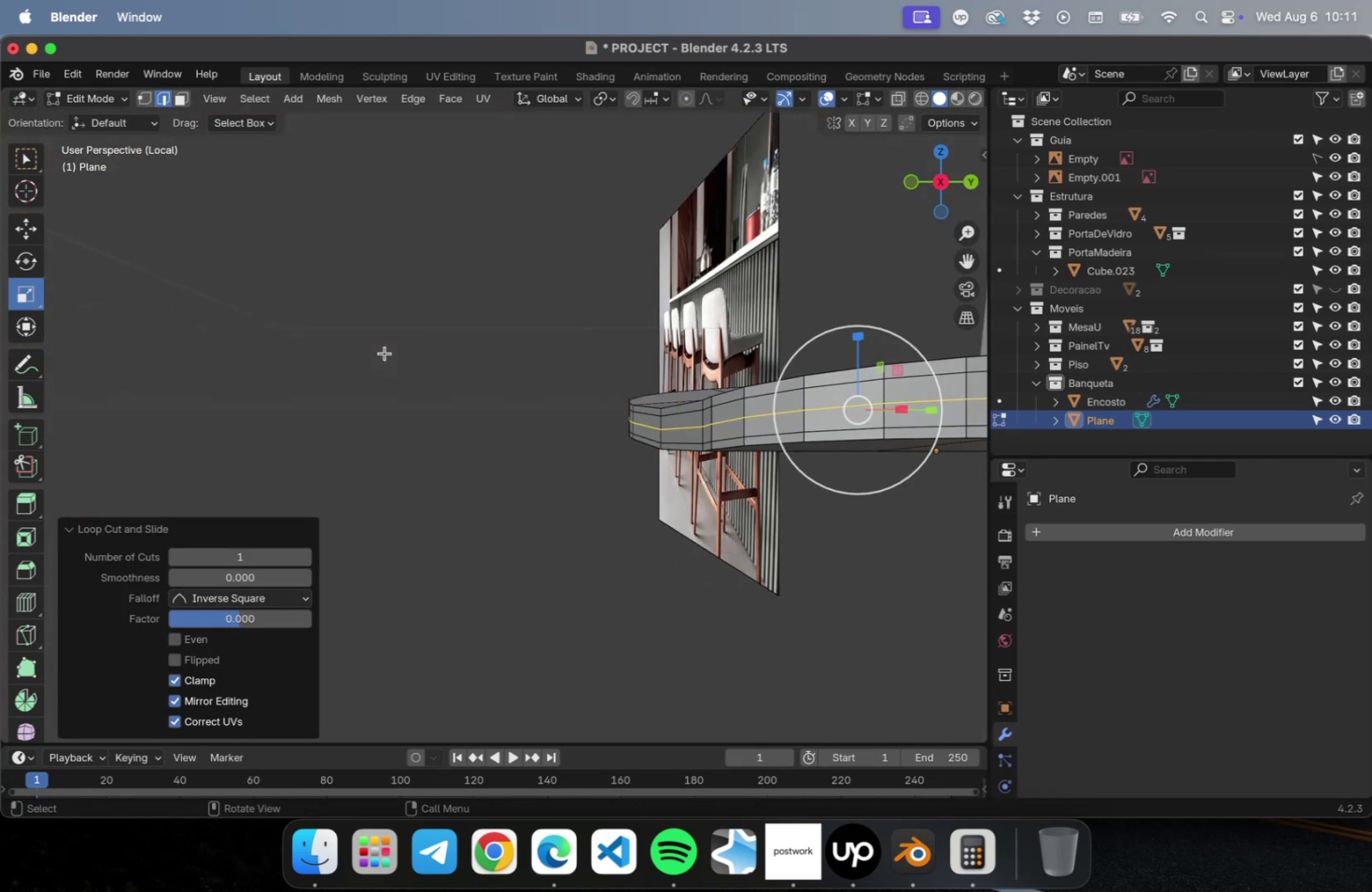 
key(NumLock)
 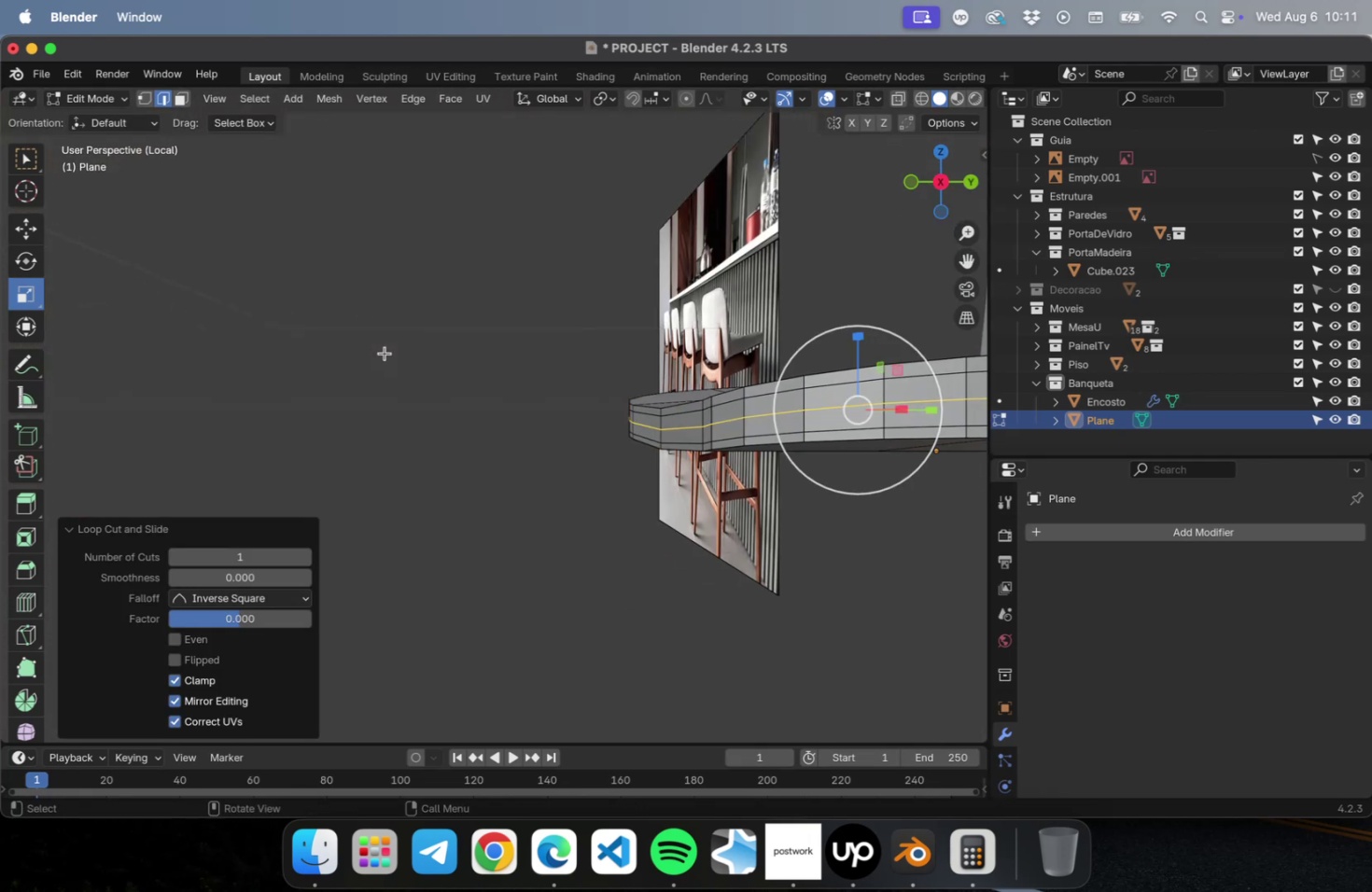 
key(Numpad7)
 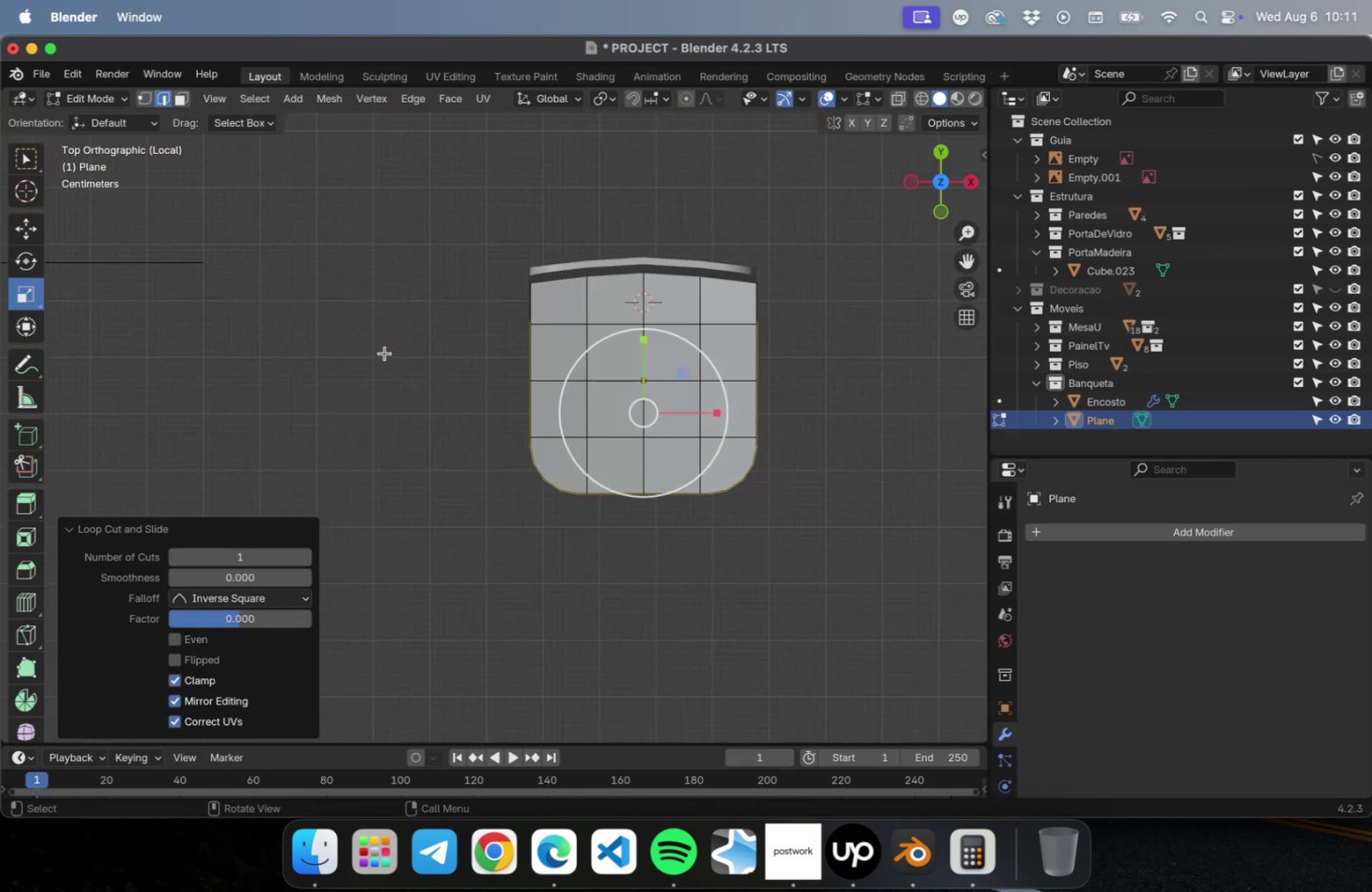 
key(NumLock)
 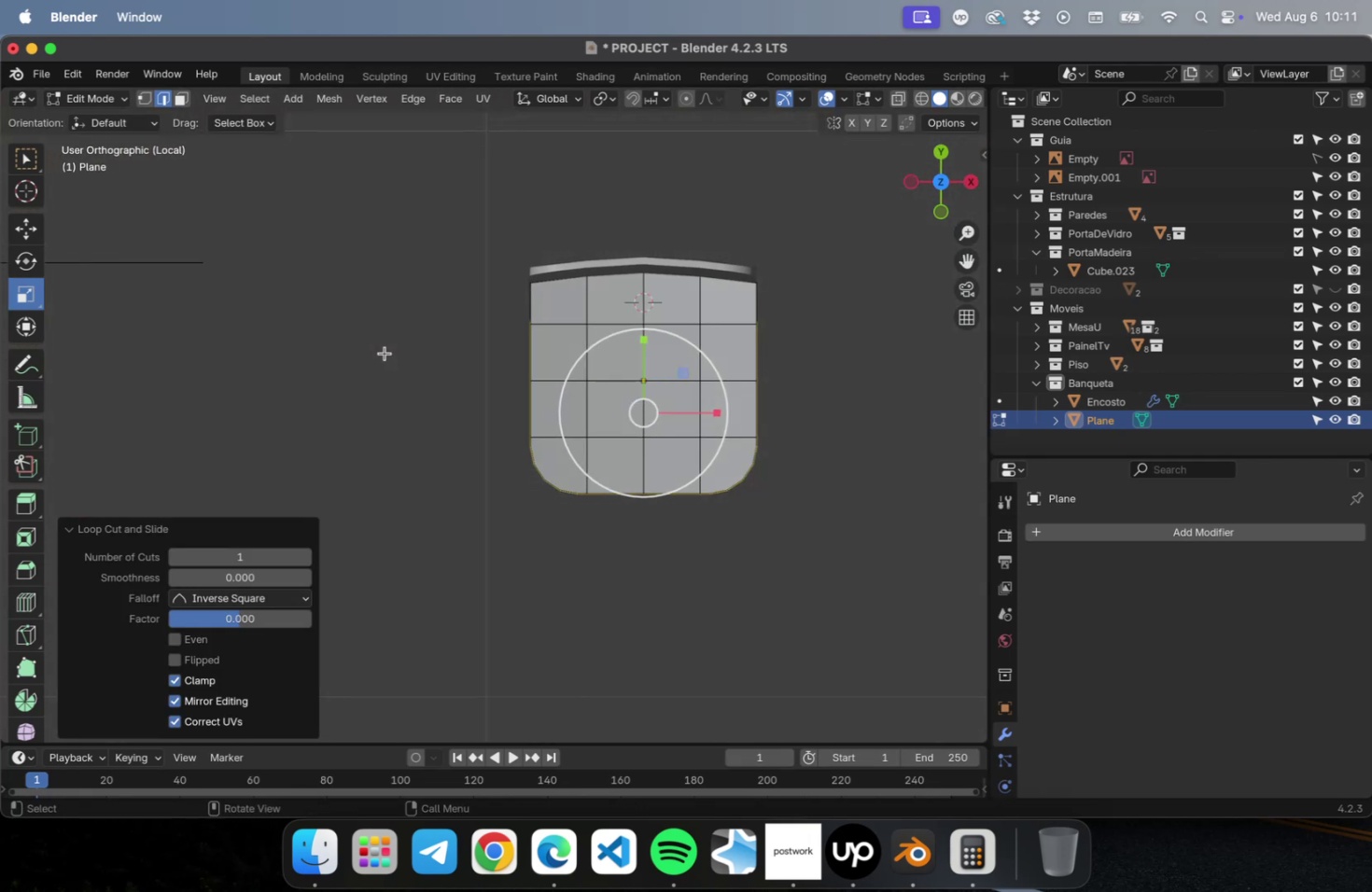 
key(Numpad8)
 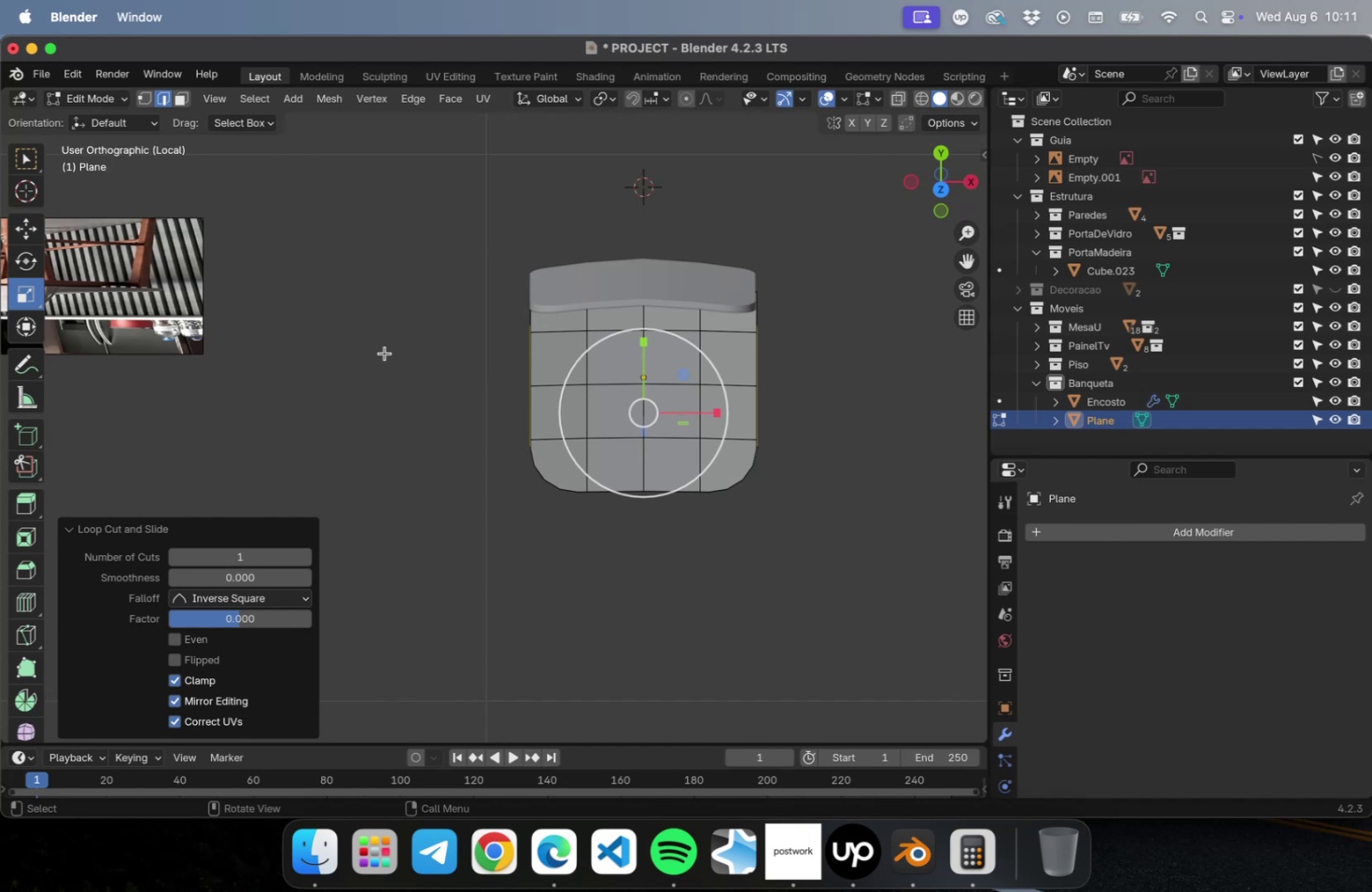 
key(NumLock)
 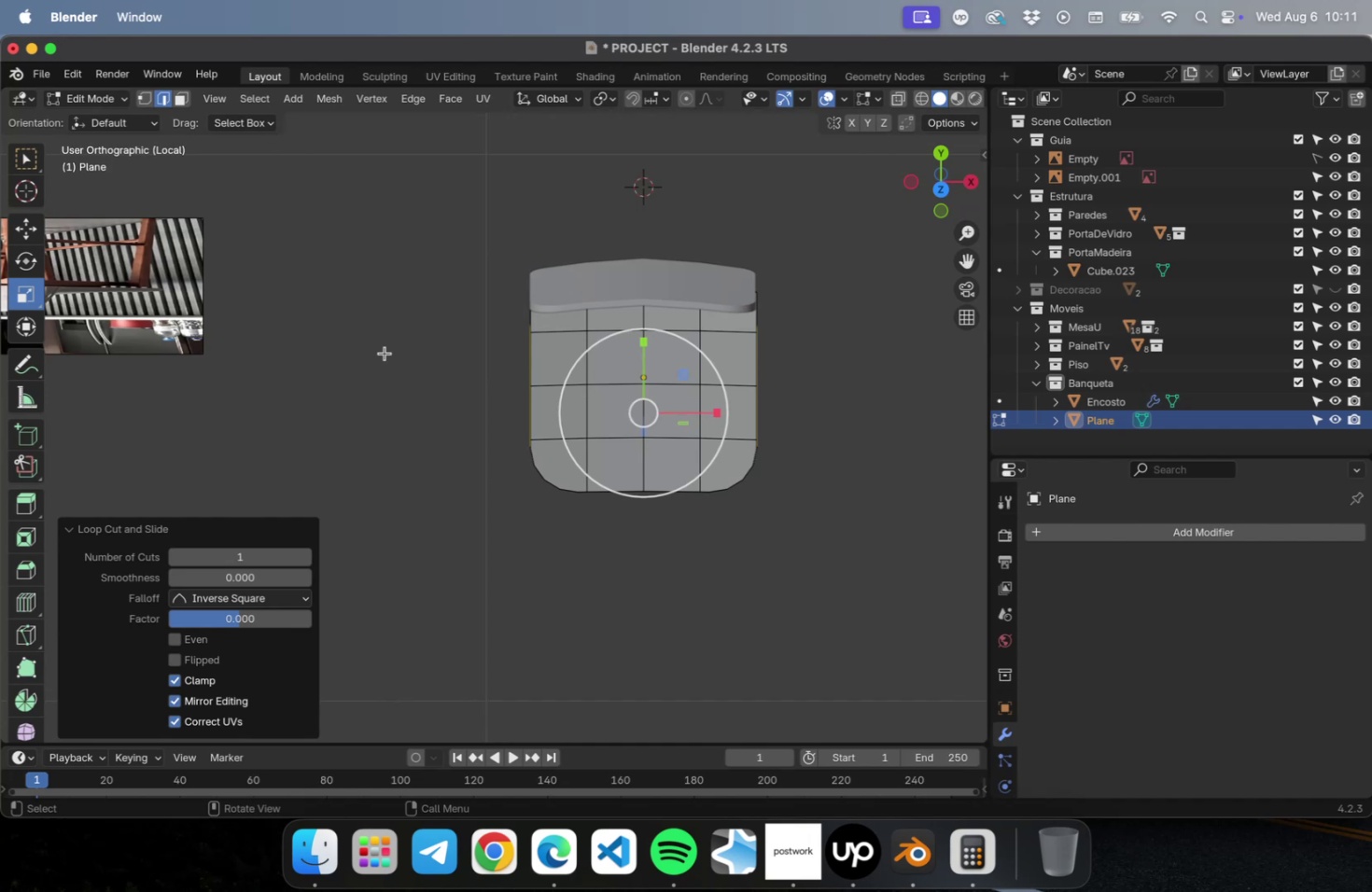 
key(Numpad9)
 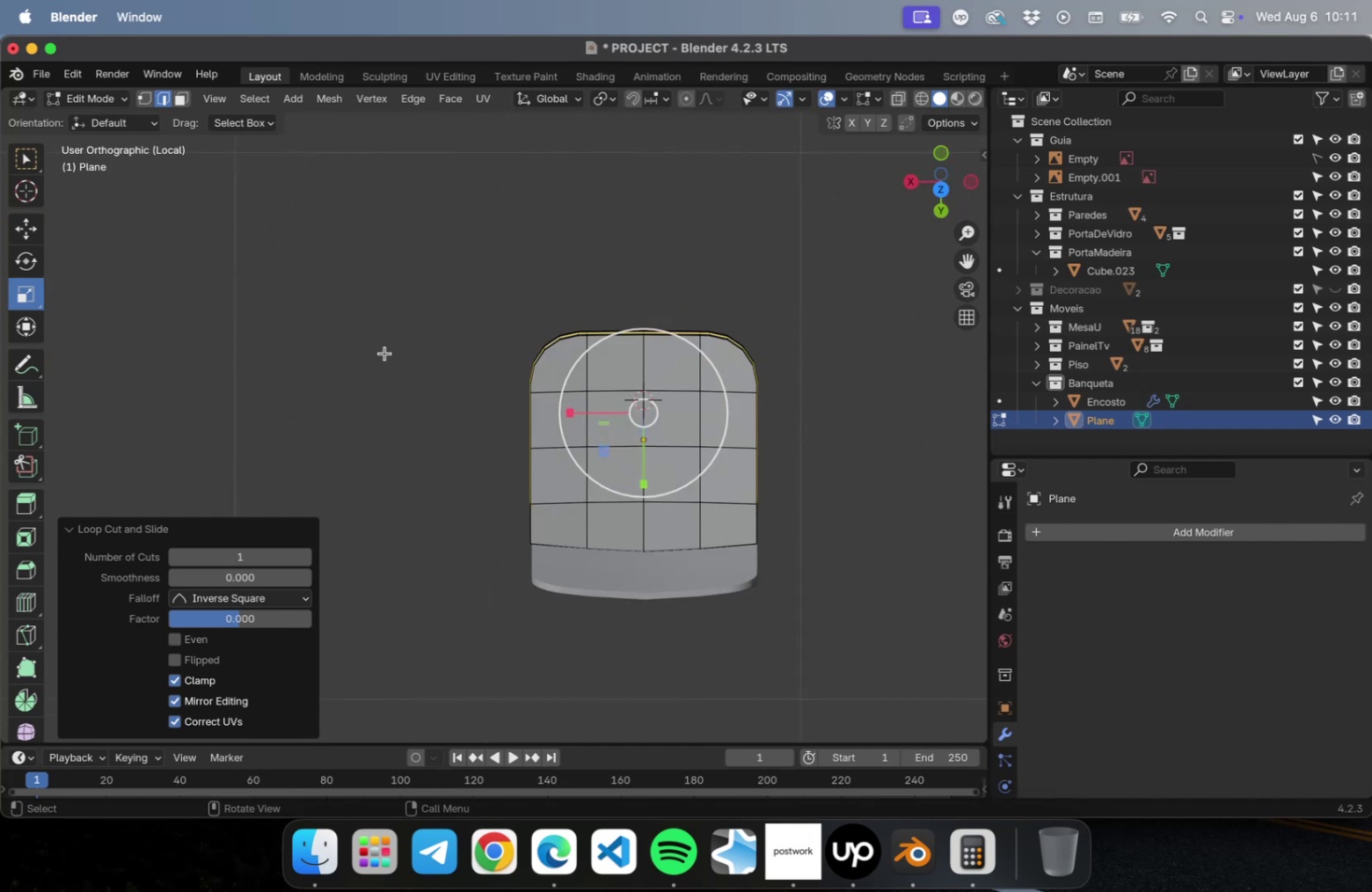 
key(NumLock)
 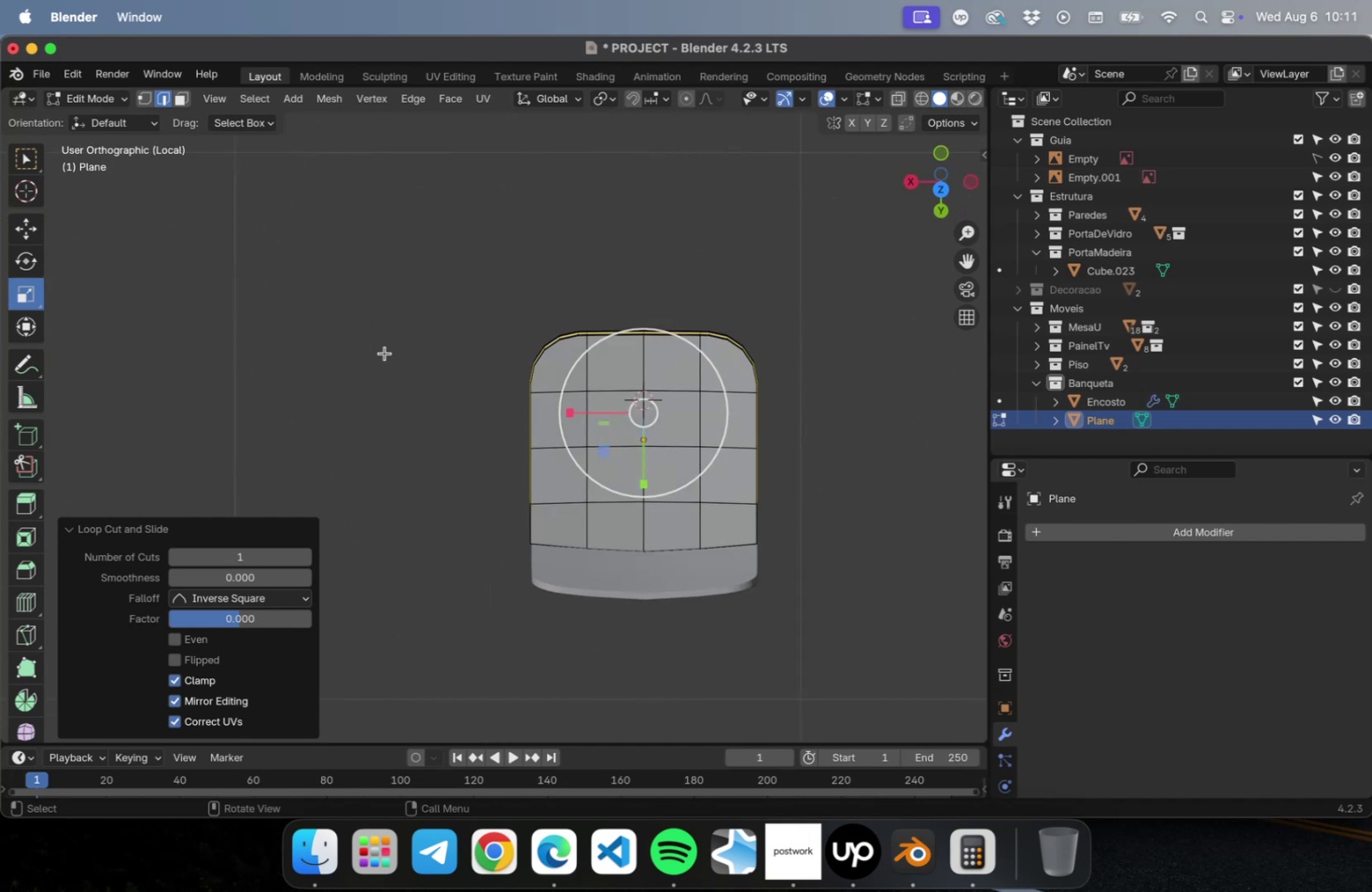 
key(Numpad3)
 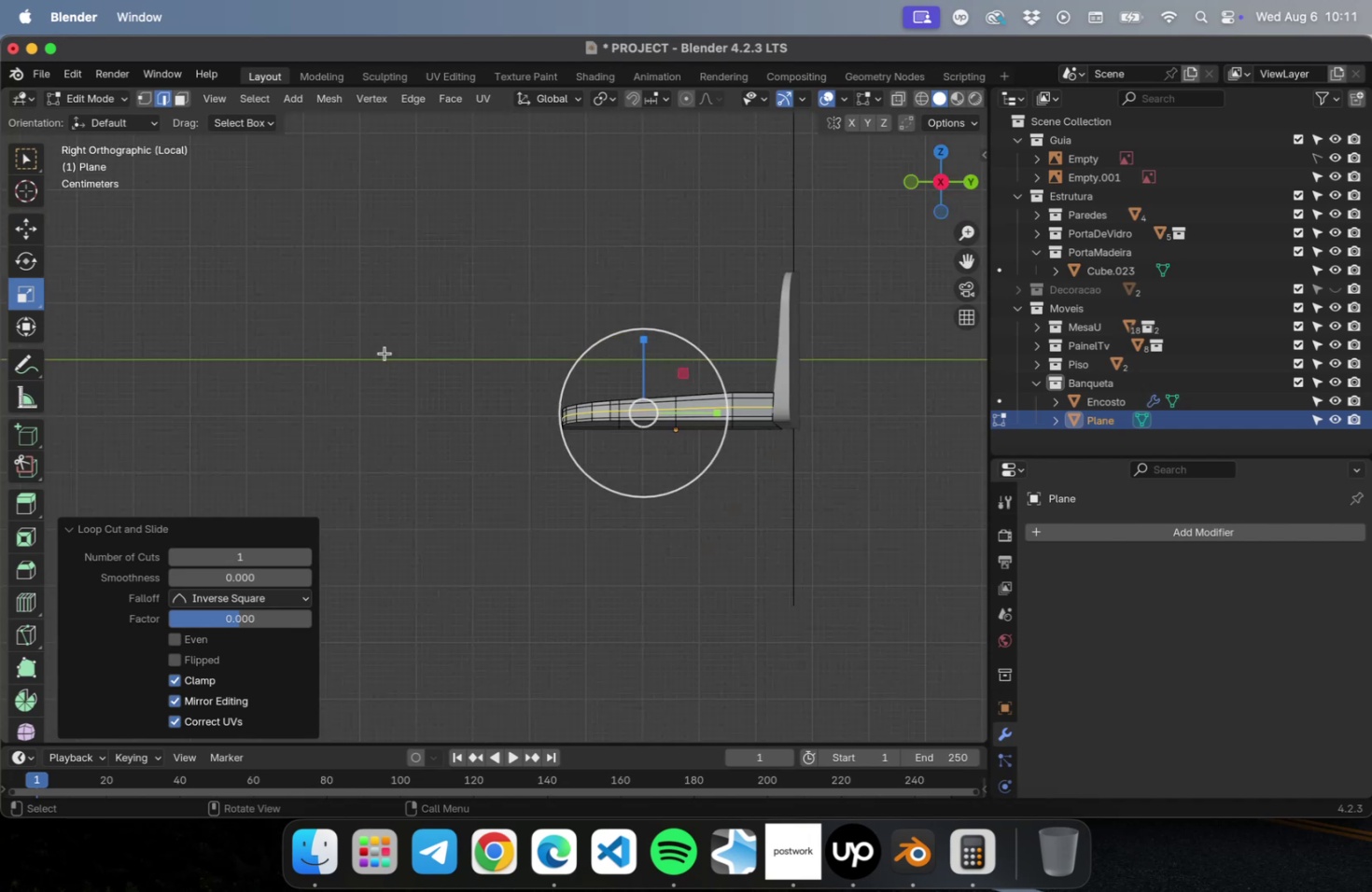 
key(NumLock)
 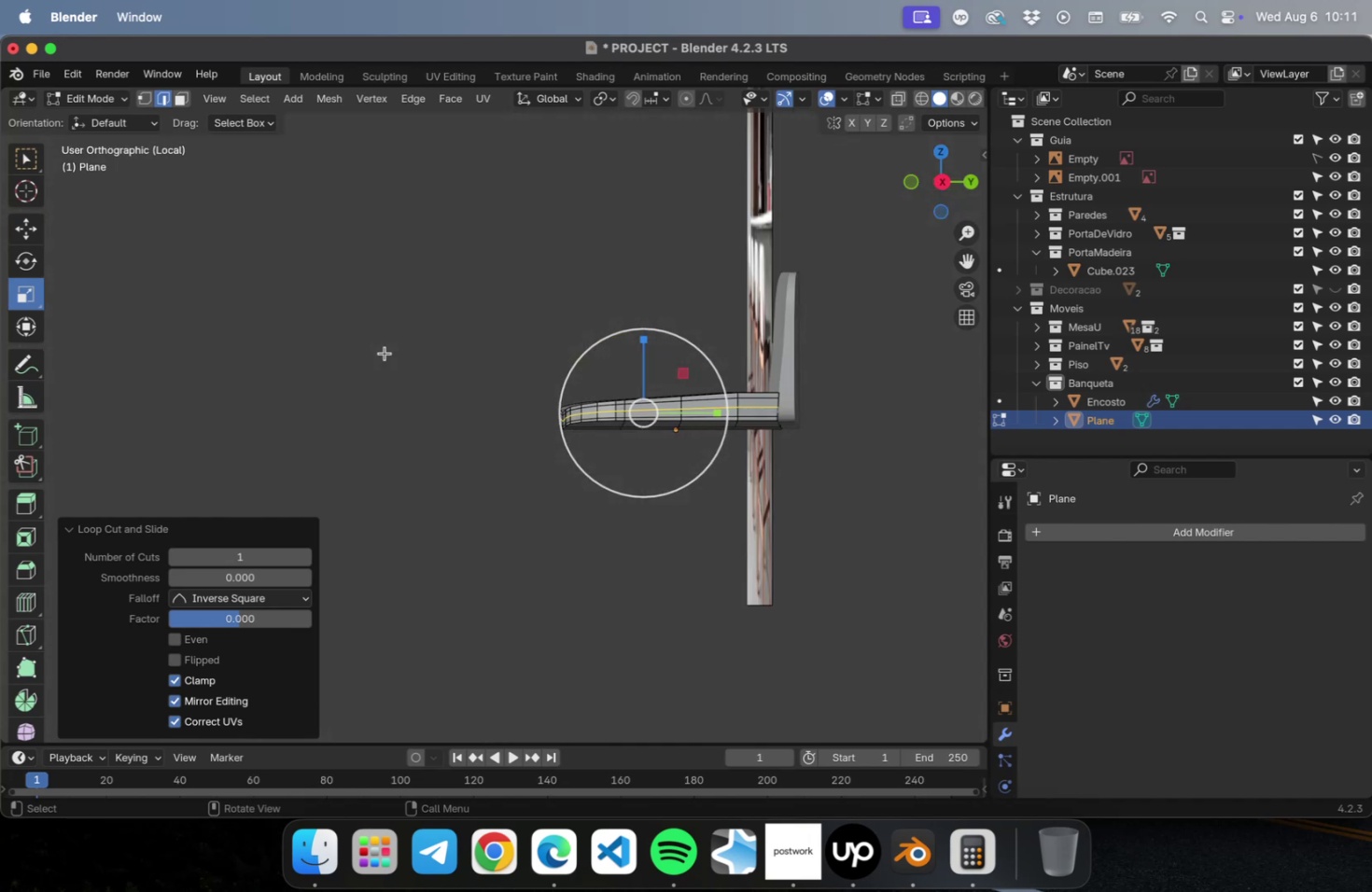 
key(Numpad1)
 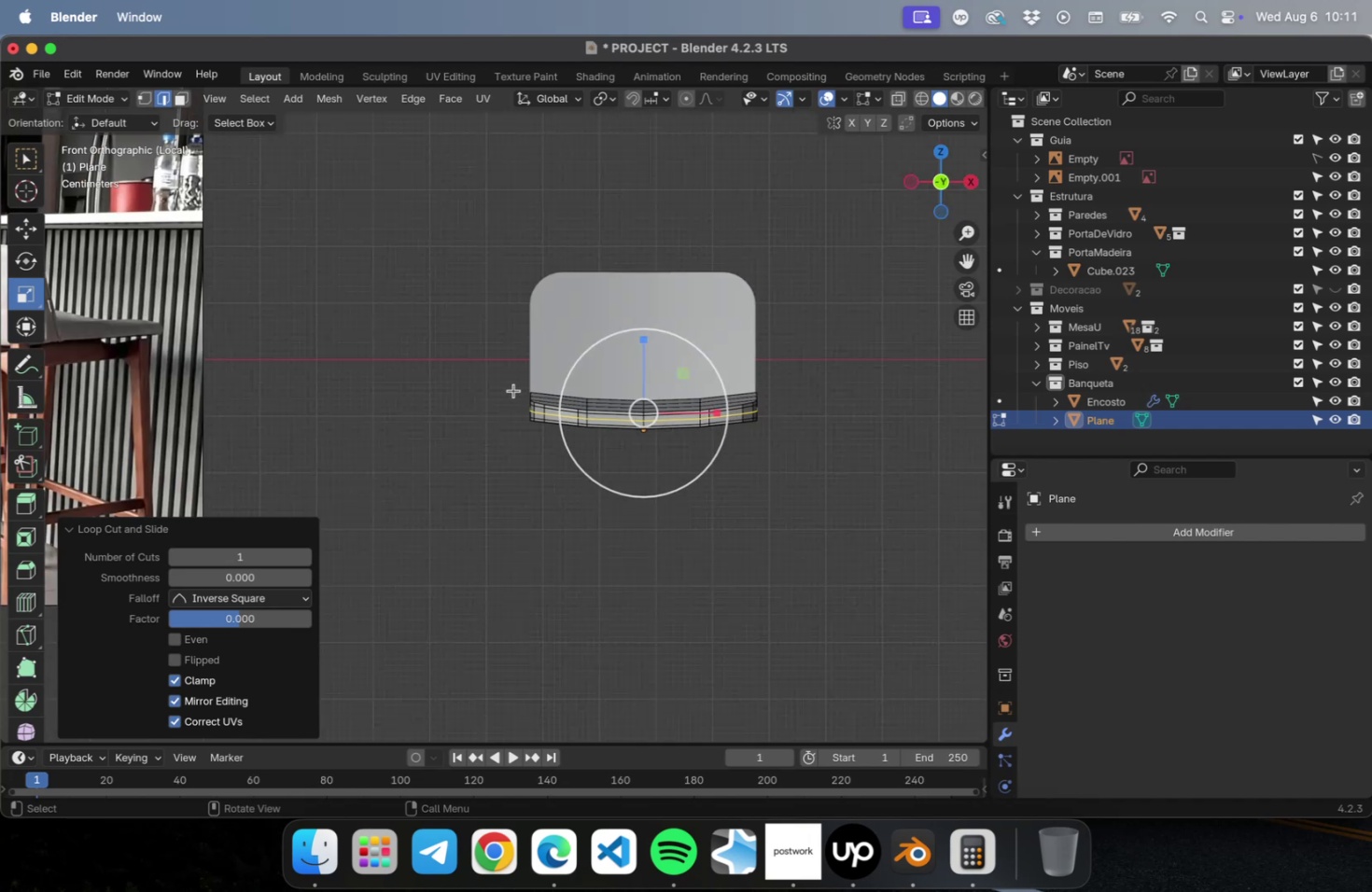 
scroll: coordinate [738, 402], scroll_direction: up, amount: 20.0
 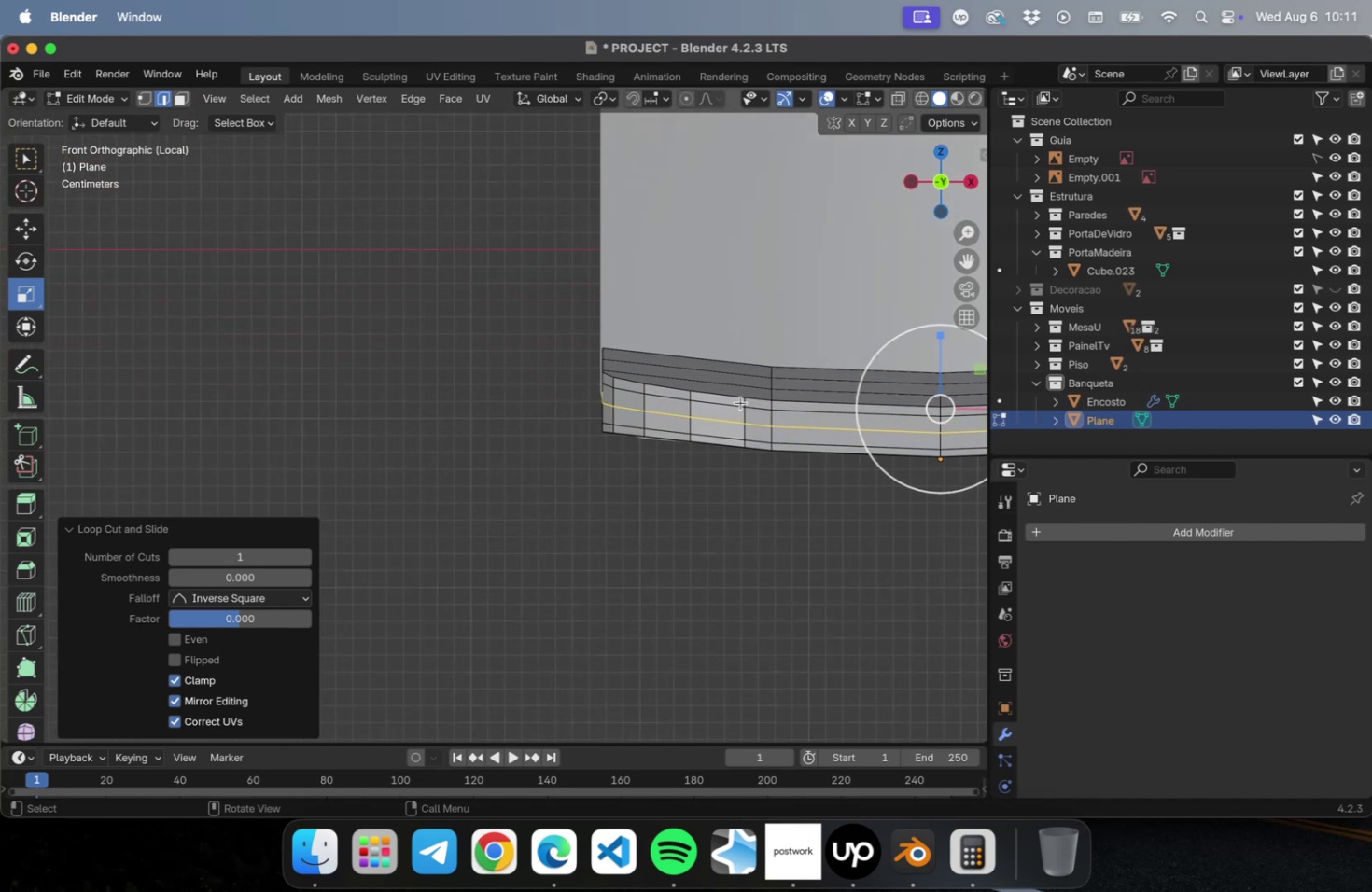 
hold_key(key=ShiftLeft, duration=0.58)
 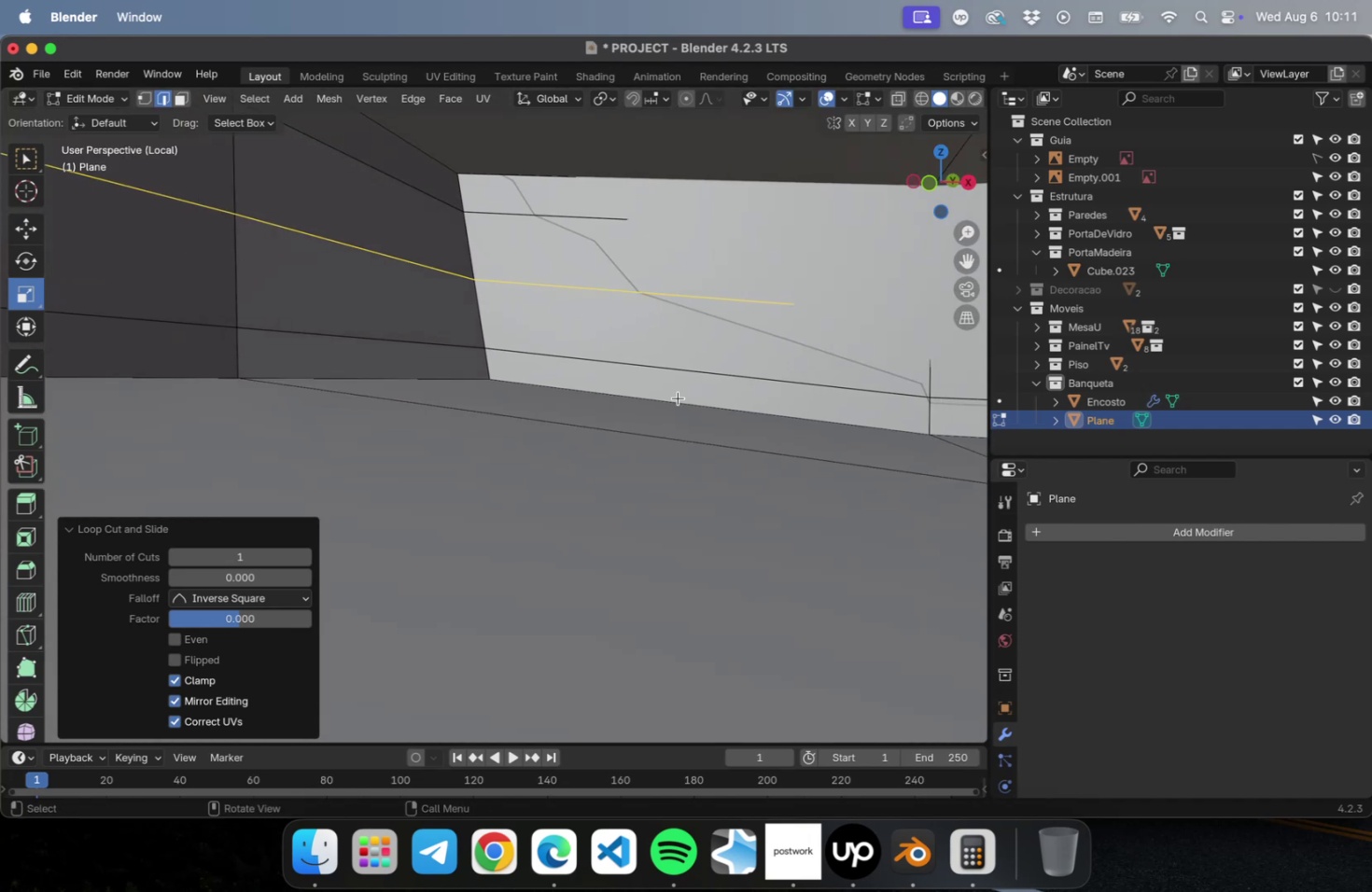 
key(NumLock)
 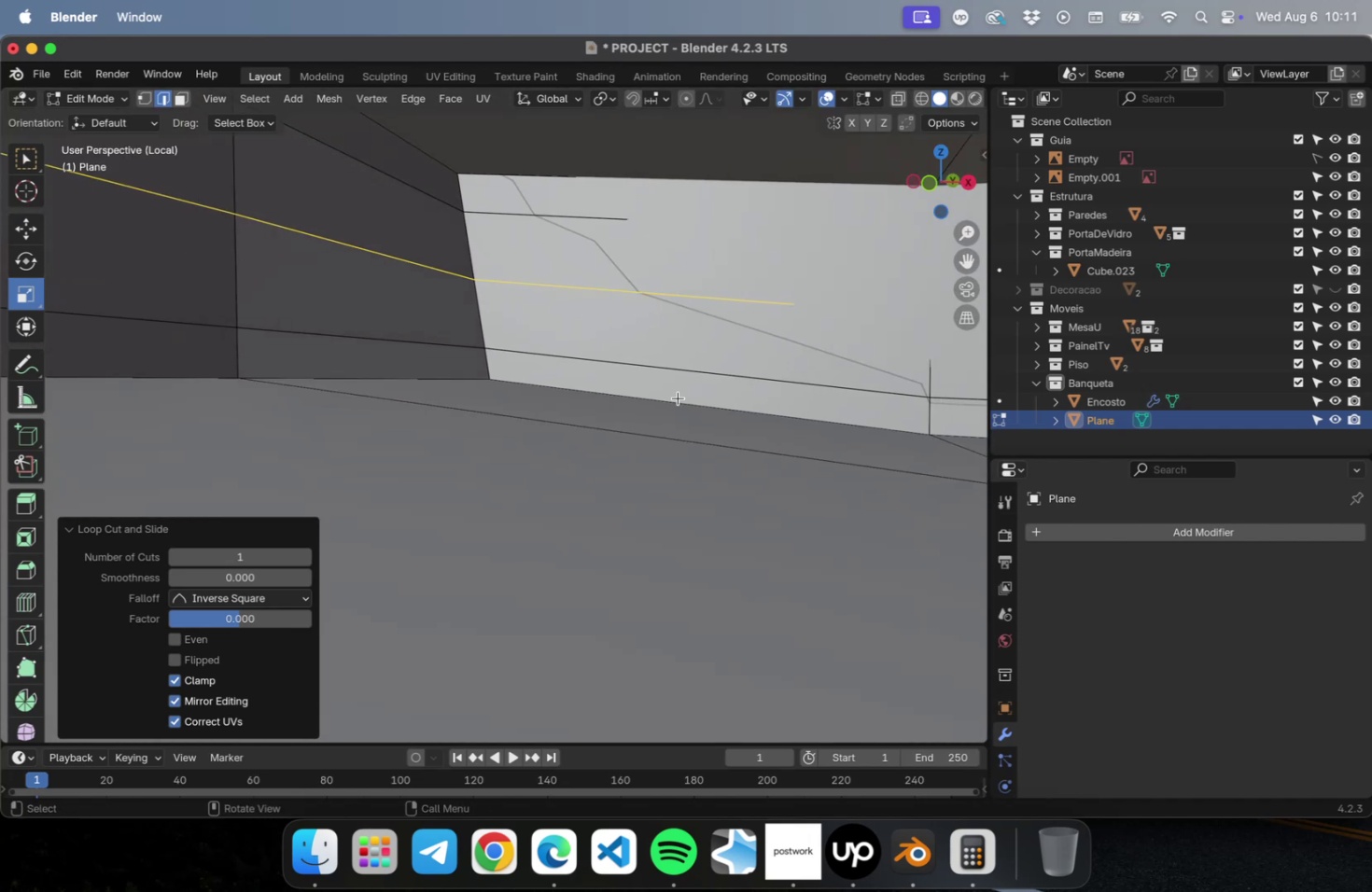 
key(Numpad2)
 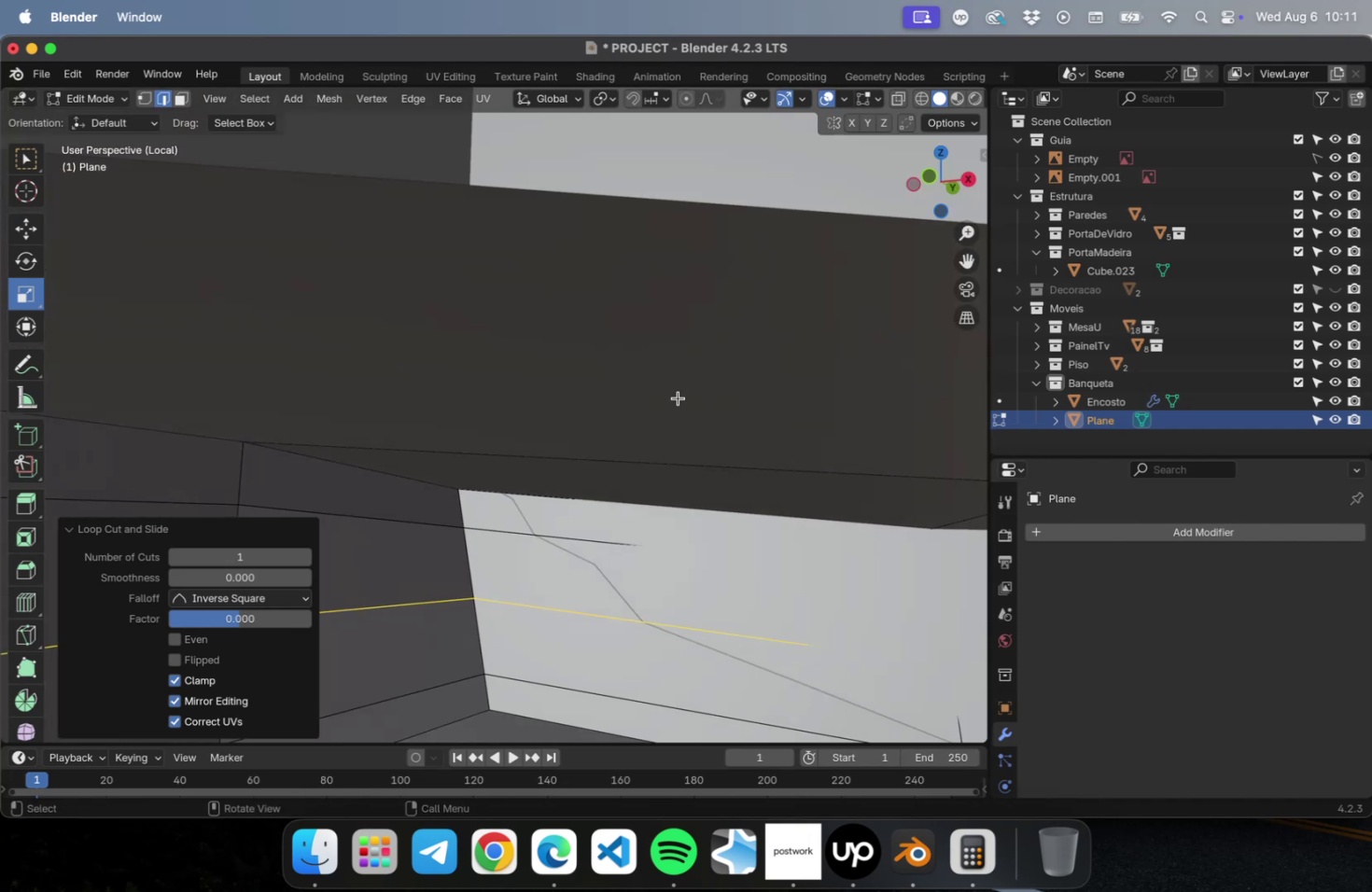 
key(NumLock)
 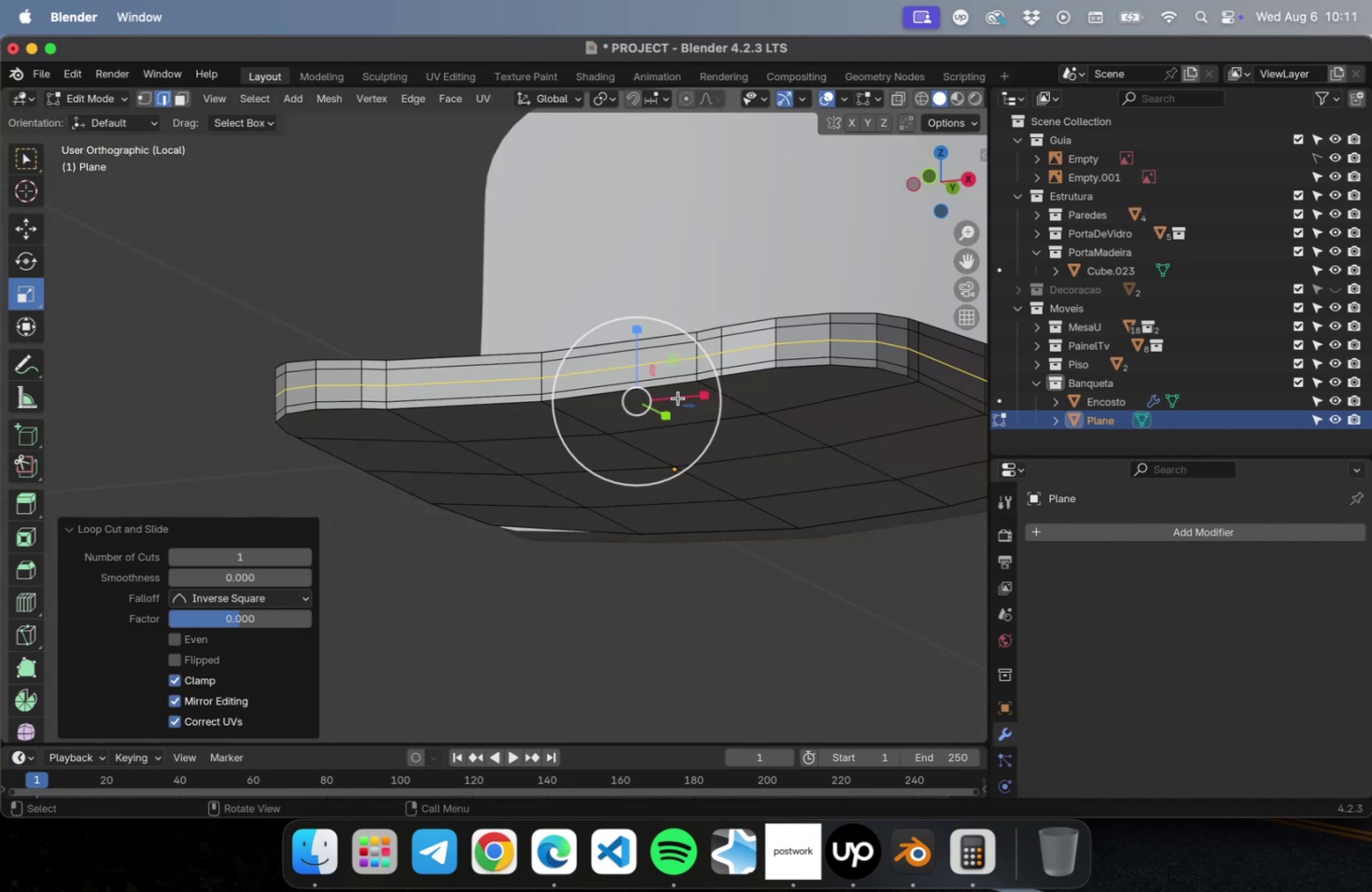 
key(Numpad3)
 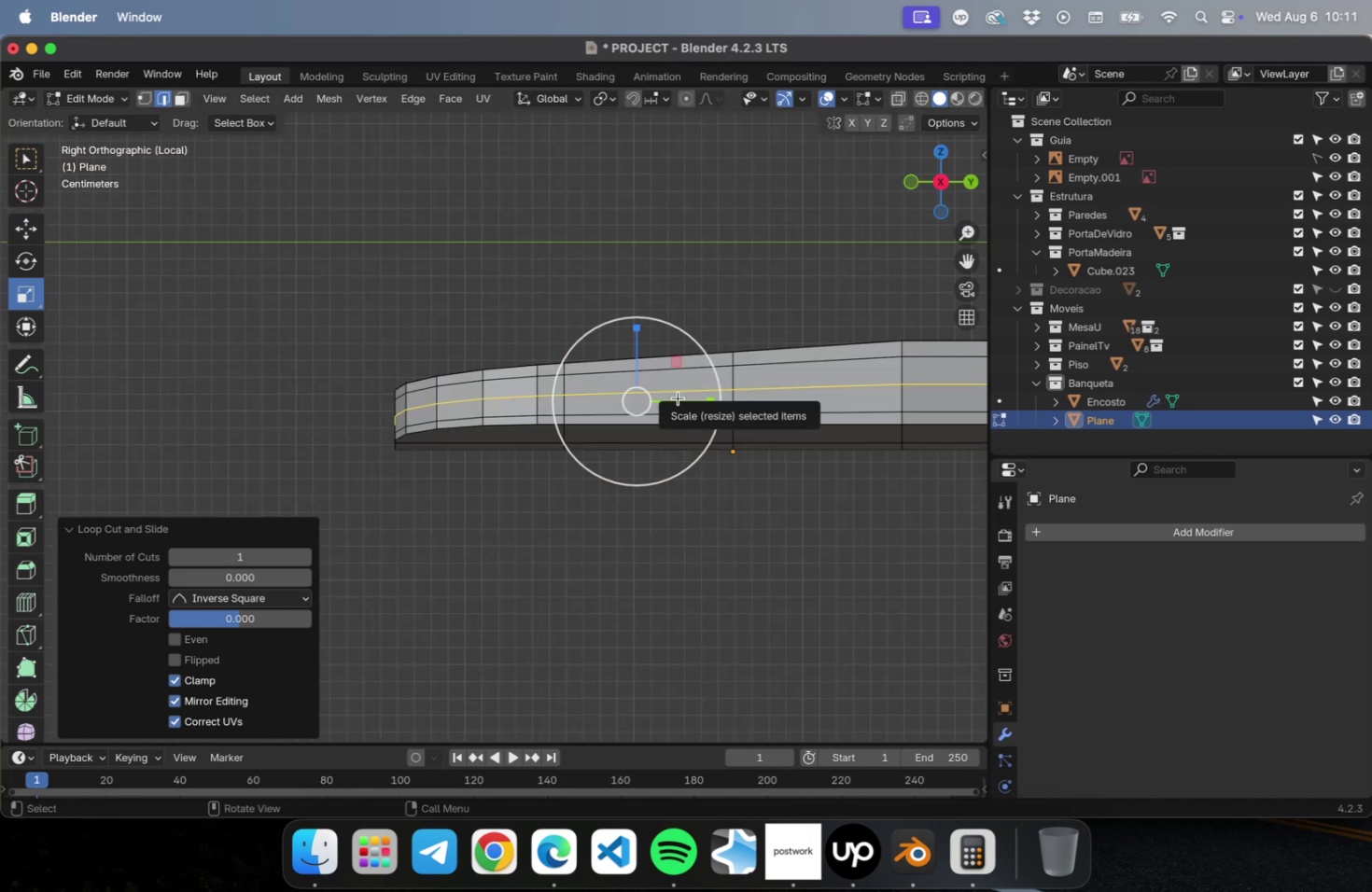 
hold_key(key=ShiftLeft, duration=0.8)
 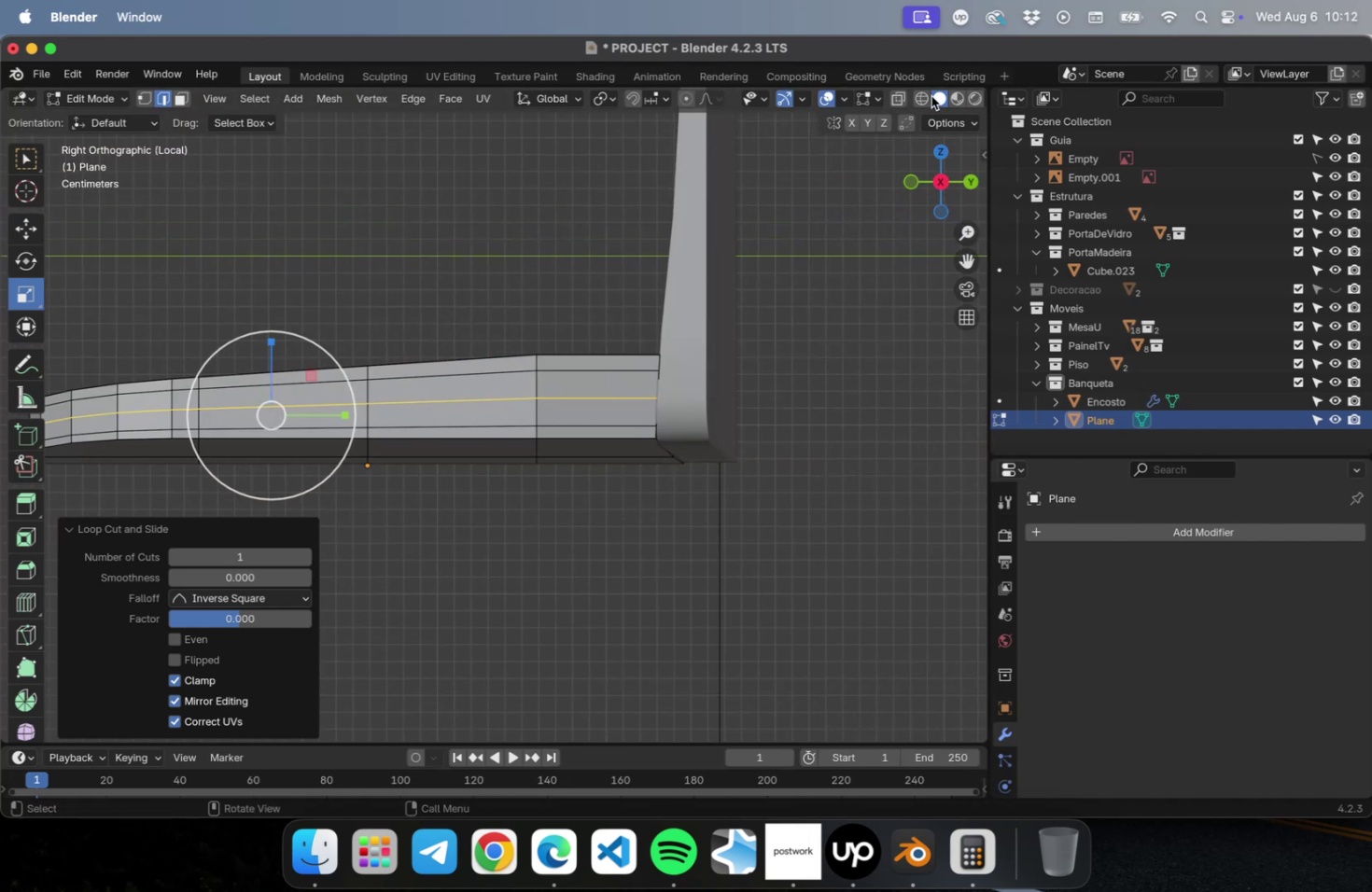 
left_click([926, 97])
 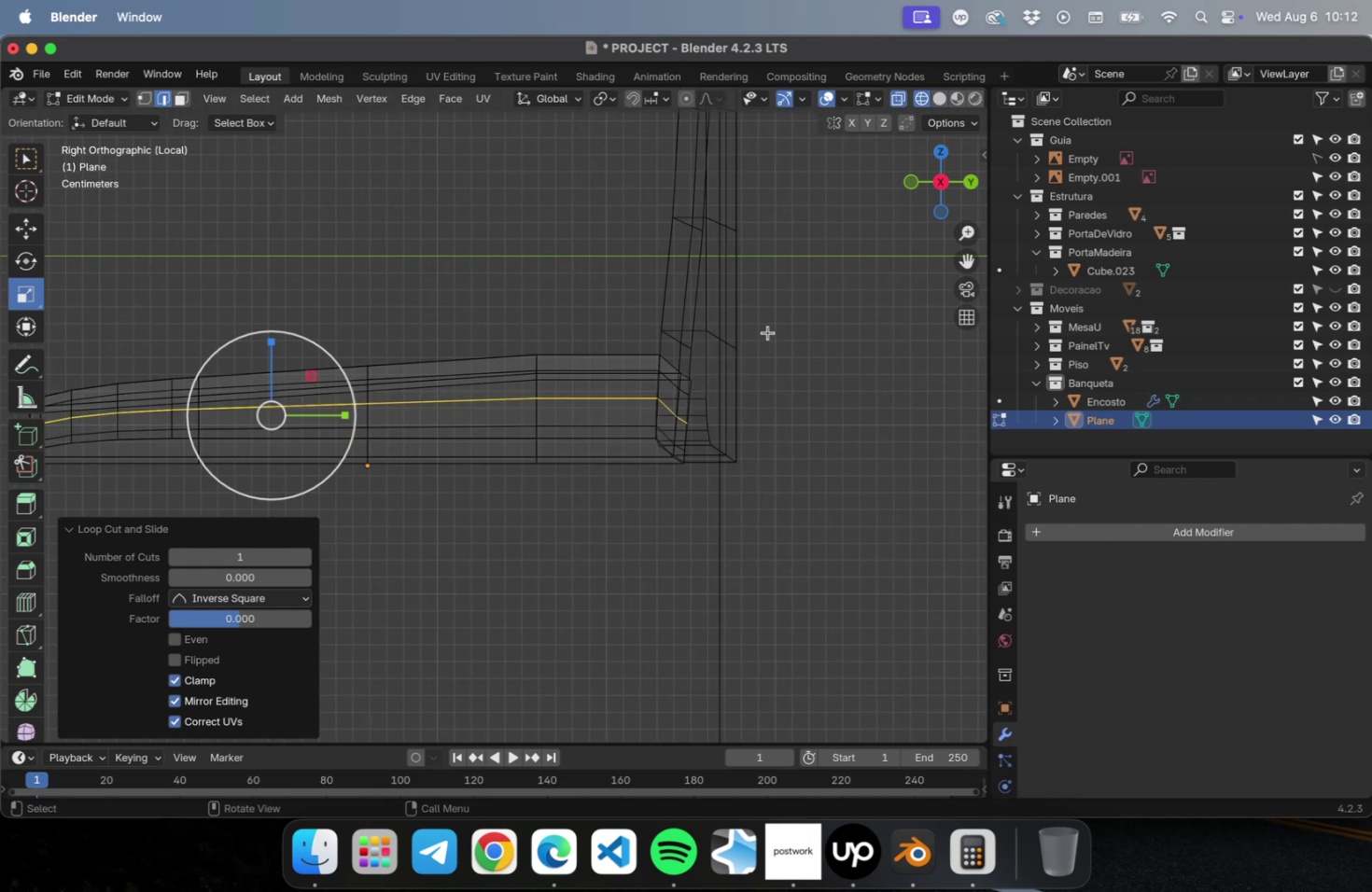 
scroll: coordinate [726, 369], scroll_direction: up, amount: 5.0
 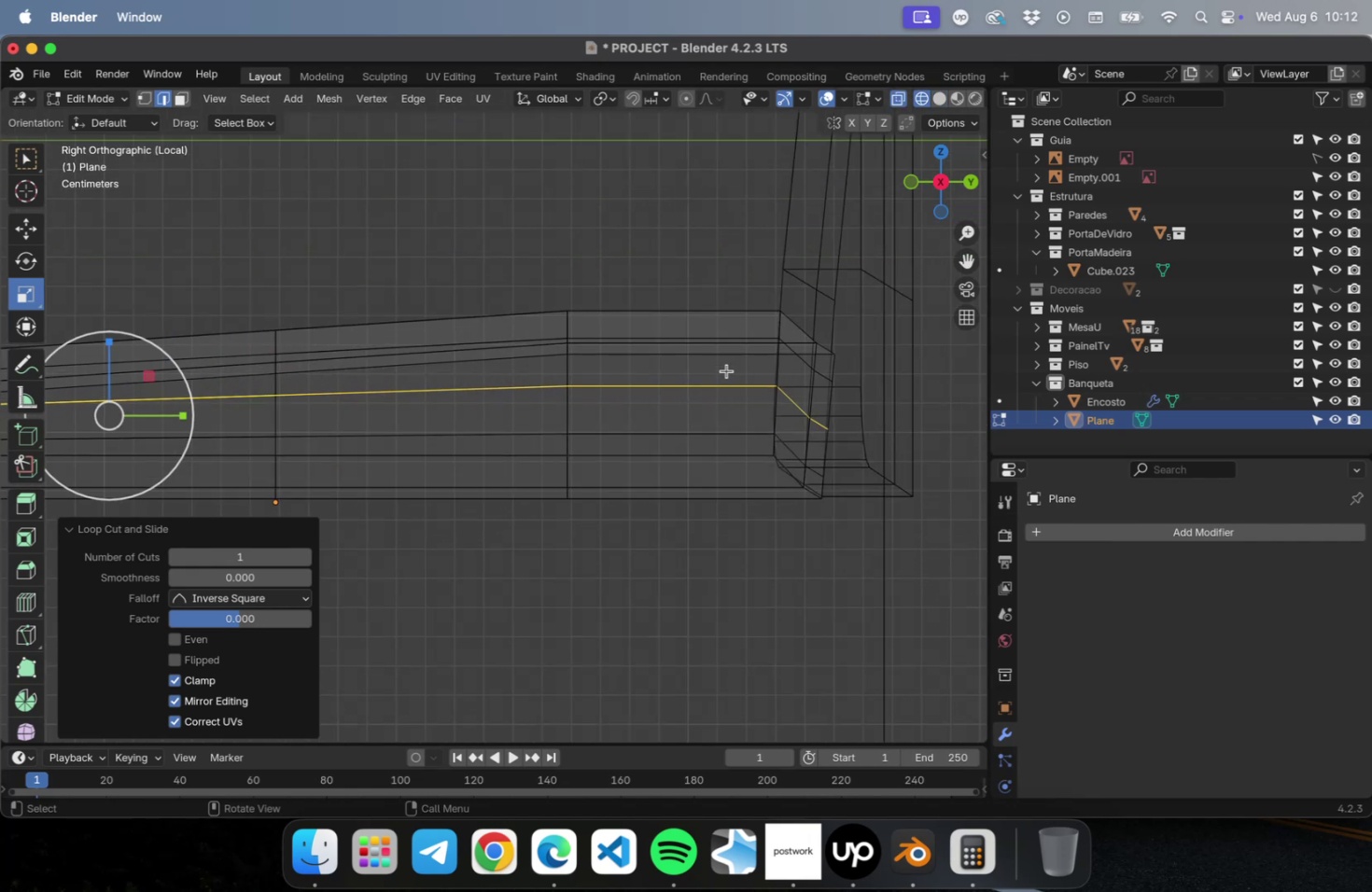 
key(Shift+ShiftLeft)
 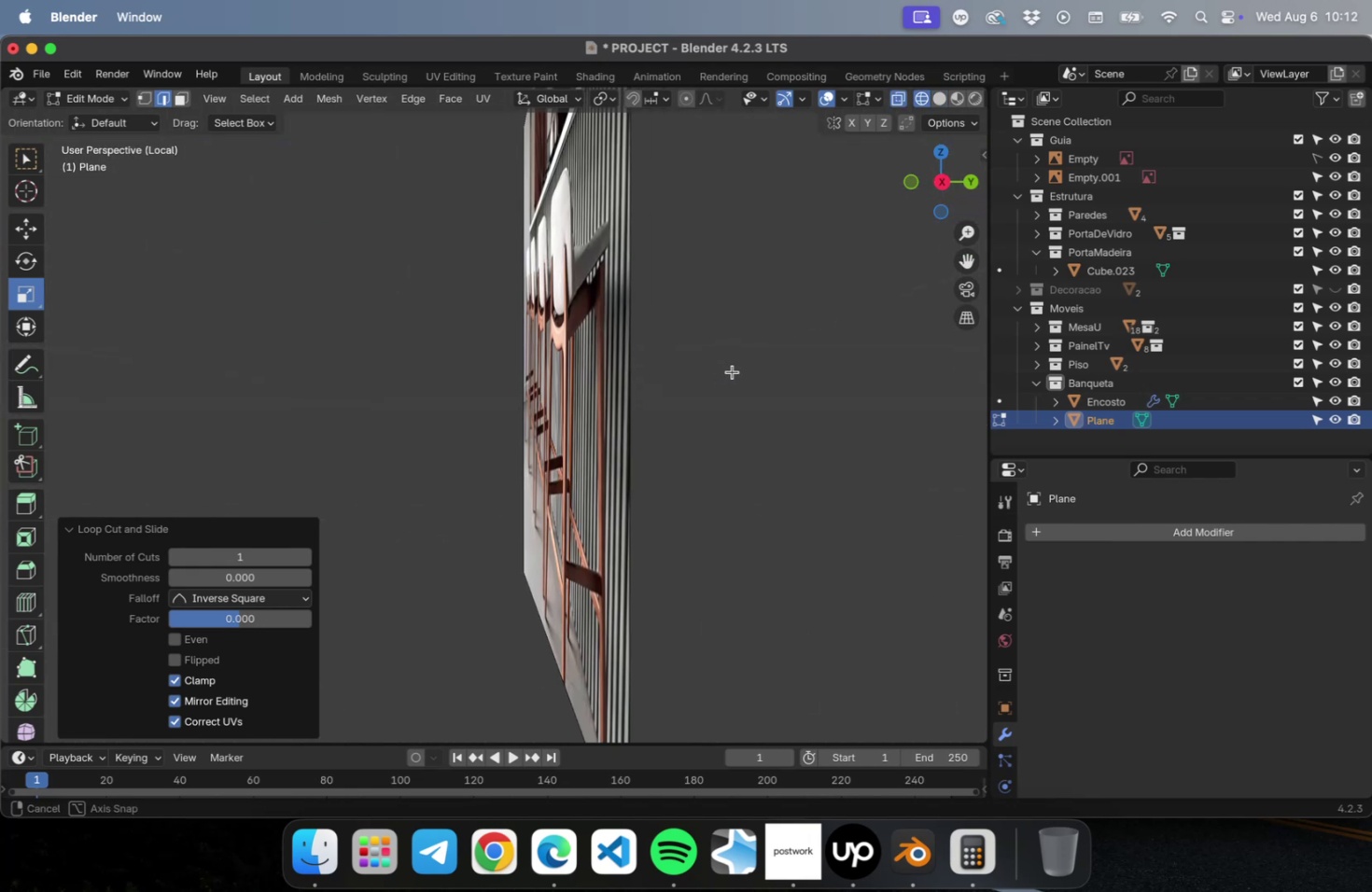 
scroll: coordinate [746, 423], scroll_direction: down, amount: 27.0
 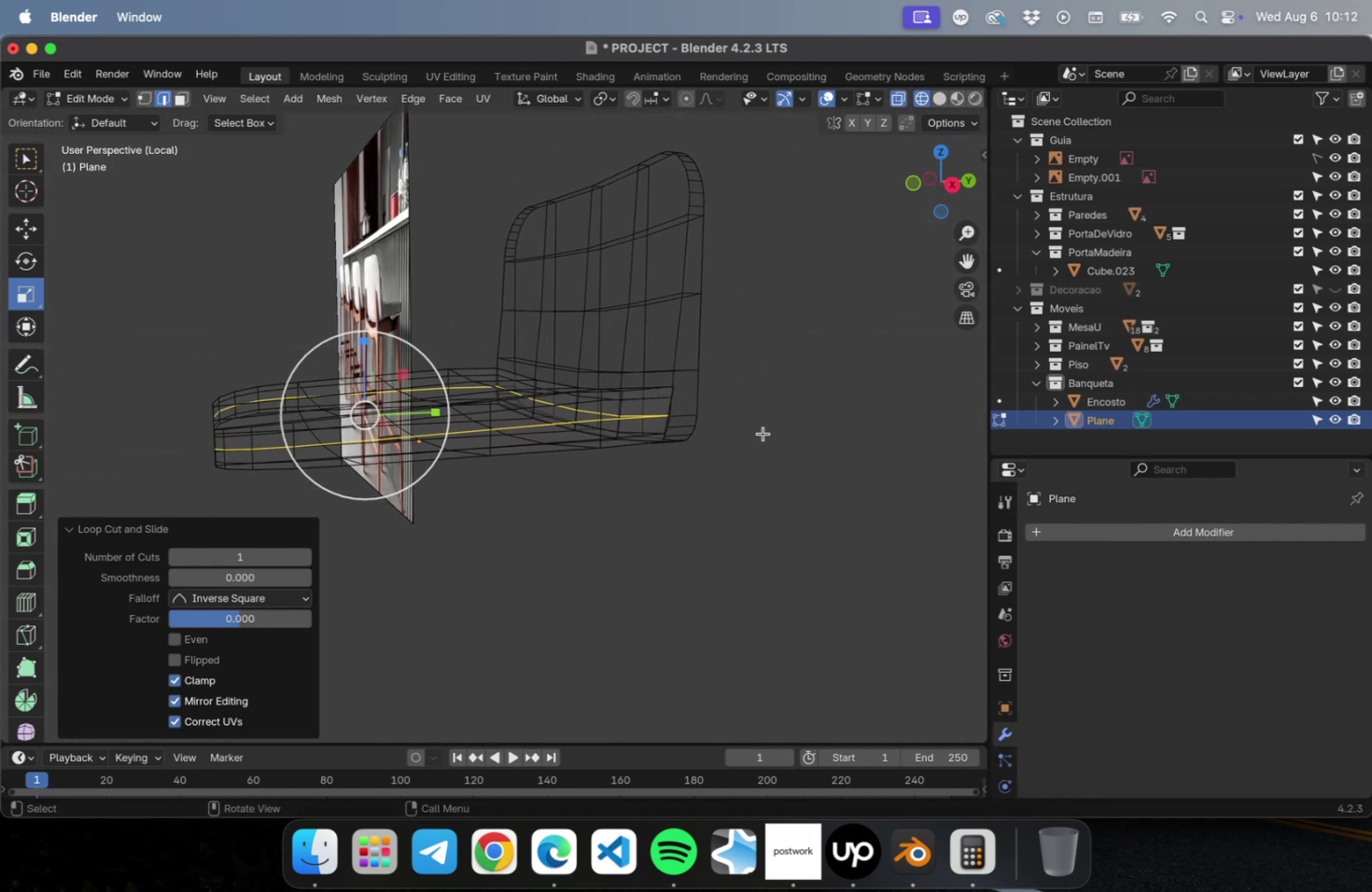 
key(Tab)
 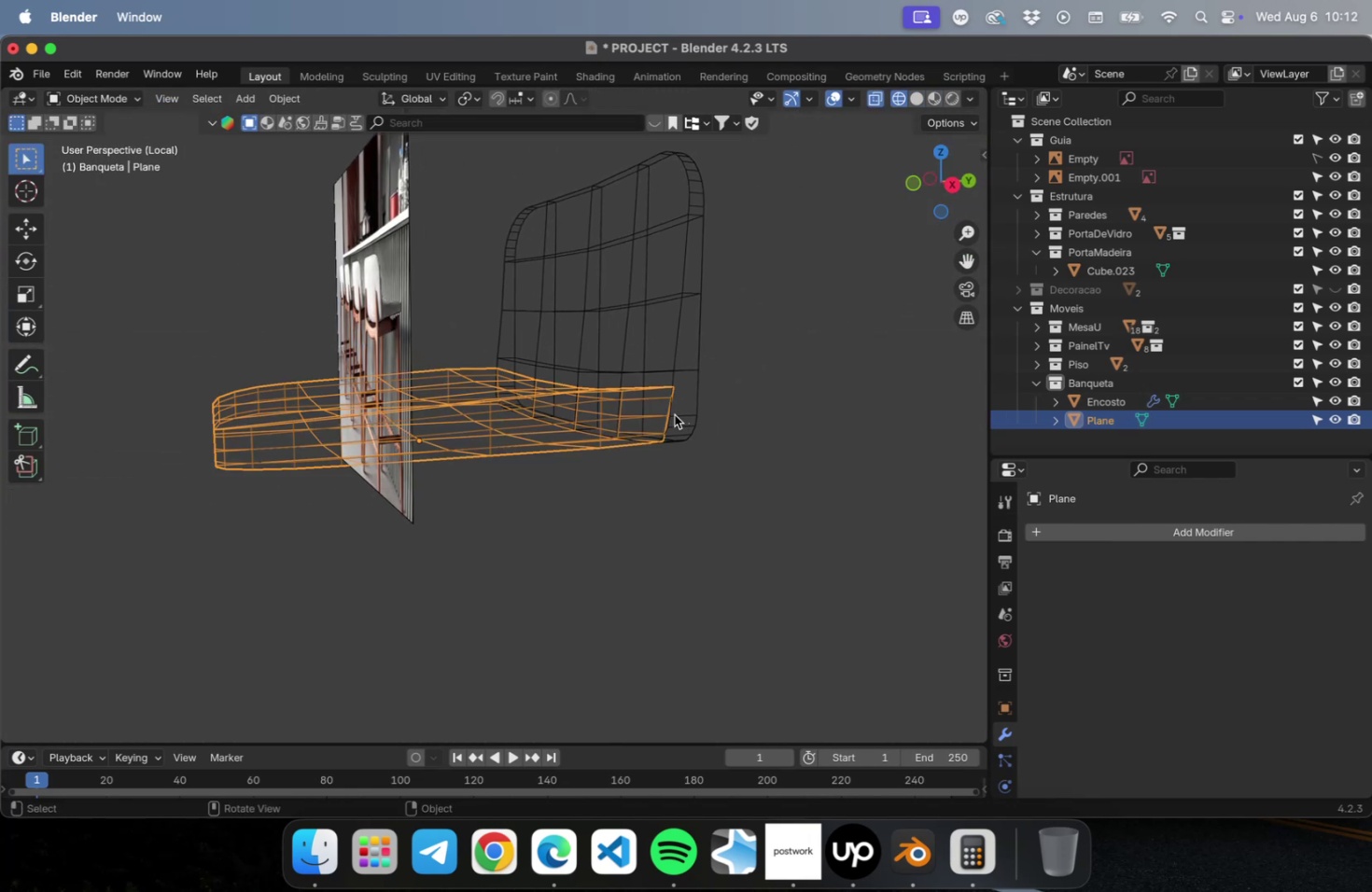 
key(Tab)
 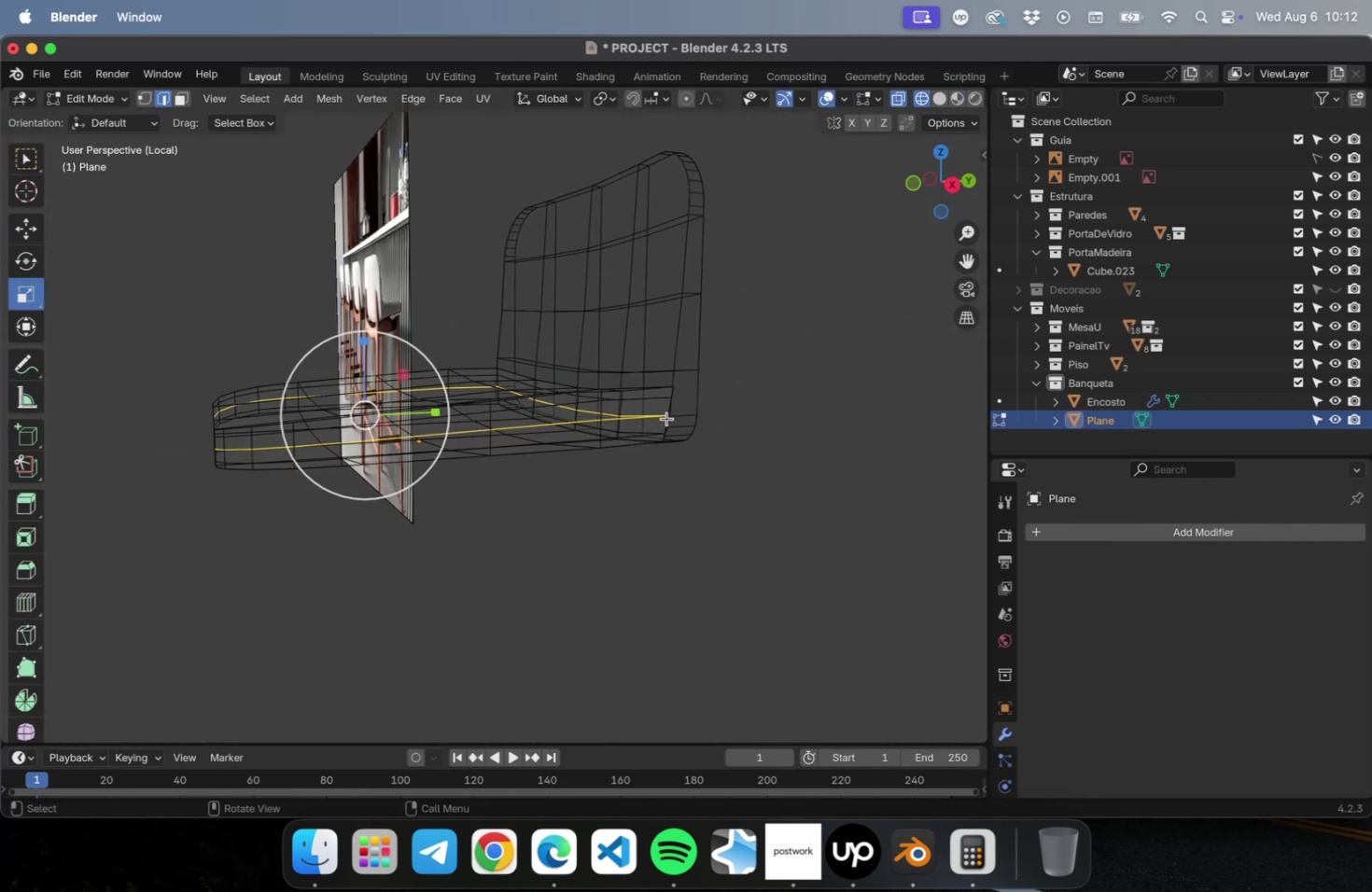 
key(1)
 